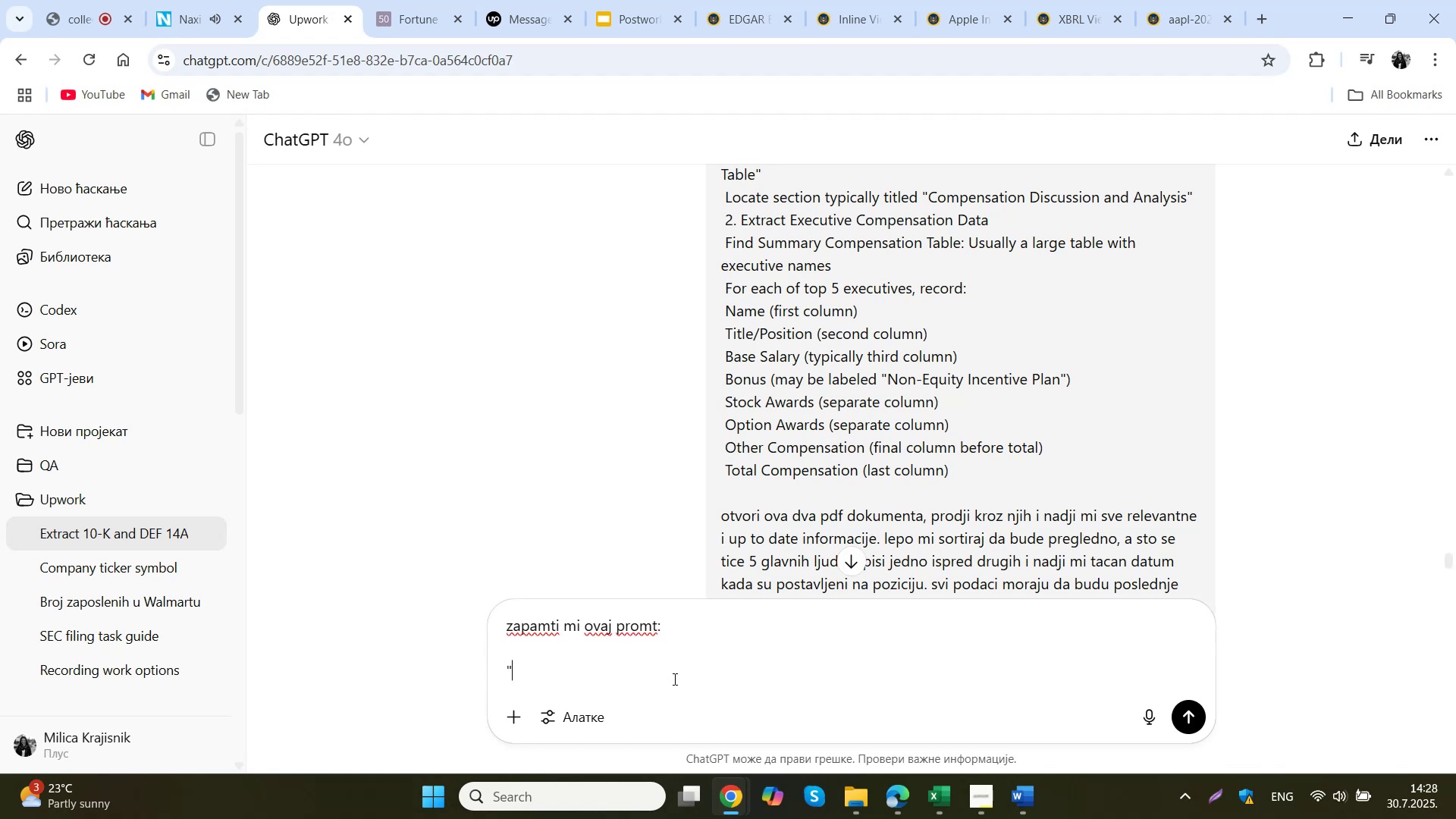 
key(Control+V)
 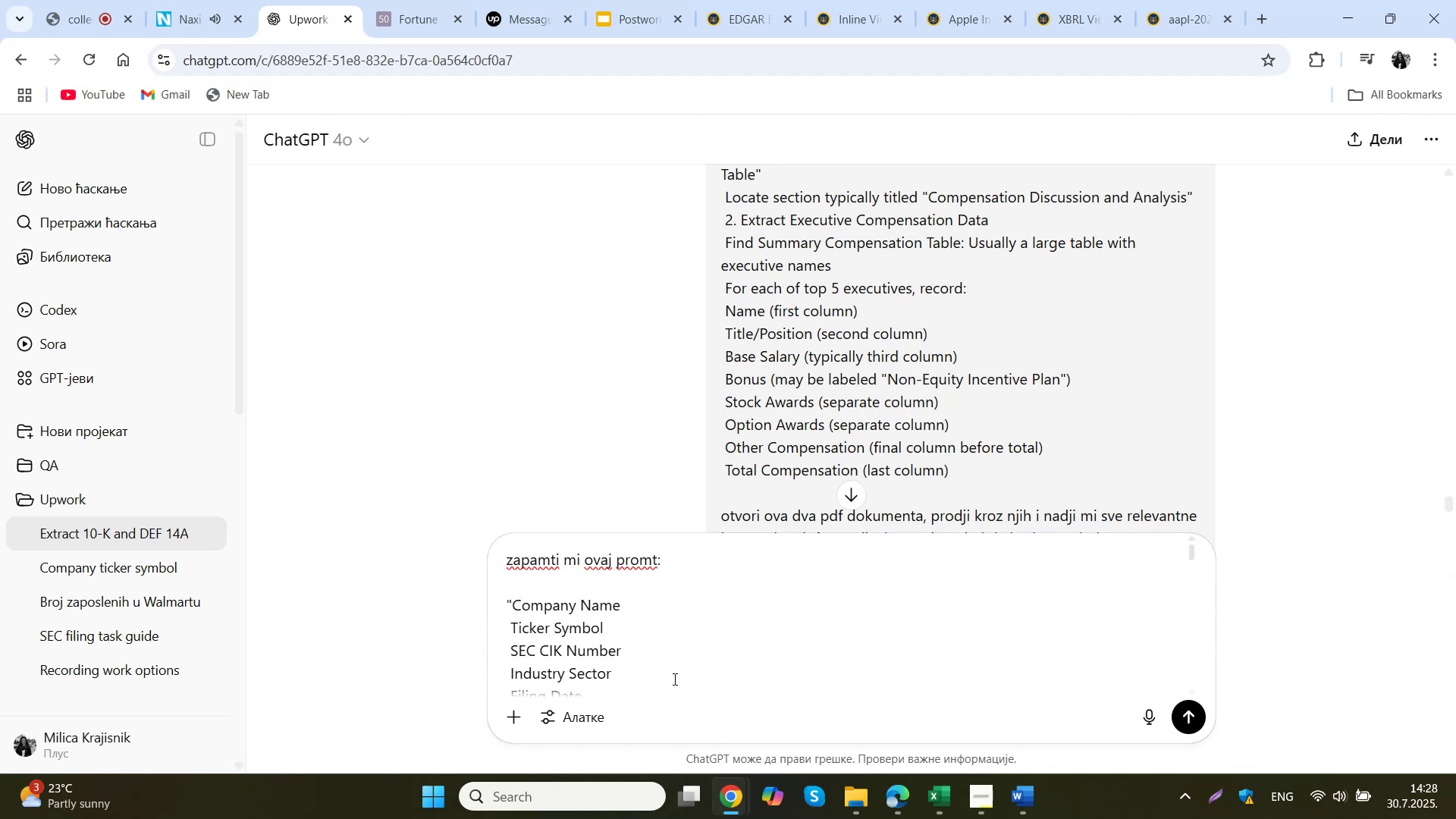 
scroll: coordinate [788, 582], scroll_direction: down, amount: 26.0
 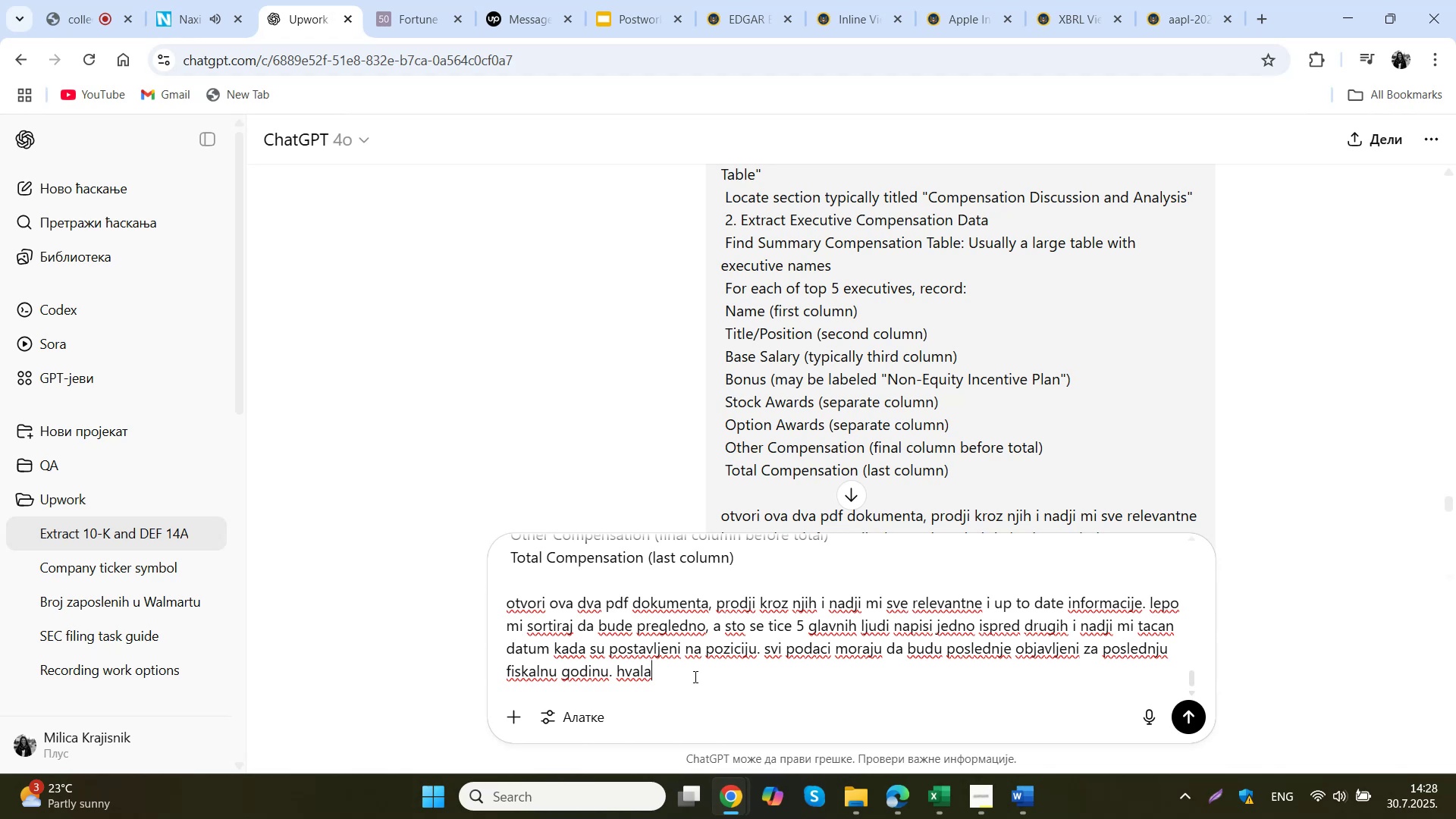 
key(Shift+Quote)
 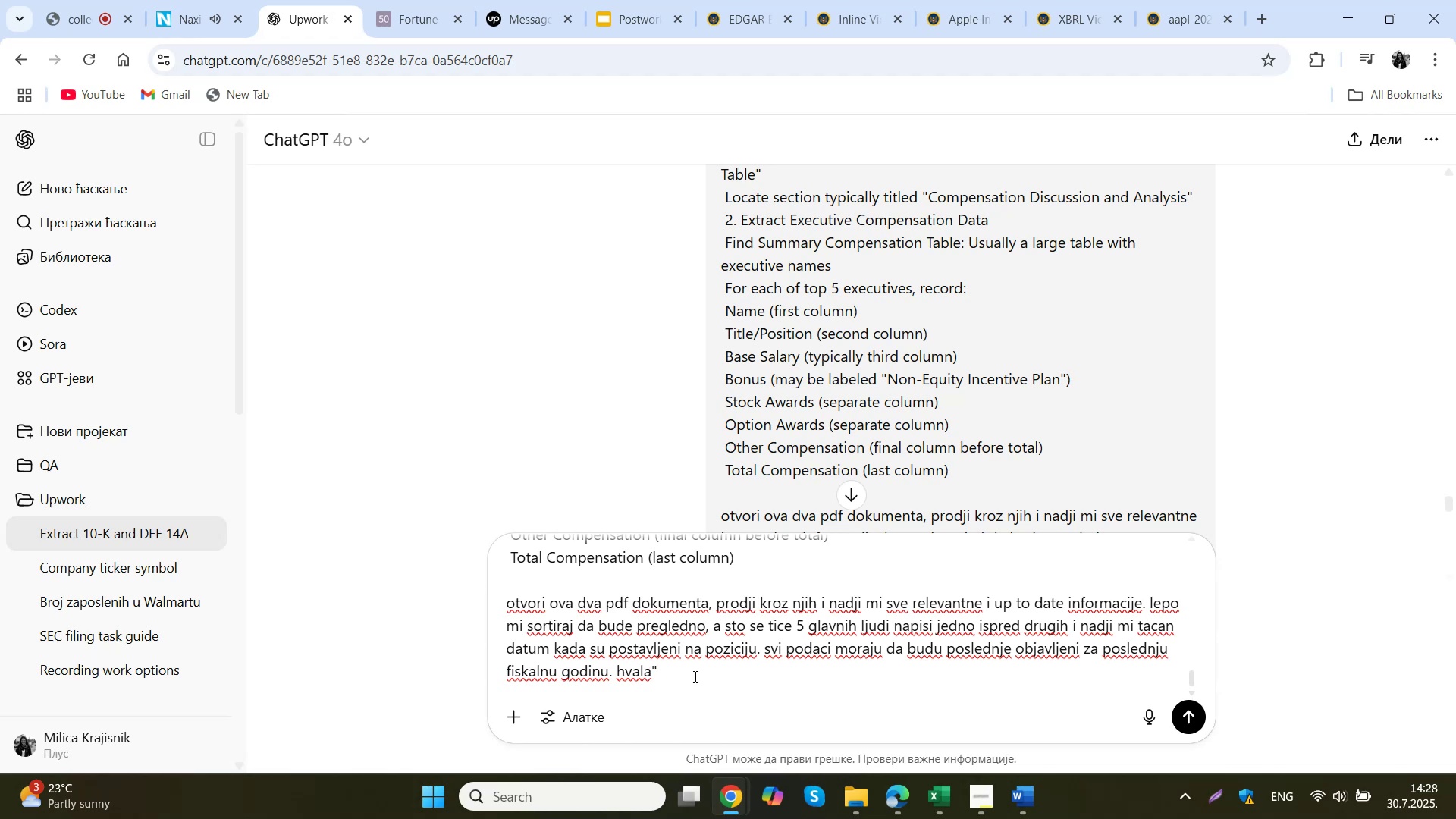 
scroll: coordinate [669, 613], scroll_direction: up, amount: 18.0
 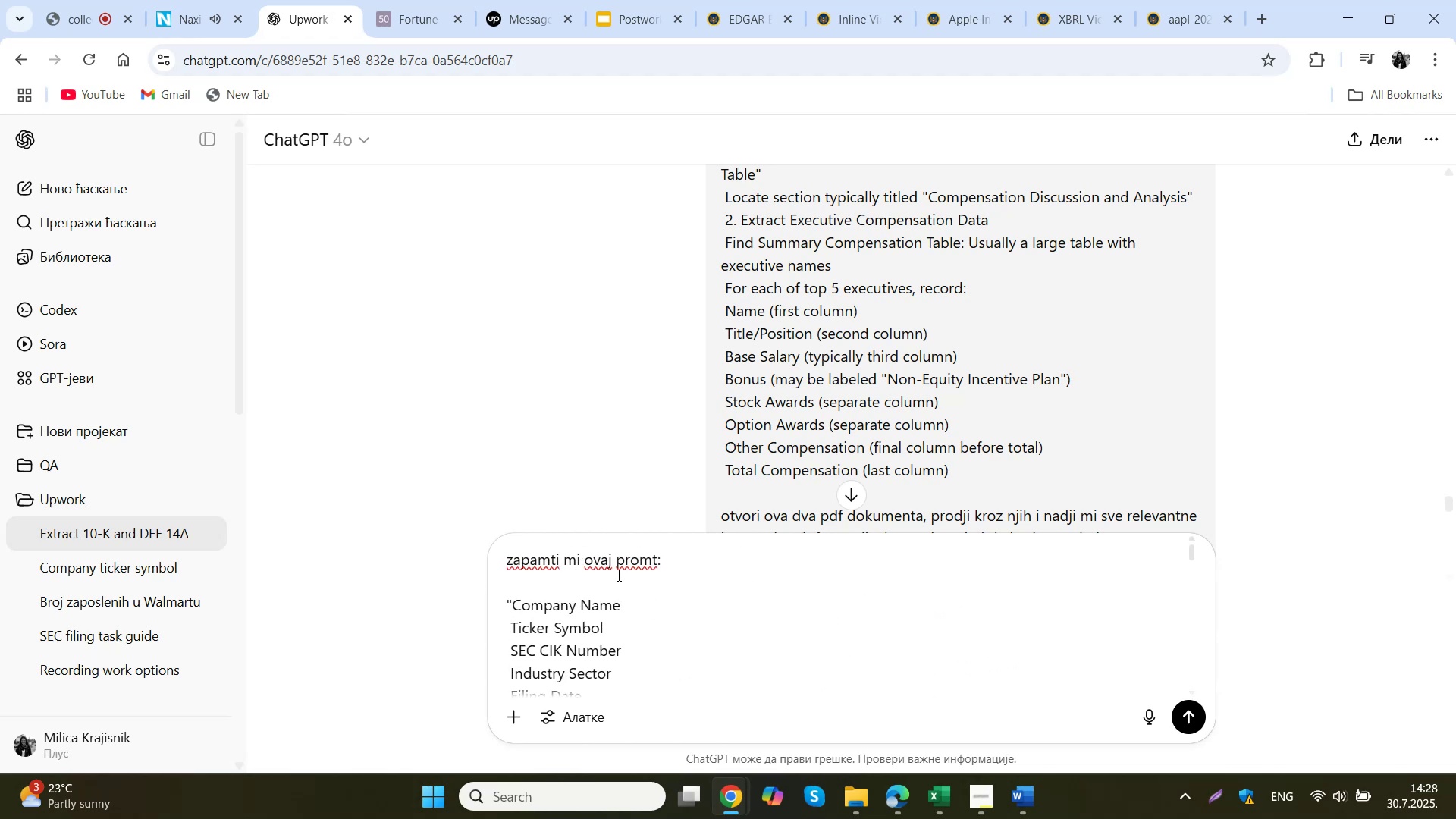 
left_click_drag(start_coordinate=[615, 566], to_coordinate=[587, 564])
 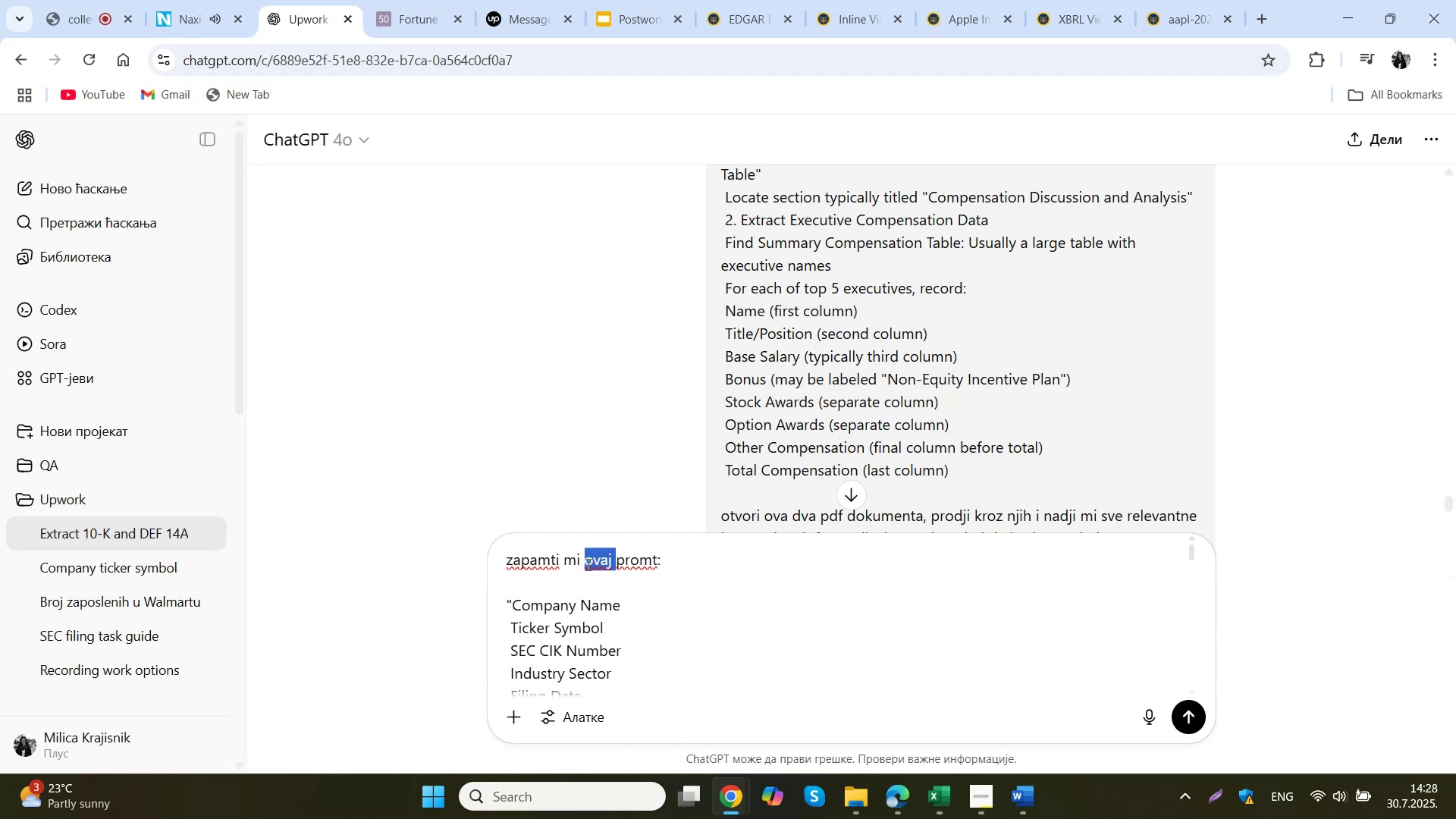 
type(sledeci )
 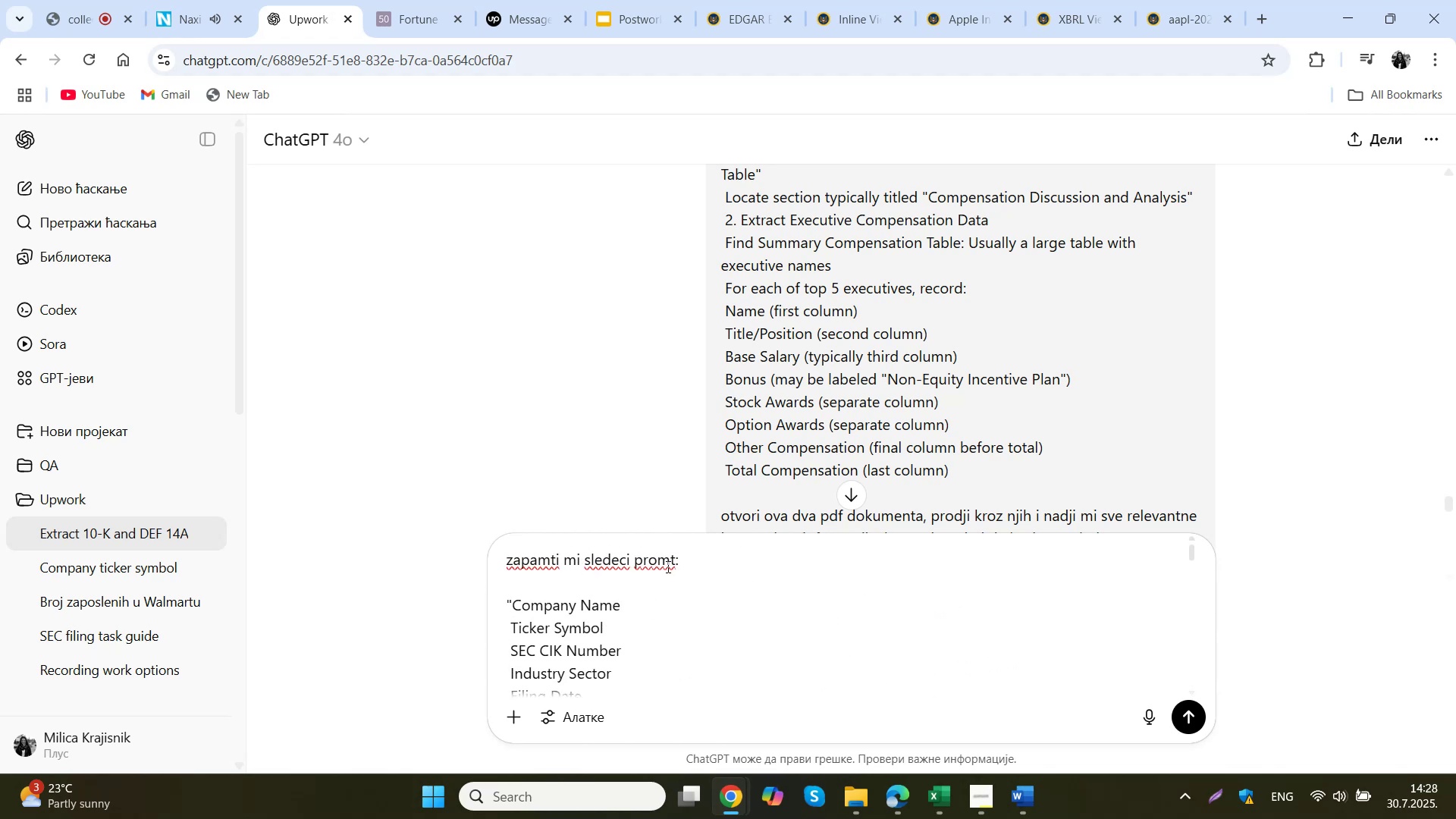 
left_click([674, 560])
 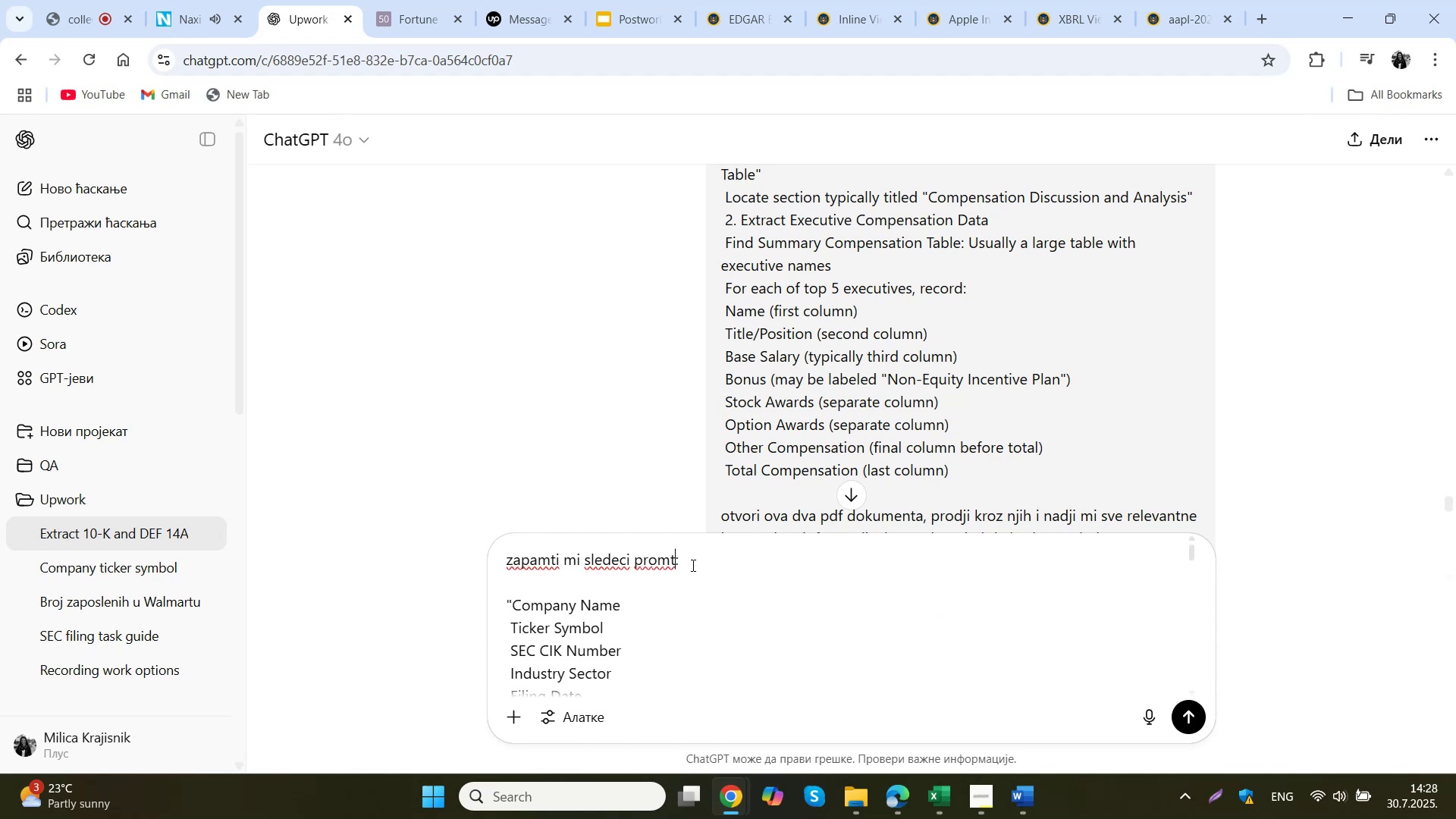 
type( i kada god ti ubacim 10K i DEF14A pdf dokumente zelim da)
 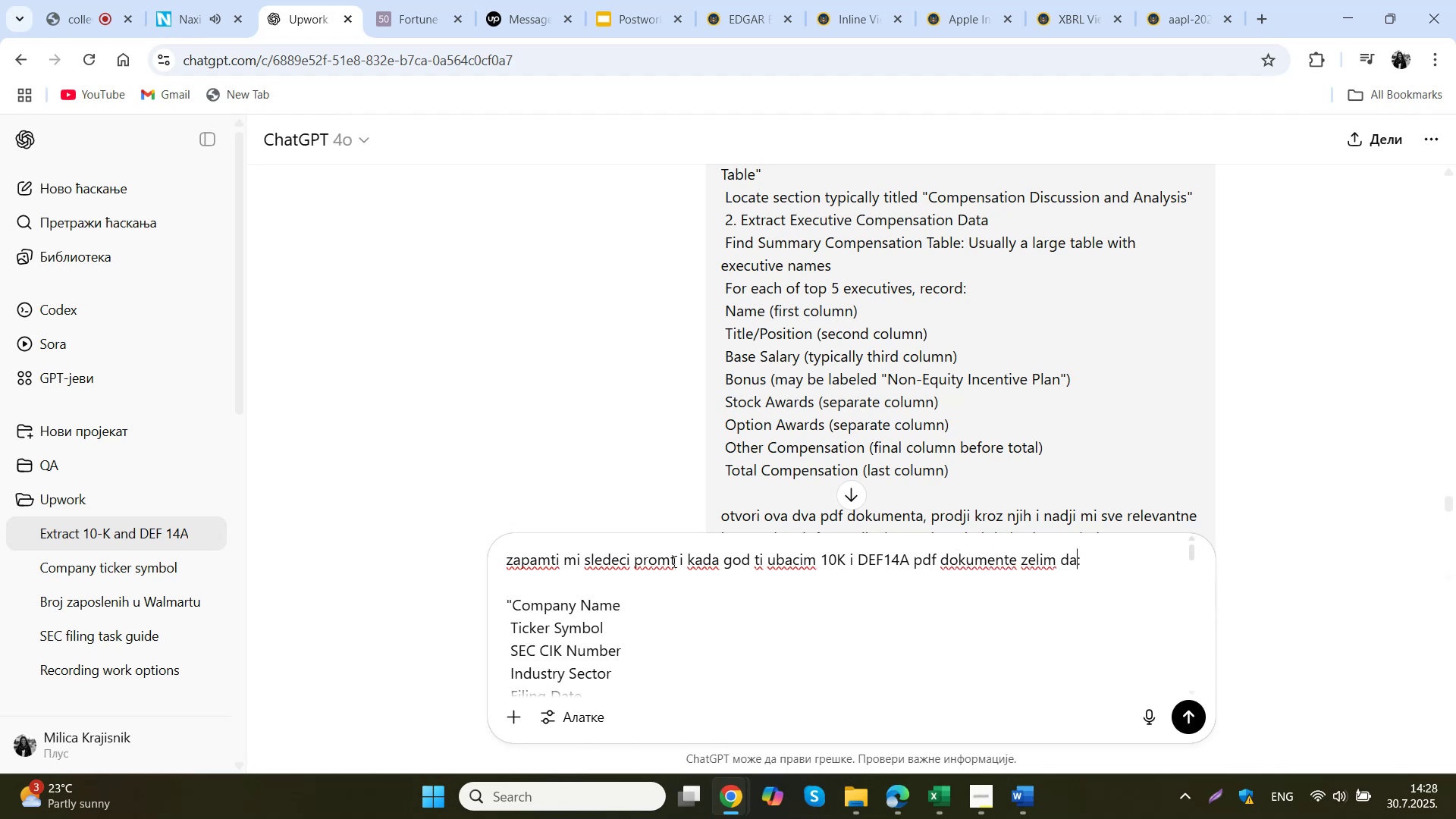 
left_click([676, 557])
 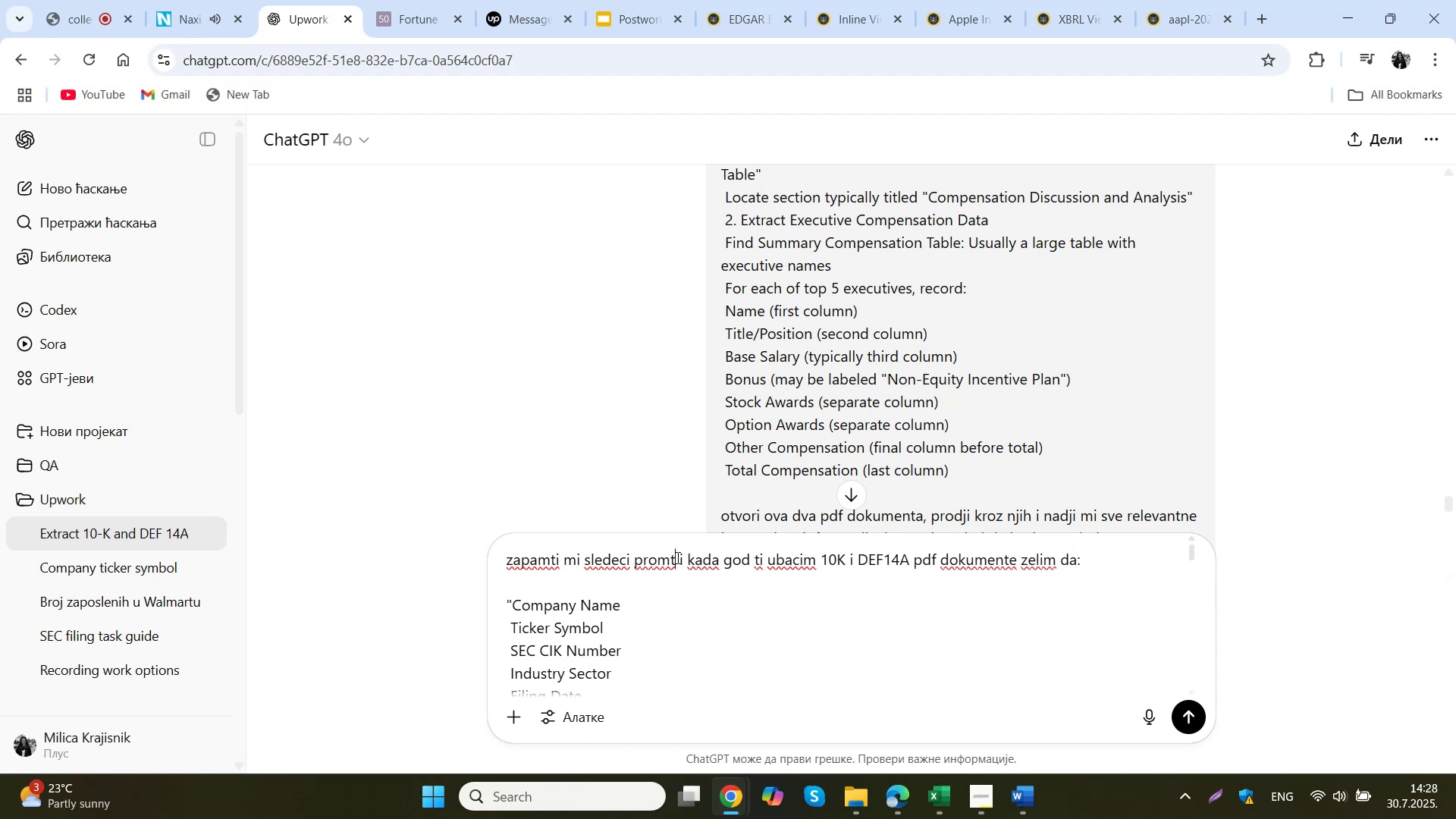 
key(Shift+Semicolon)
 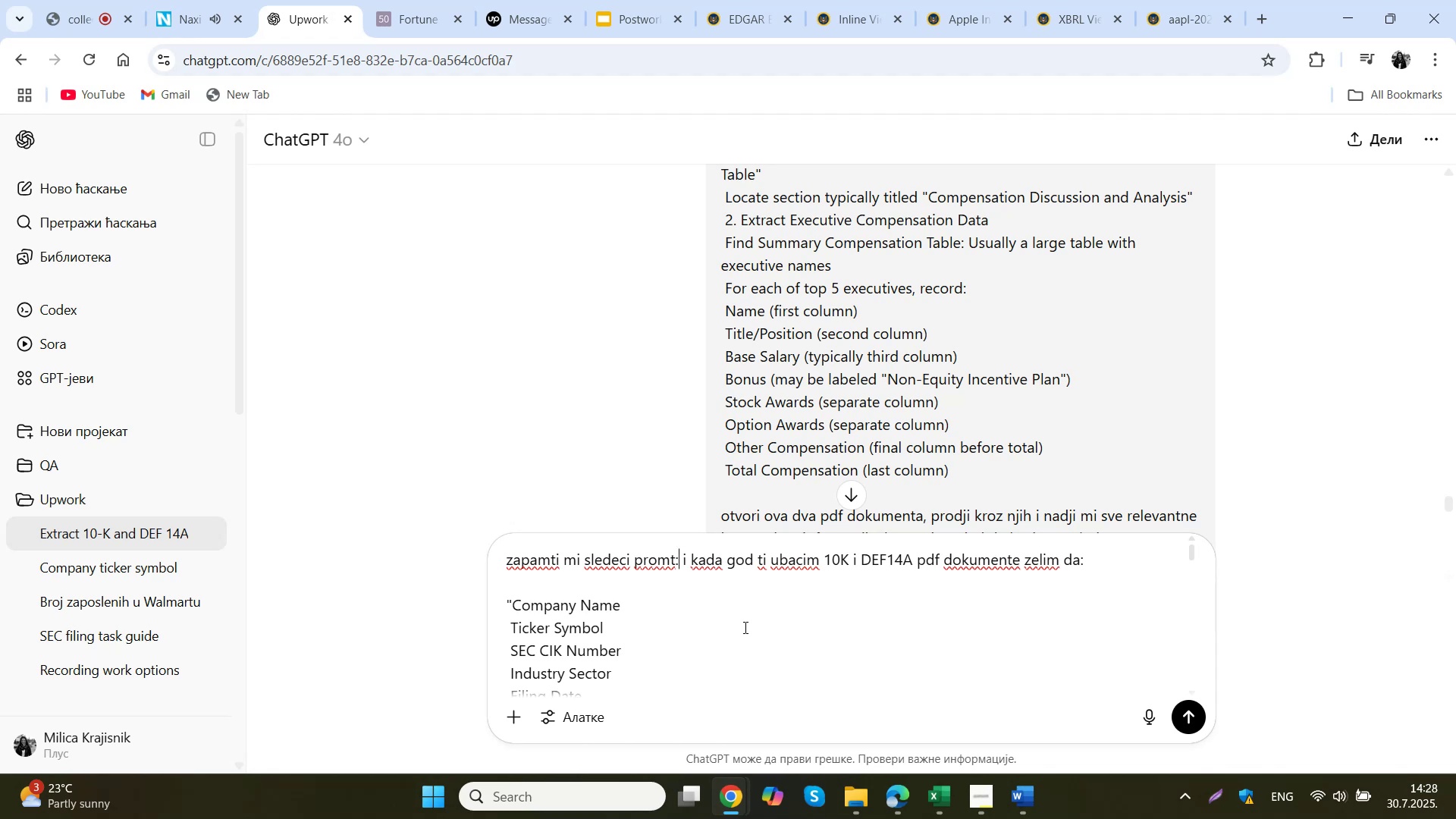 
key(Backspace)
 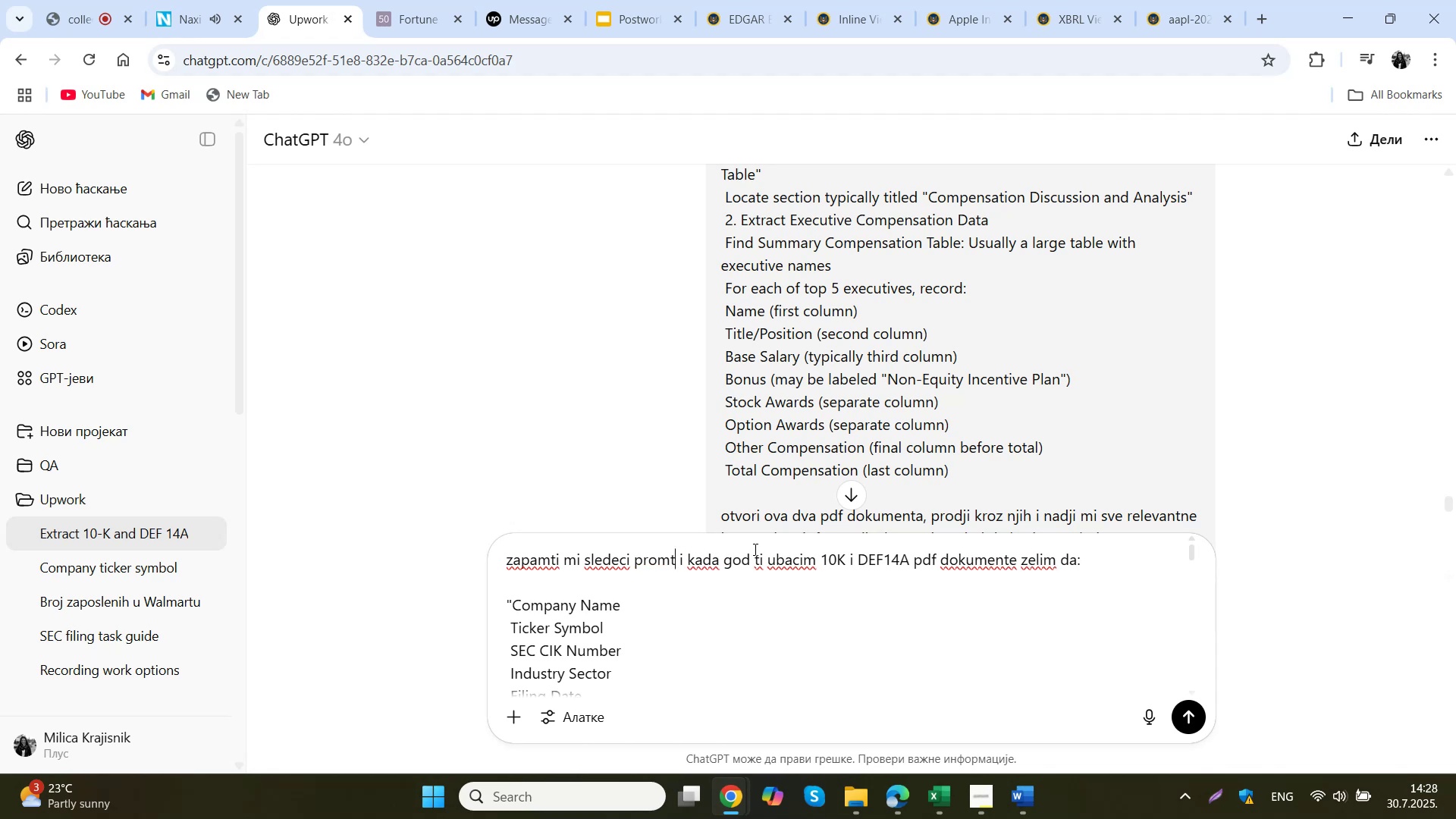 
left_click([763, 557])
 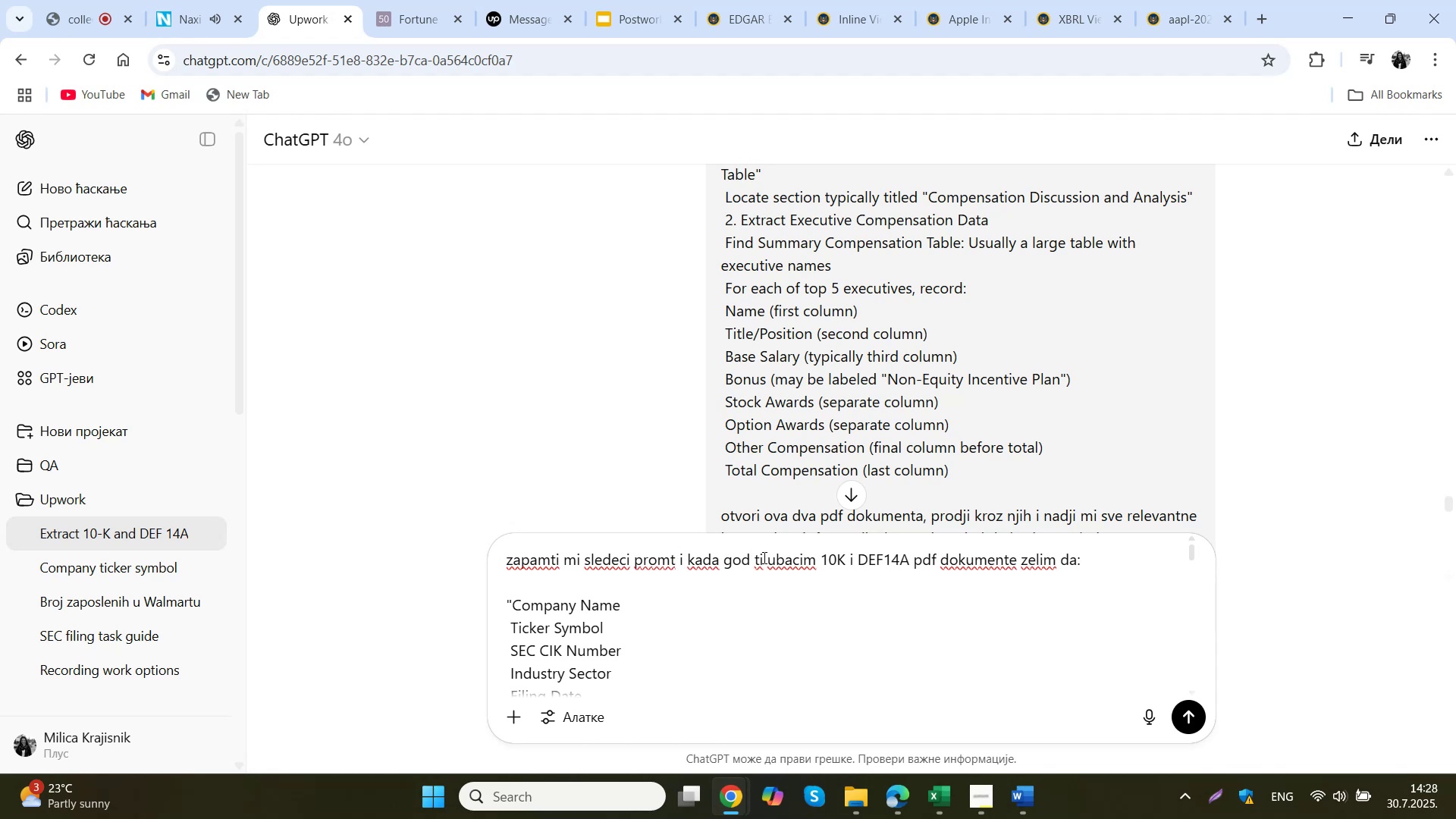 
key(Backspace)
 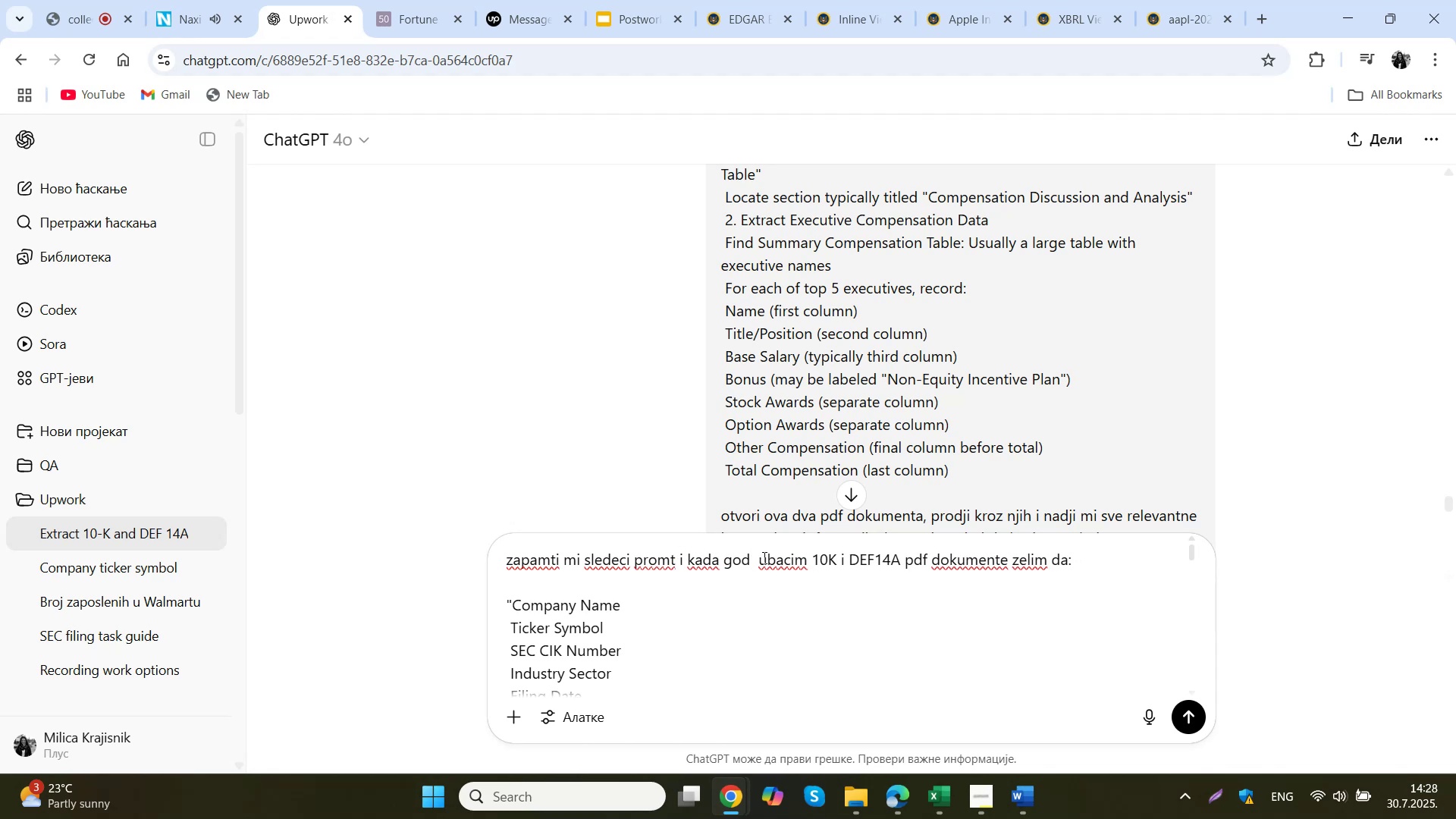 
key(Backspace)
 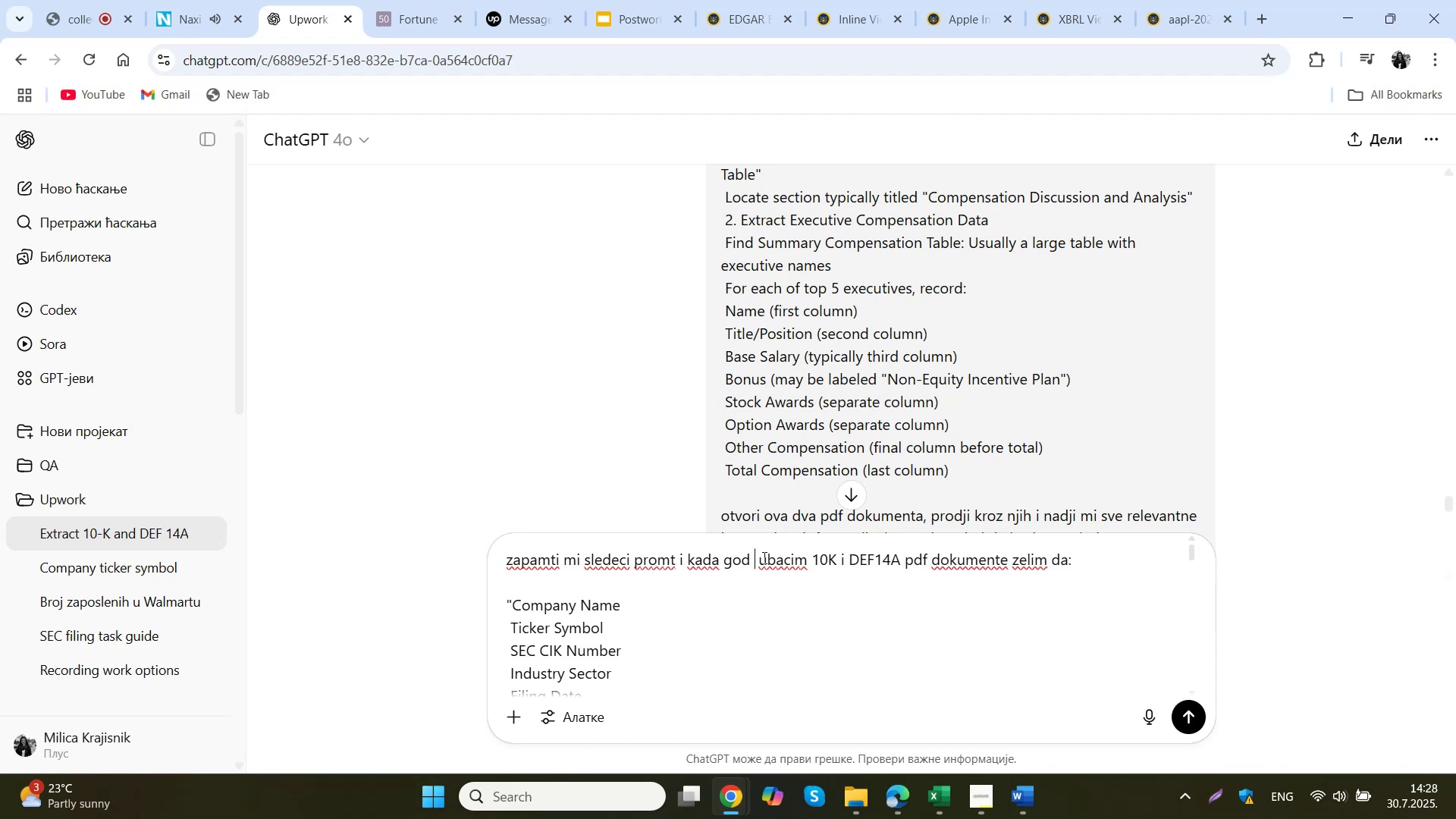 
key(Backspace)
 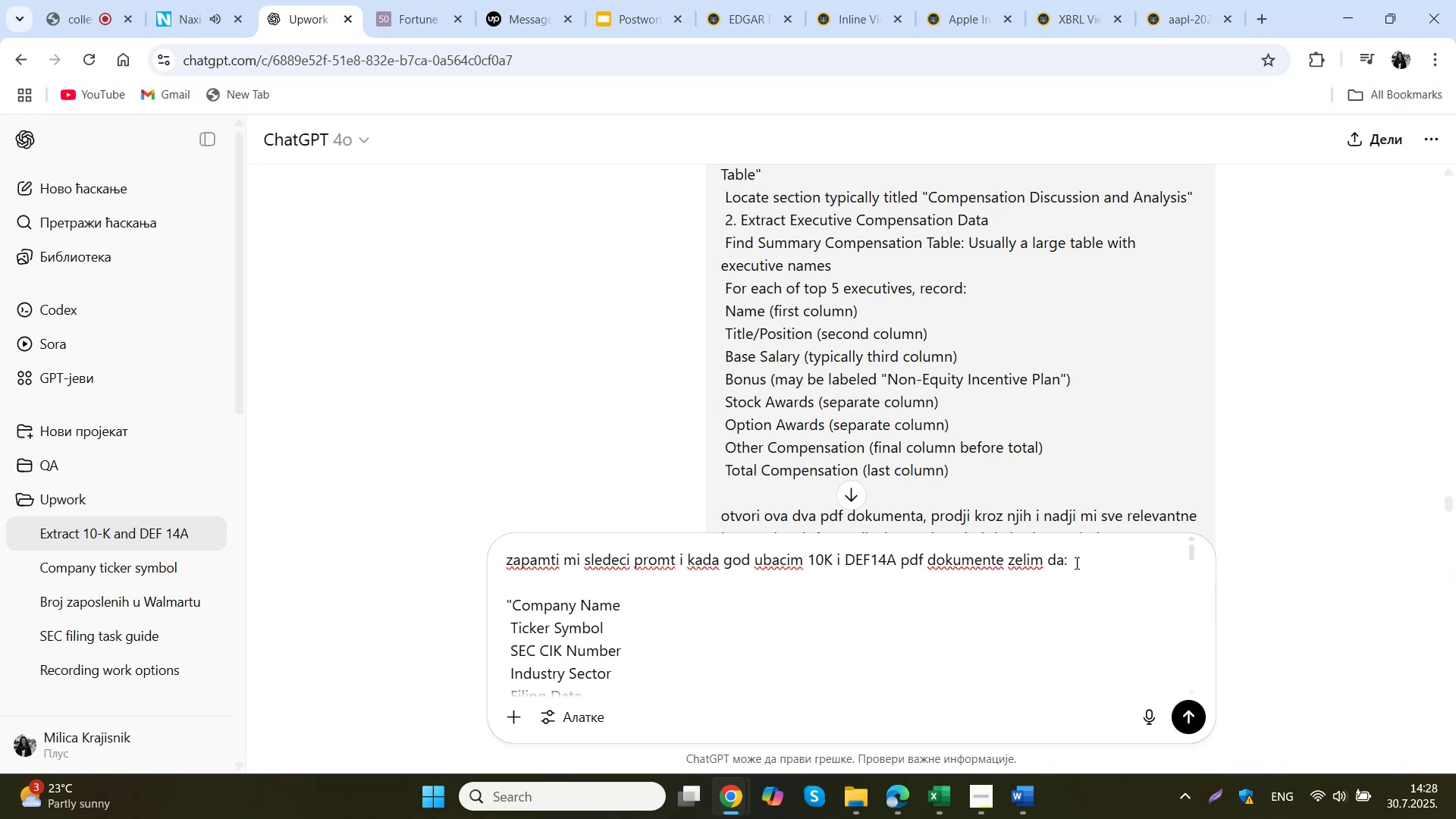 
left_click([1065, 560])
 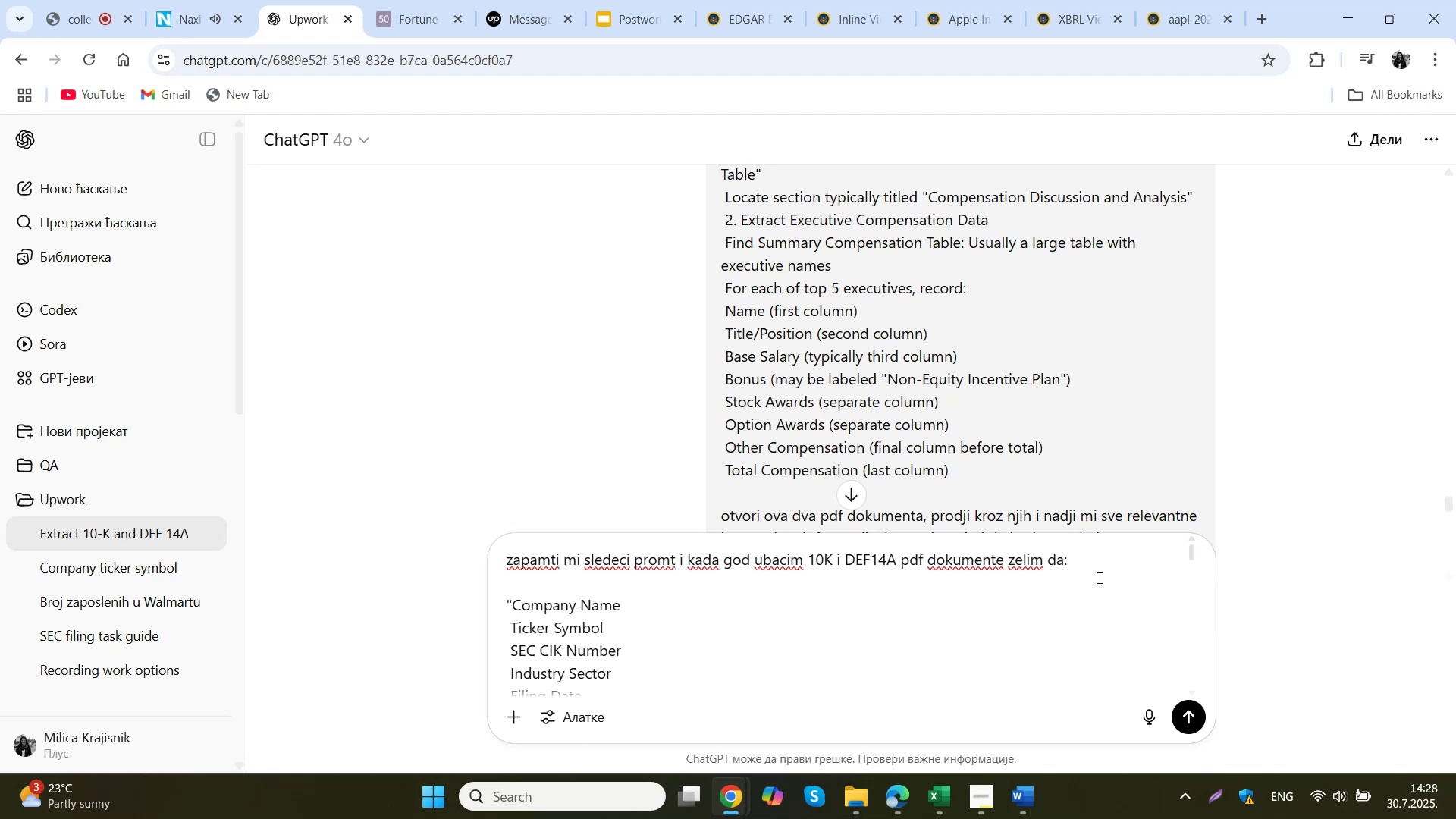 
type( odgovoris na taj prompt. za sada ne odgovaraj samo zapamti)
 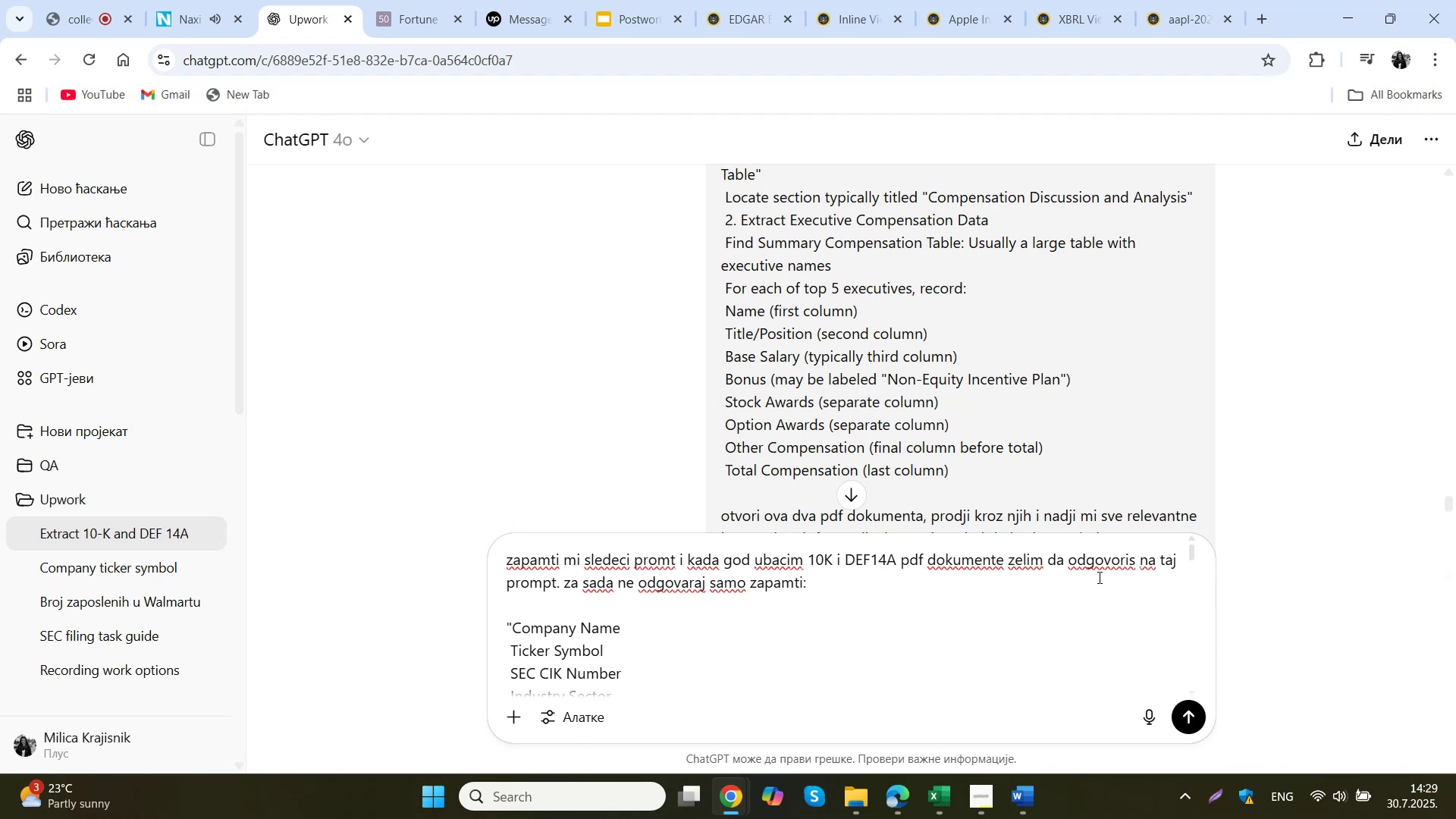 
key(Enter)
 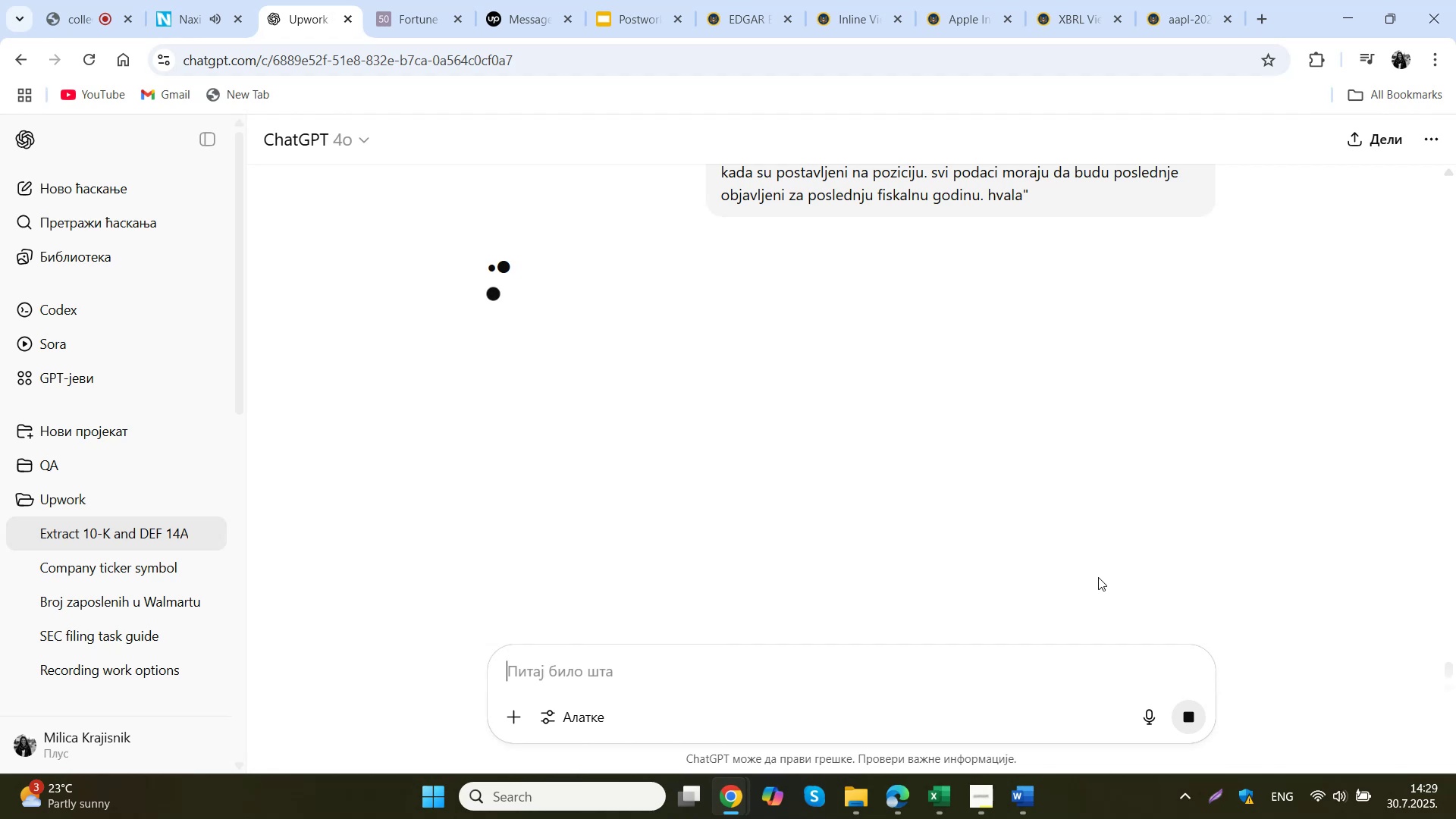 
wait(22.79)
 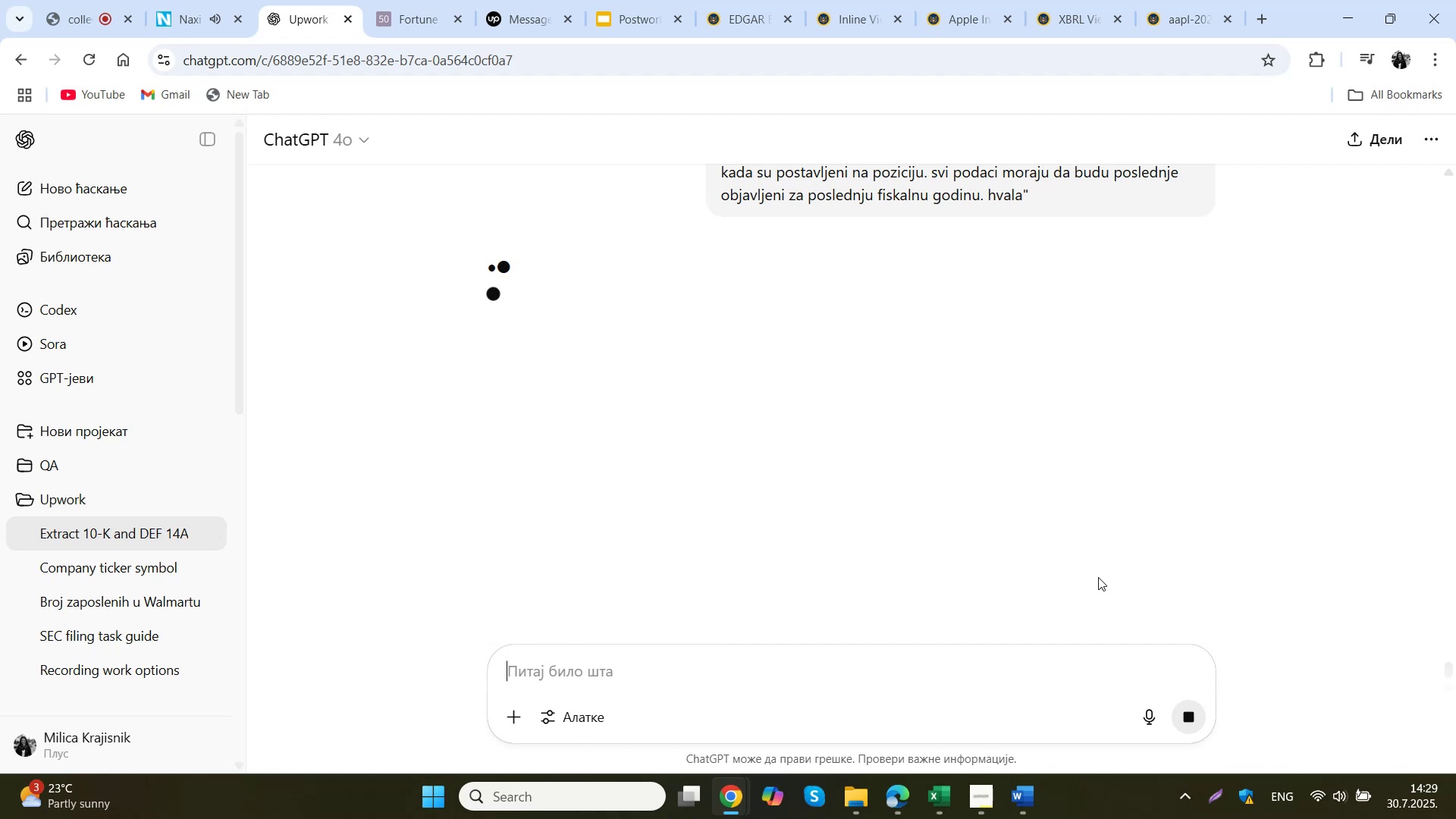 
left_click([767, 0])
 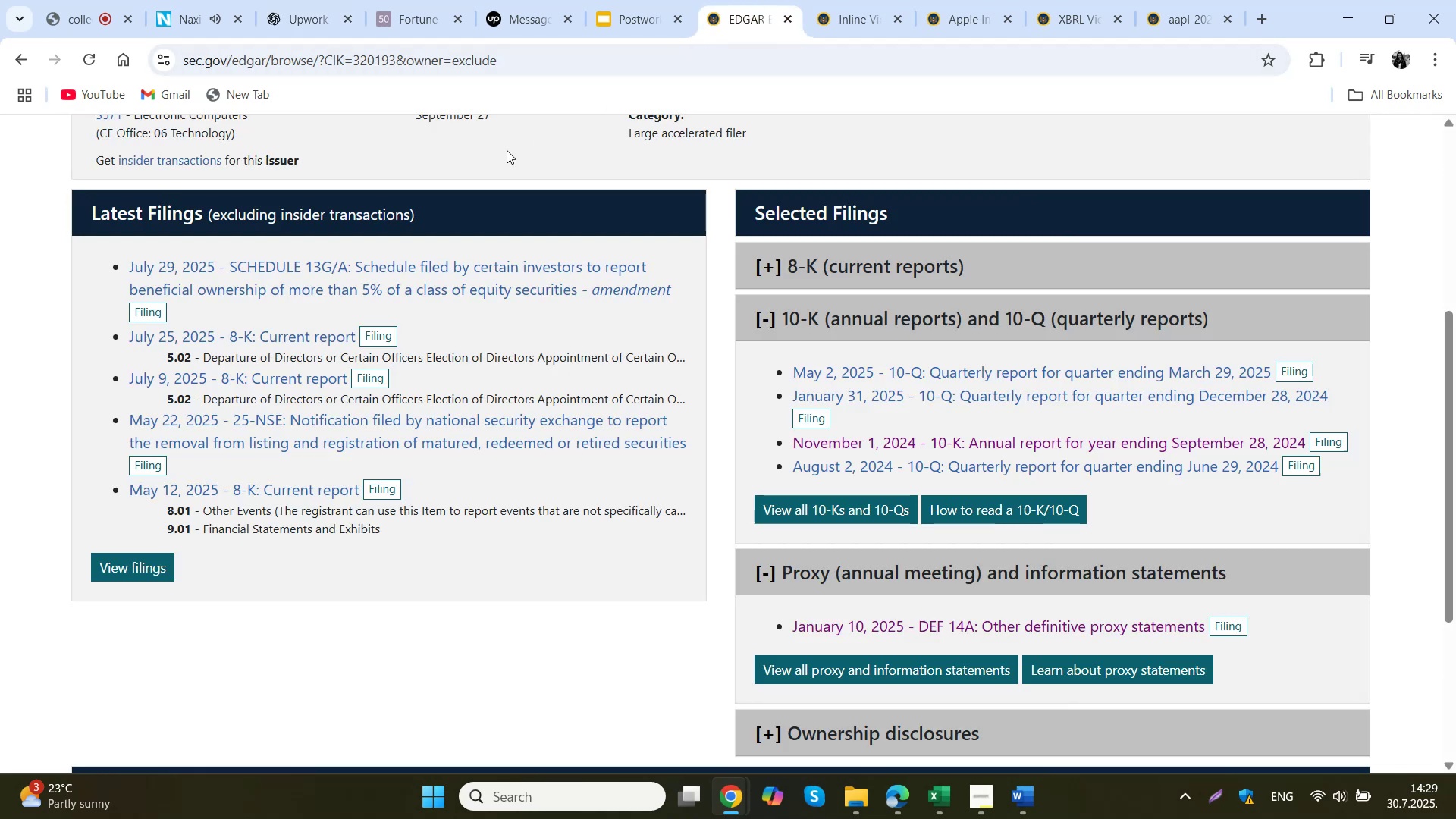 
scroll: coordinate [326, 228], scroll_direction: up, amount: 7.0
 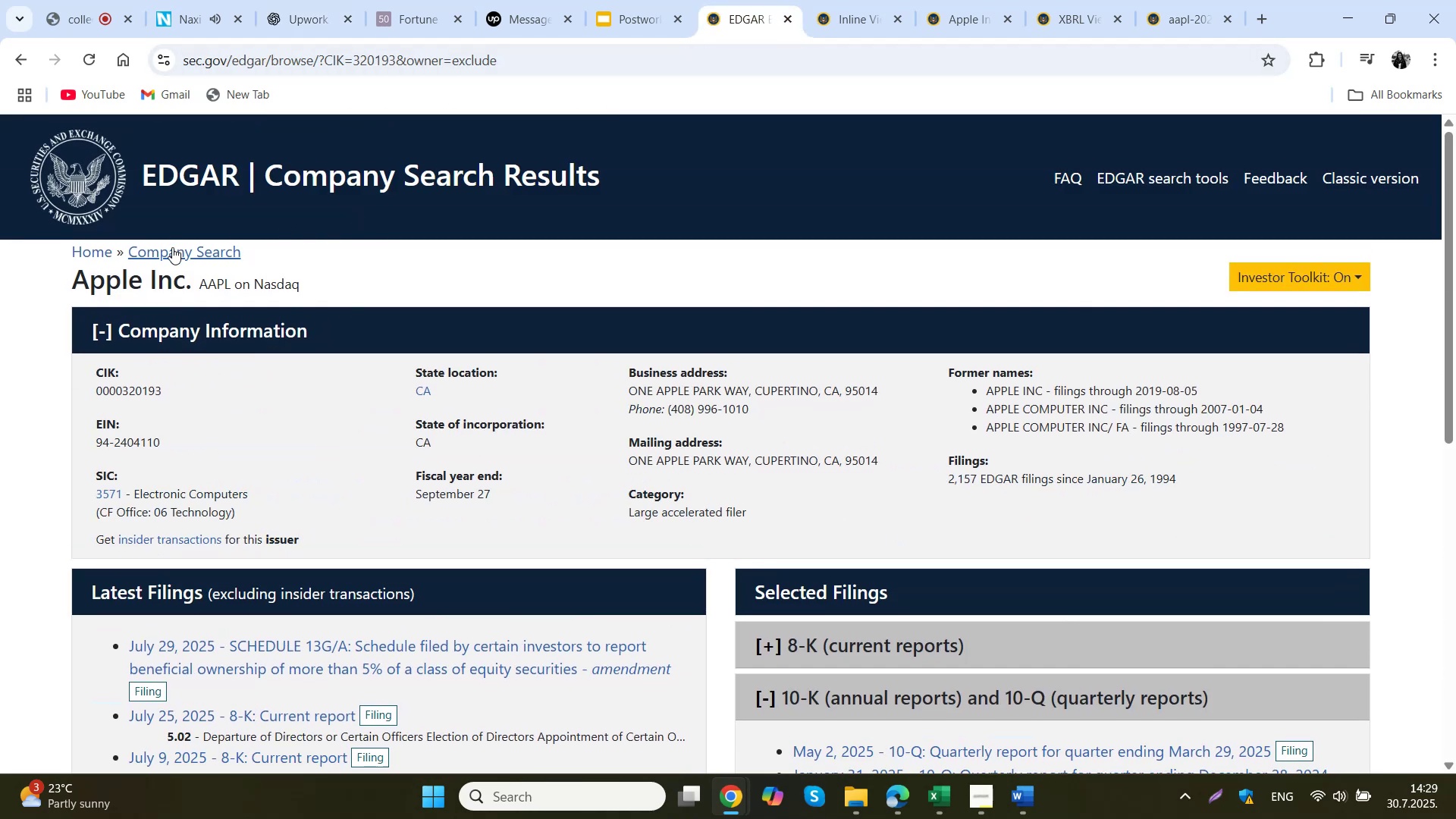 
left_click([172, 247])
 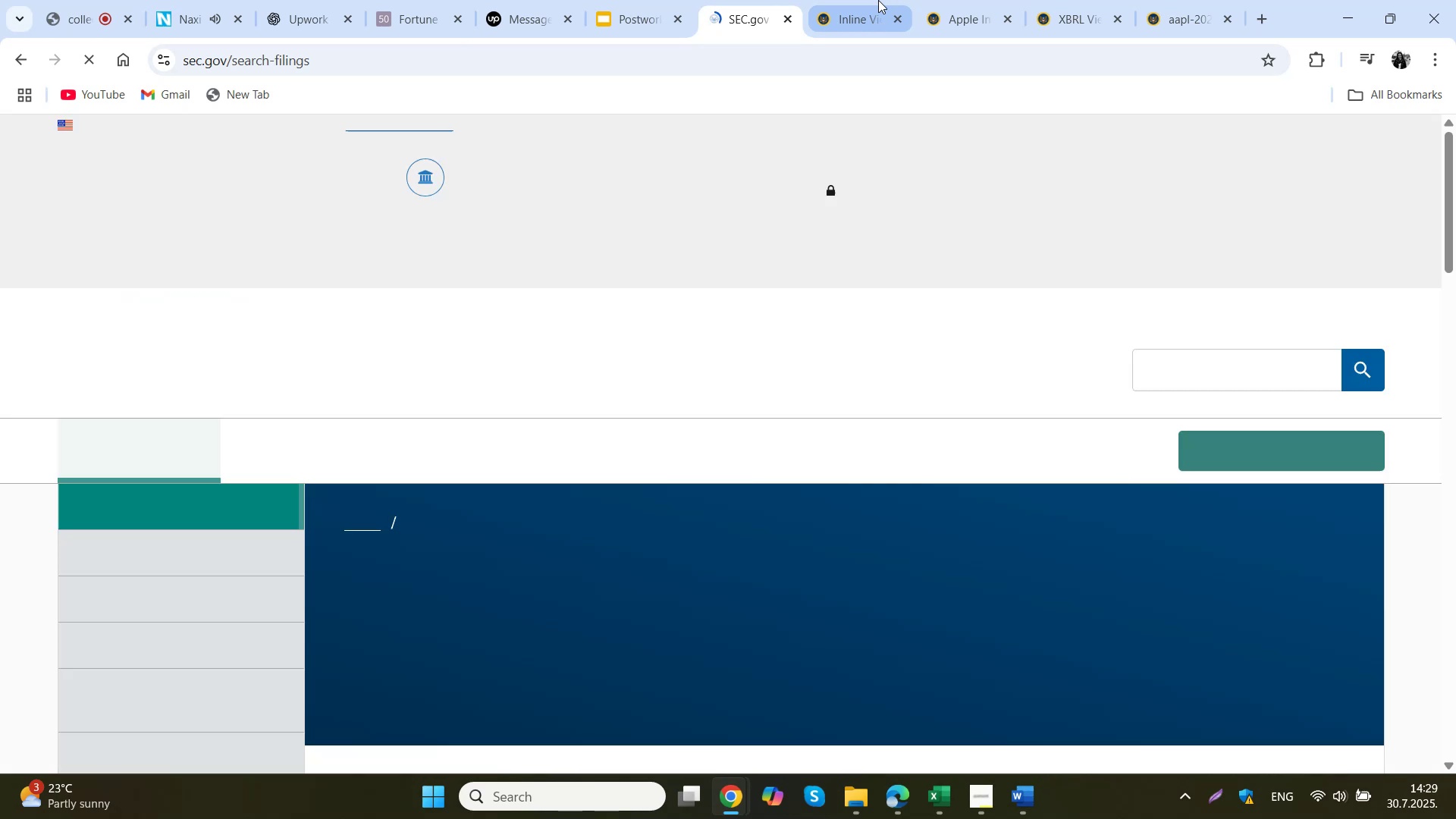 
double_click([878, 0])
 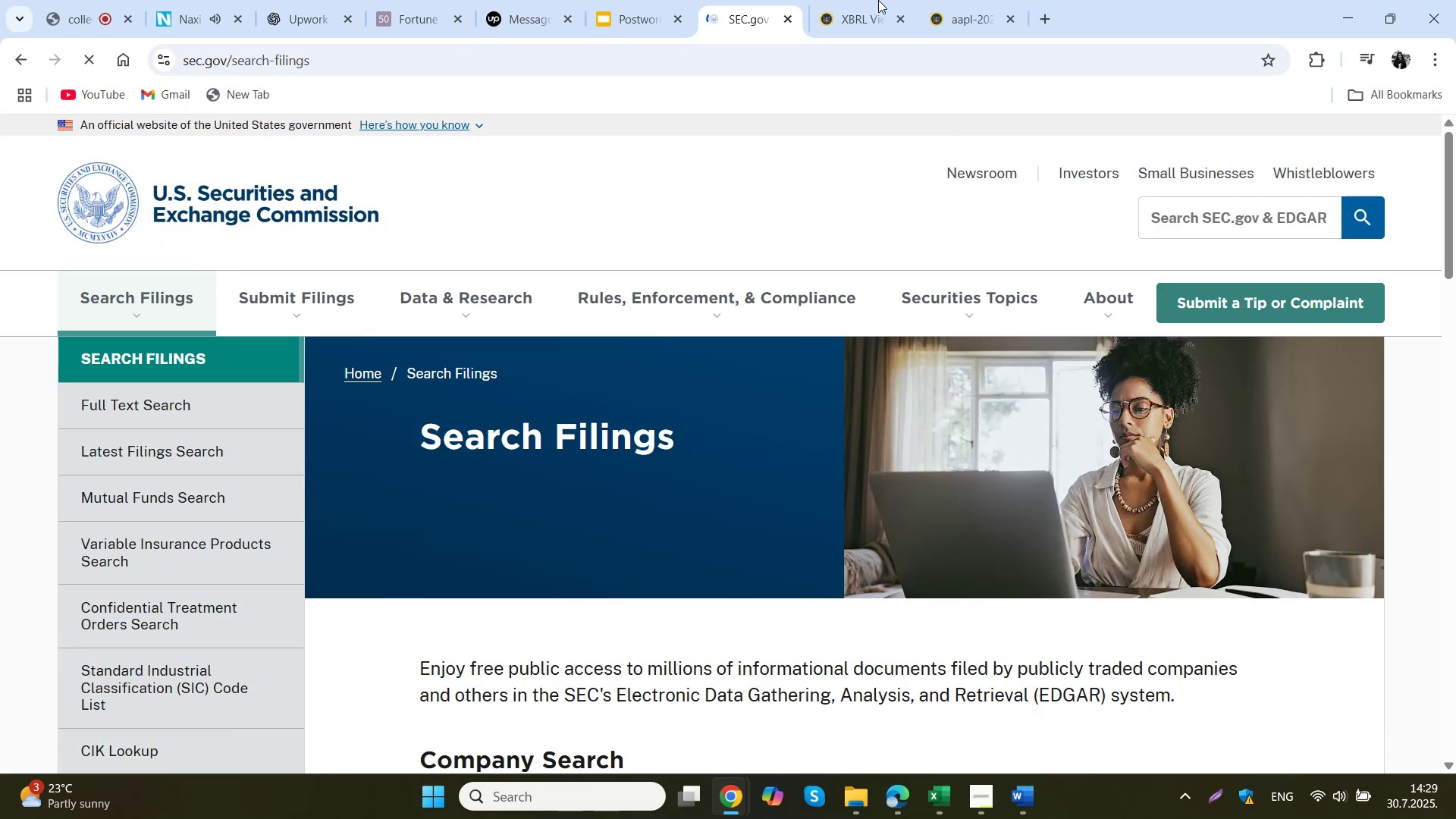 
triple_click([878, 0])
 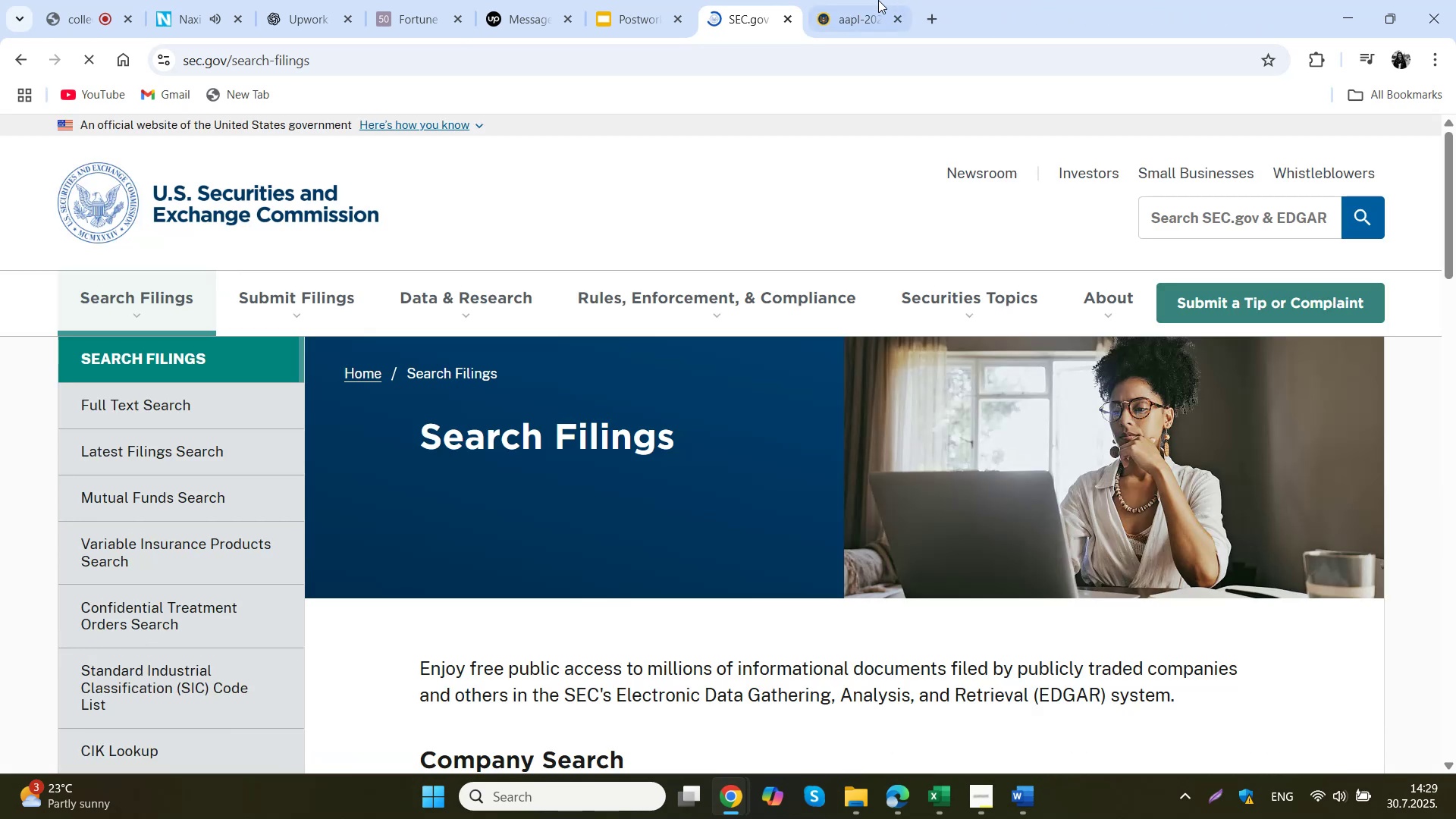 
triple_click([878, 0])
 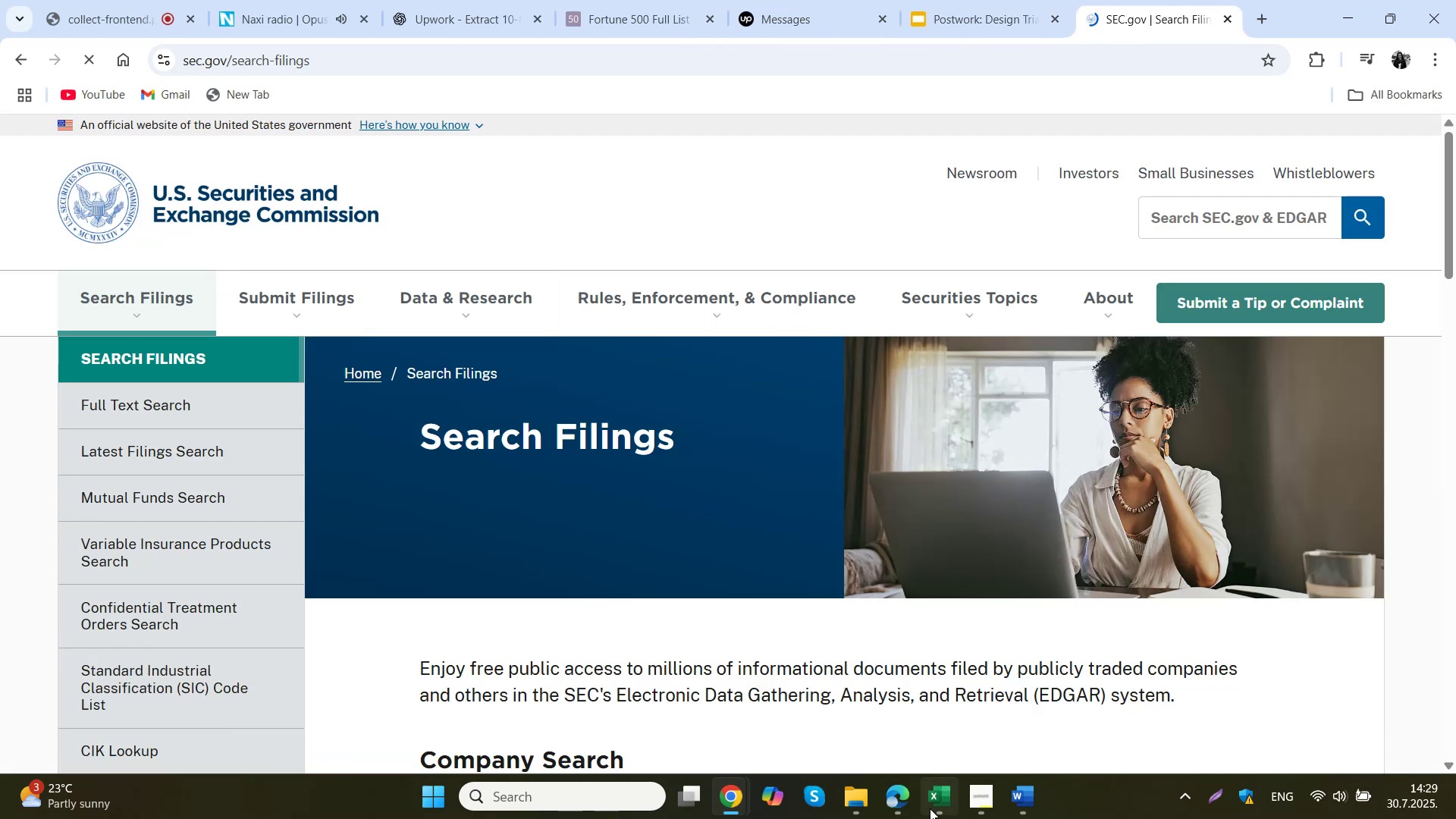 
left_click([1017, 807])
 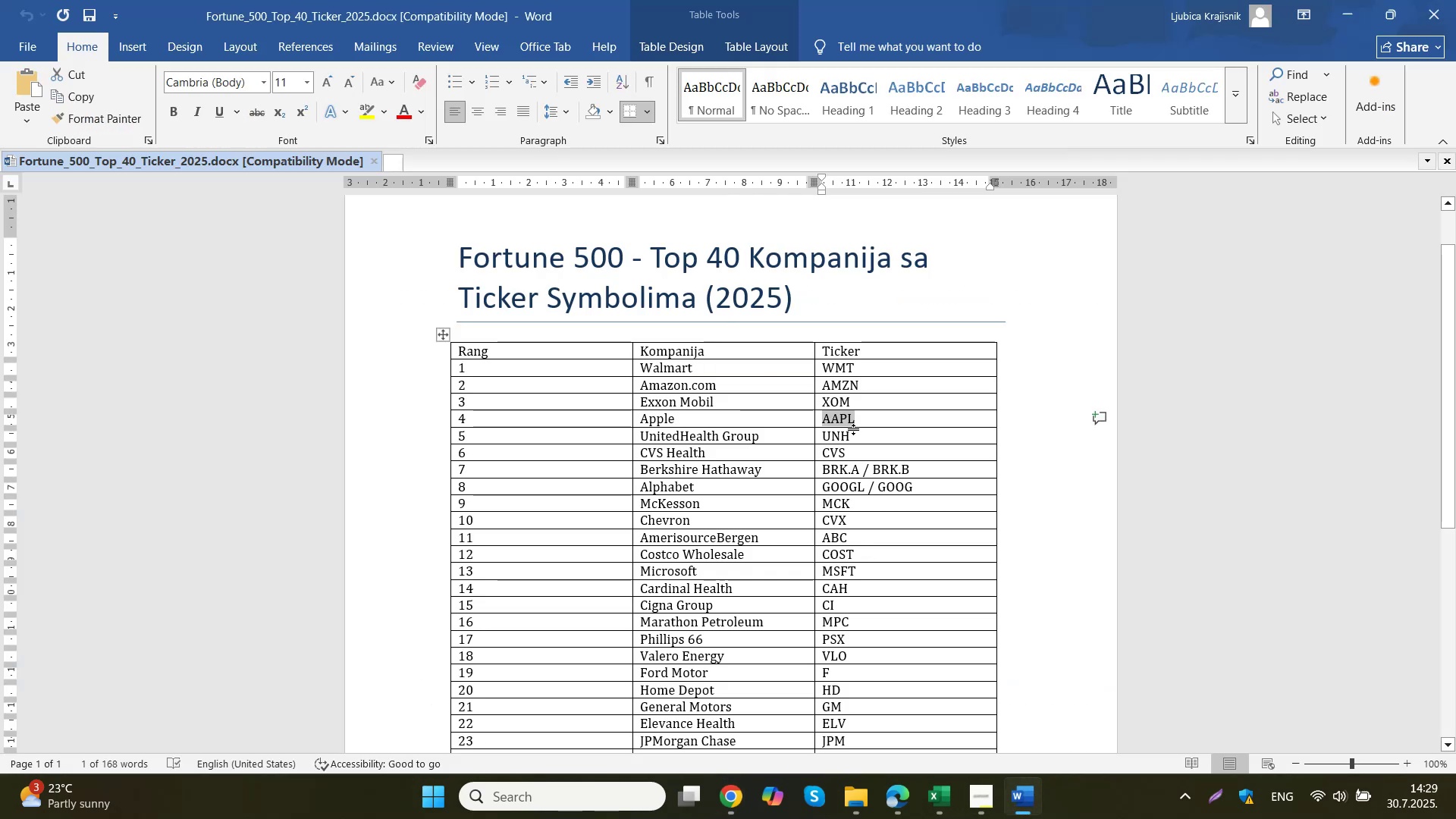 
left_click_drag(start_coordinate=[855, 437], to_coordinate=[824, 435])
 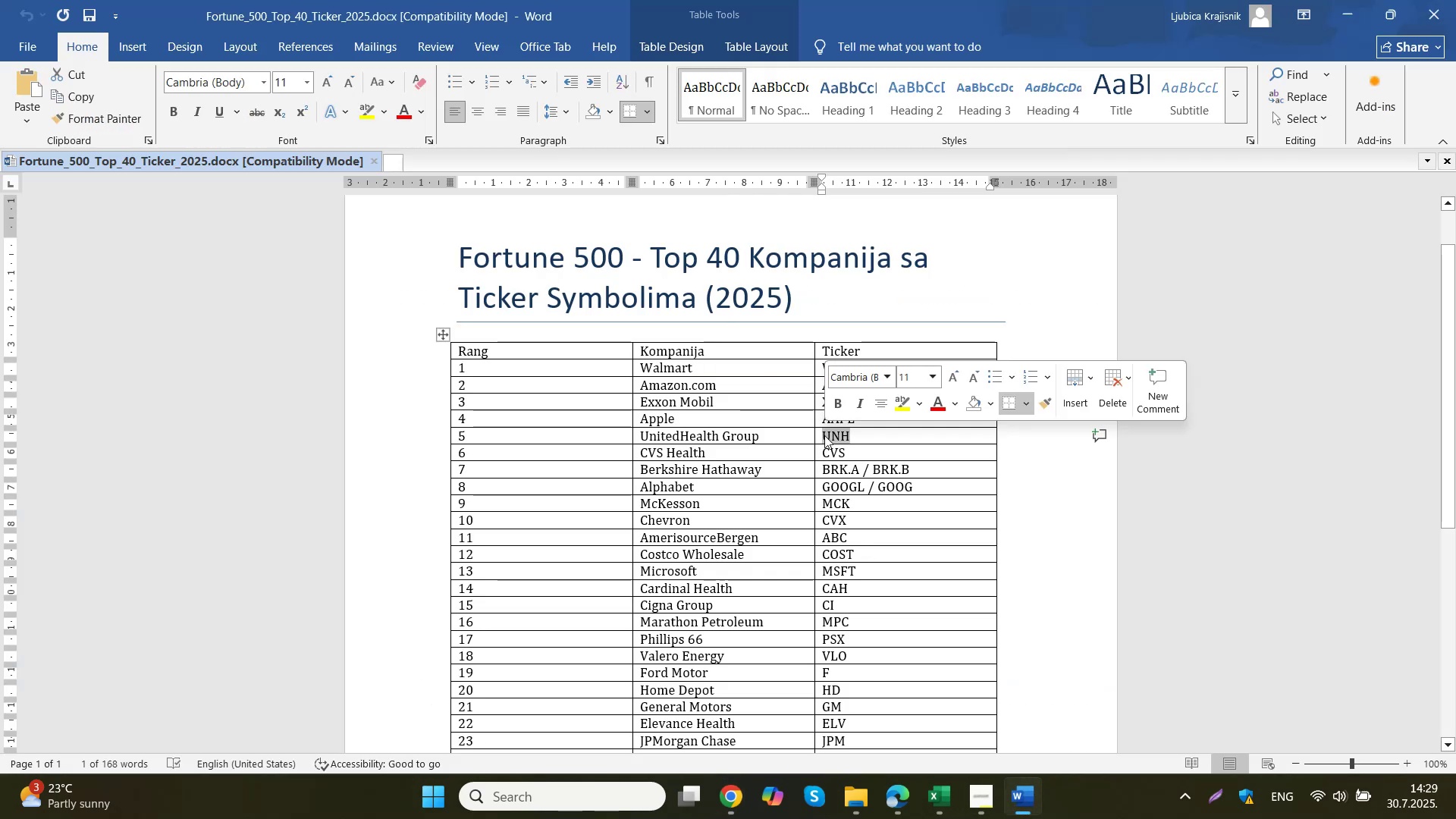 
key(Control+C)
 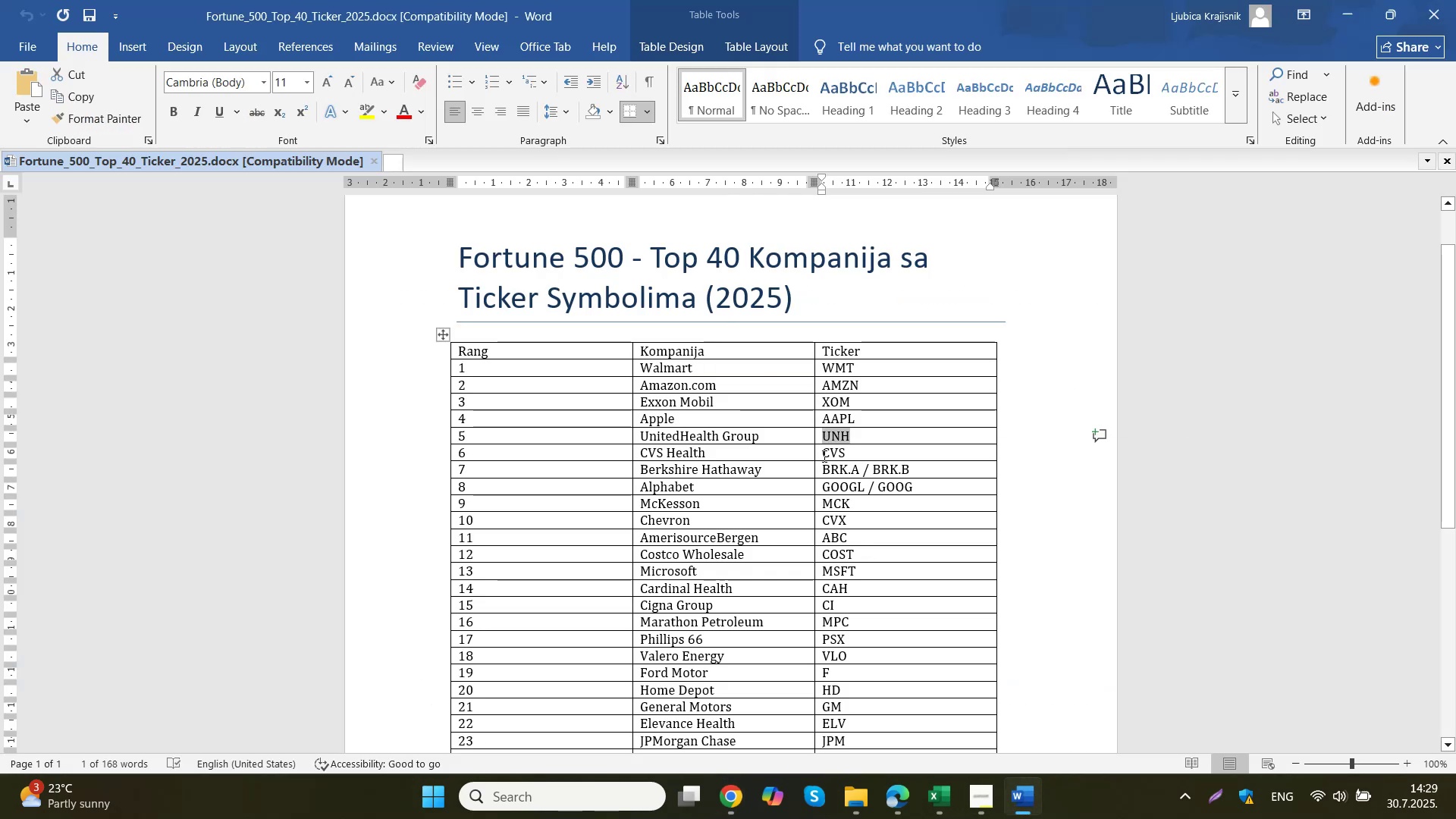 
scroll: coordinate [823, 461], scroll_direction: down, amount: 8.0
 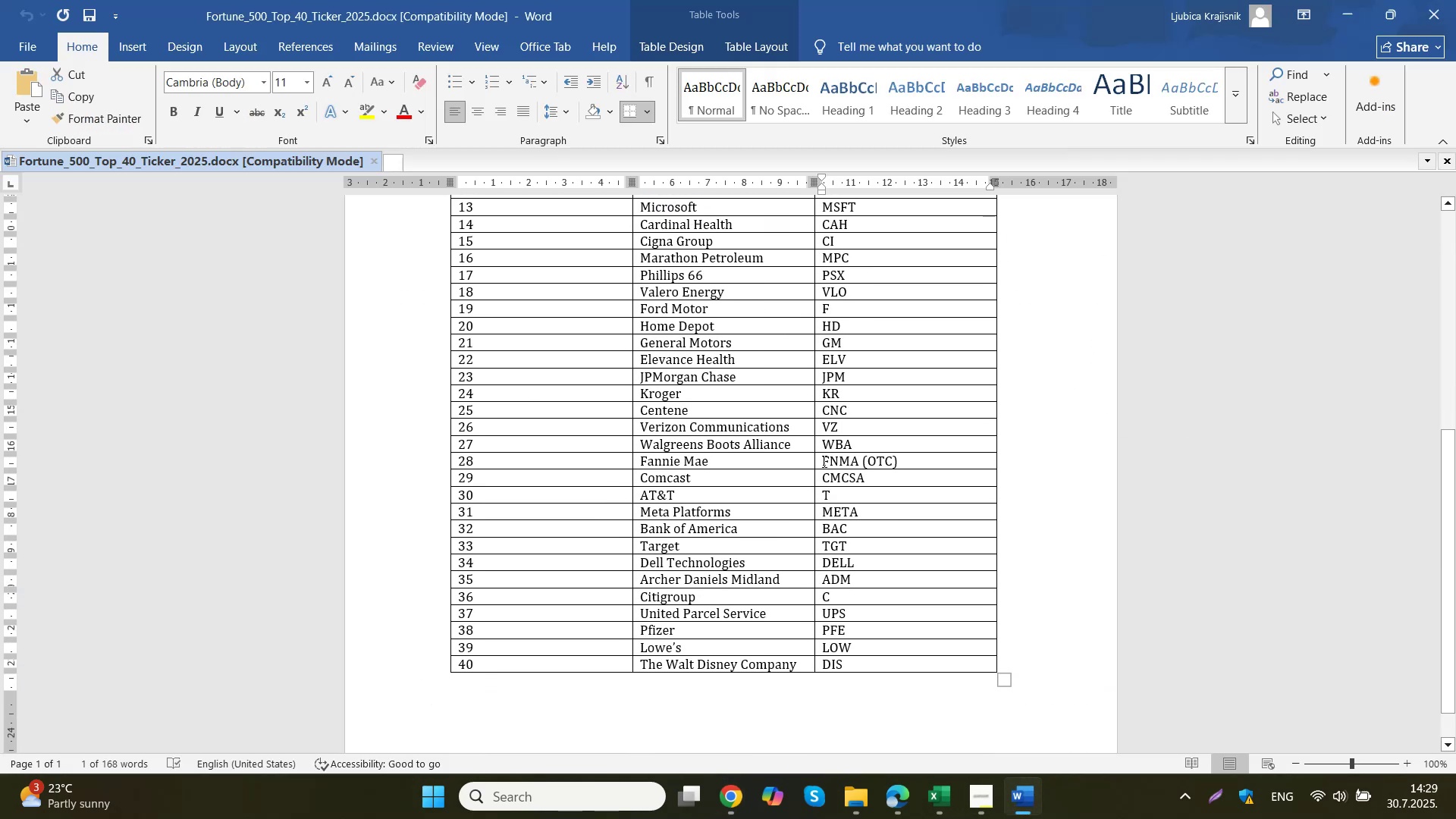 
scroll: coordinate [823, 461], scroll_direction: up, amount: 6.0
 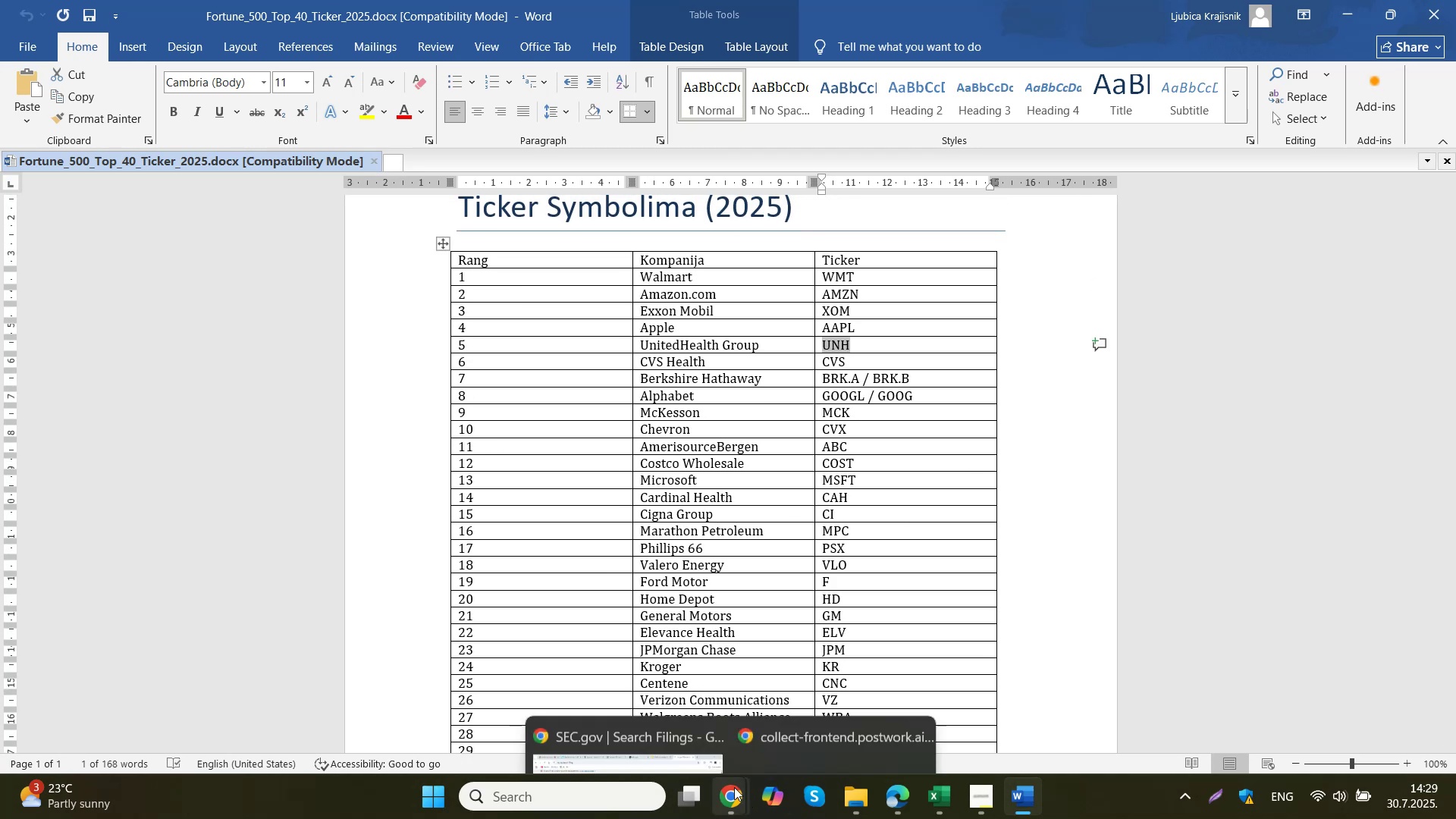 
left_click([675, 730])
 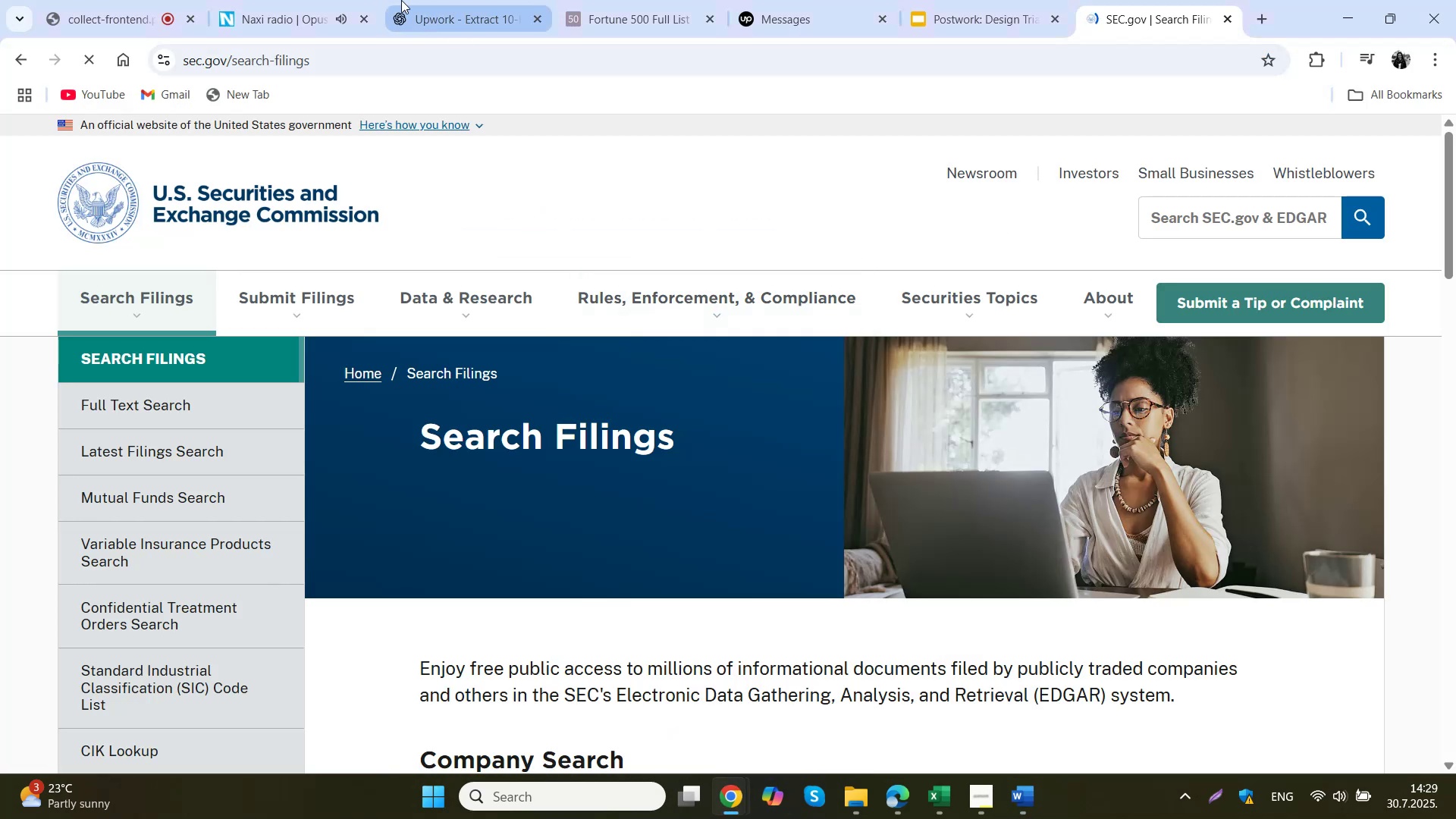 
left_click([441, 0])
 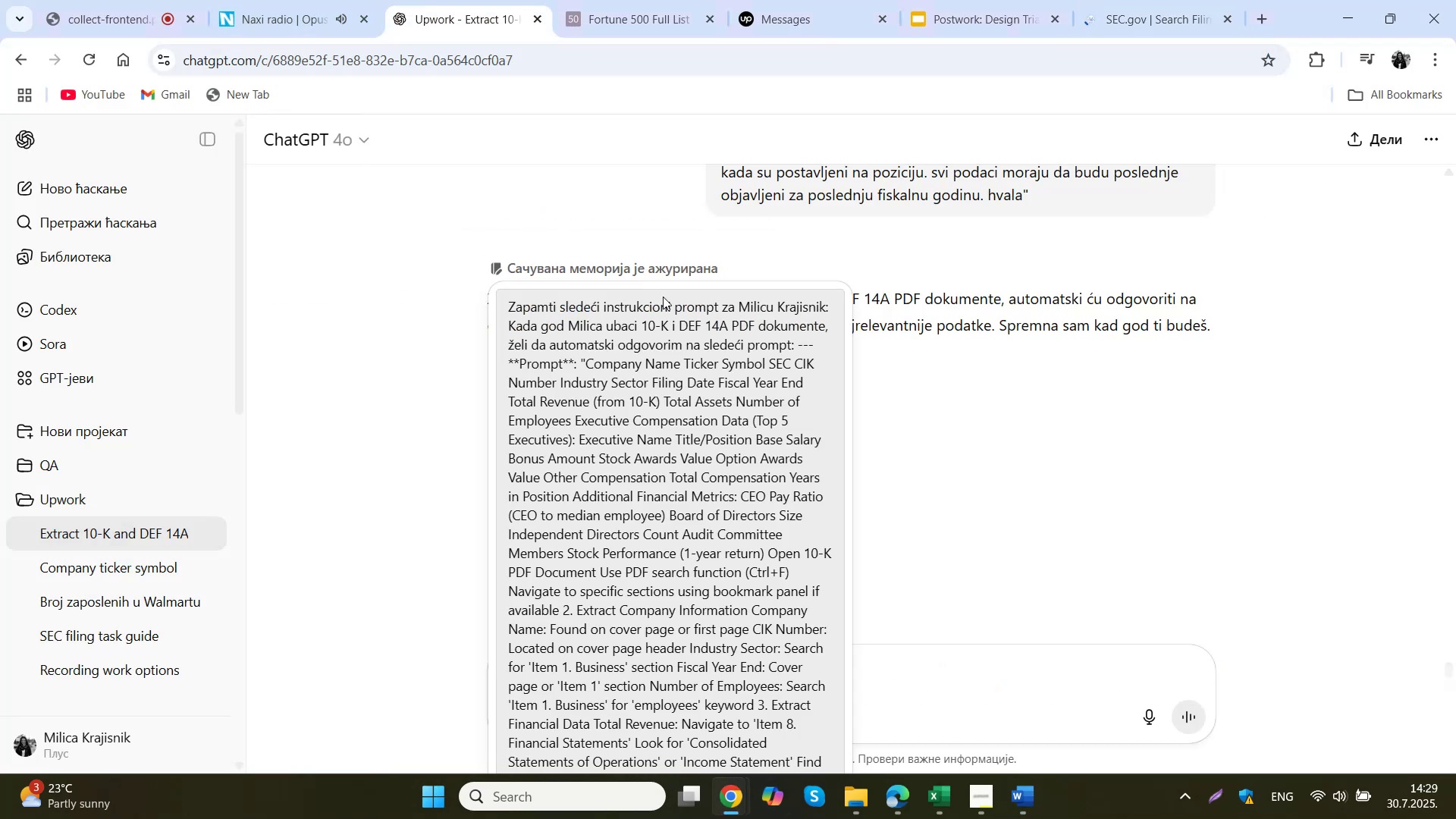 
scroll: coordinate [668, 380], scroll_direction: down, amount: 6.0
 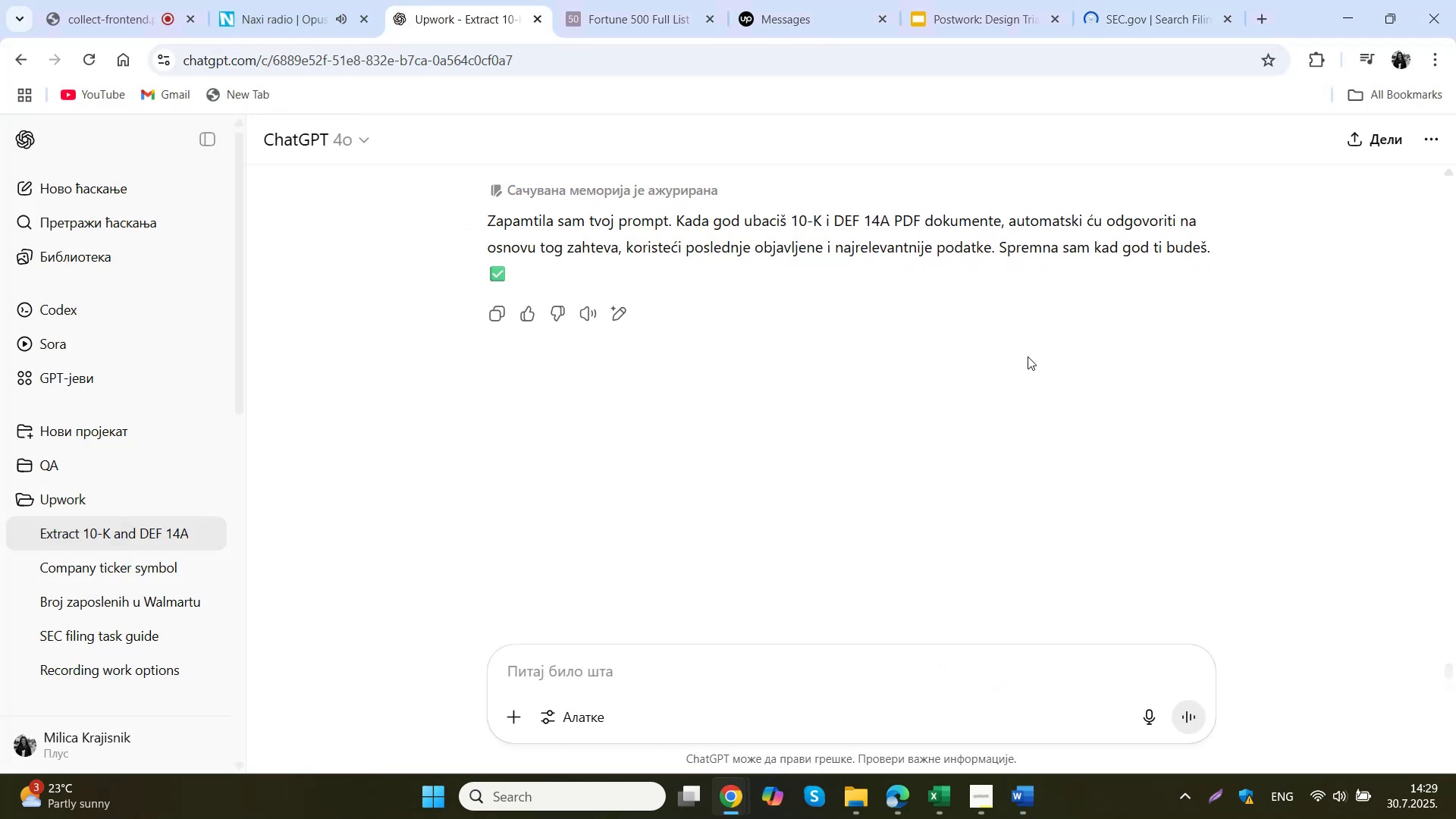 
scroll: coordinate [982, 360], scroll_direction: up, amount: 2.0
 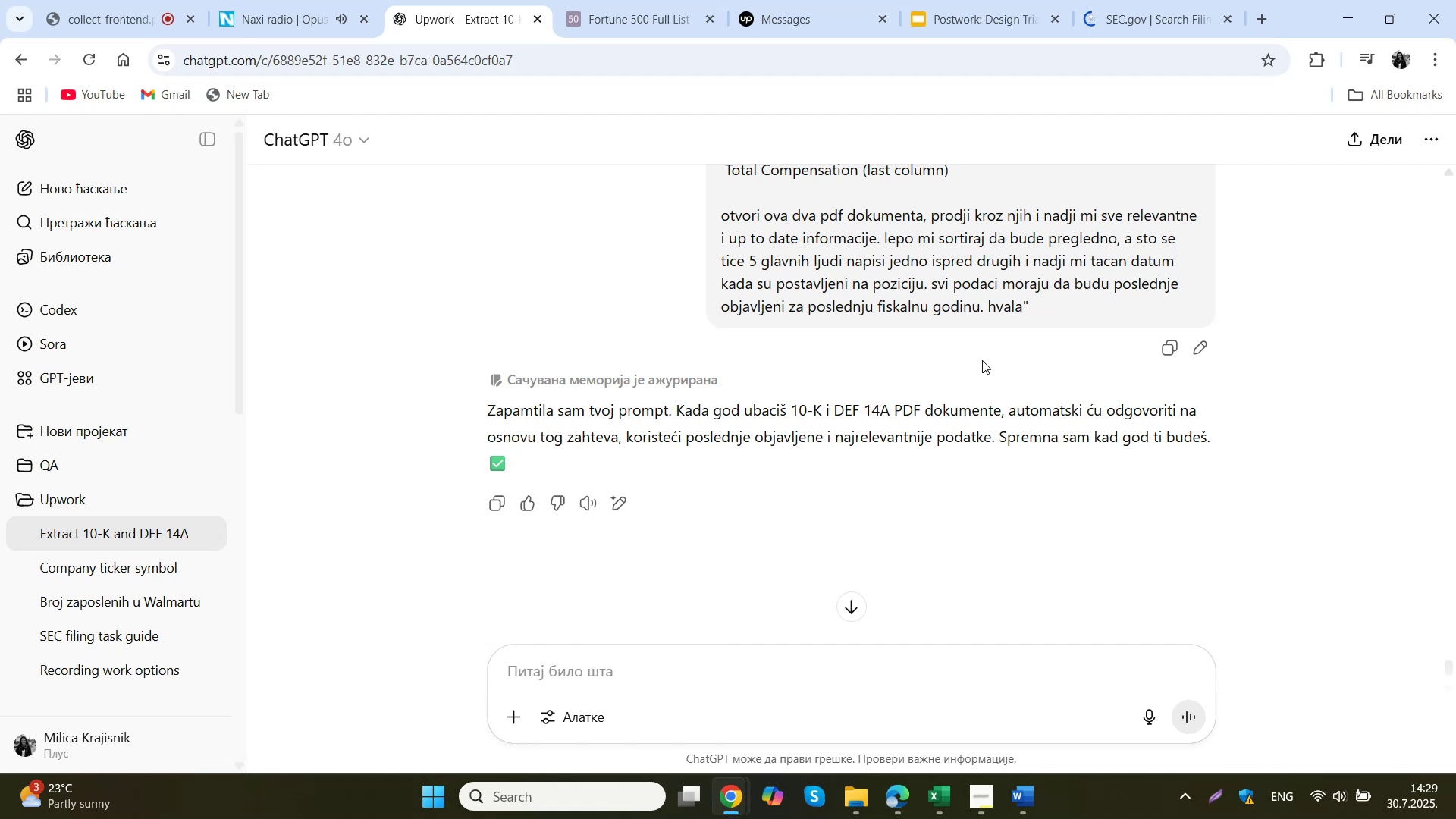 
scroll: coordinate [632, 347], scroll_direction: down, amount: 7.0
 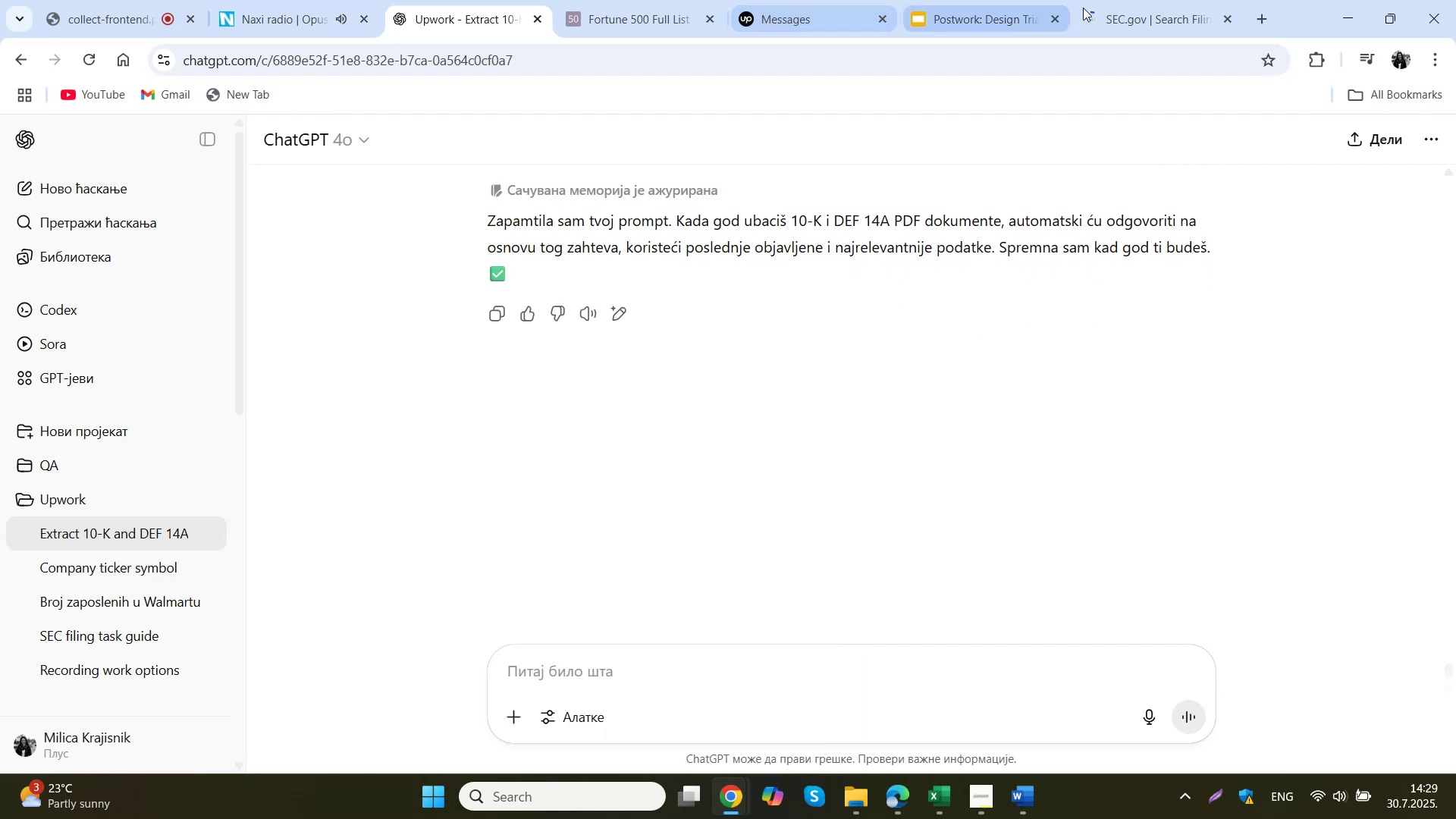 
left_click([1120, 12])
 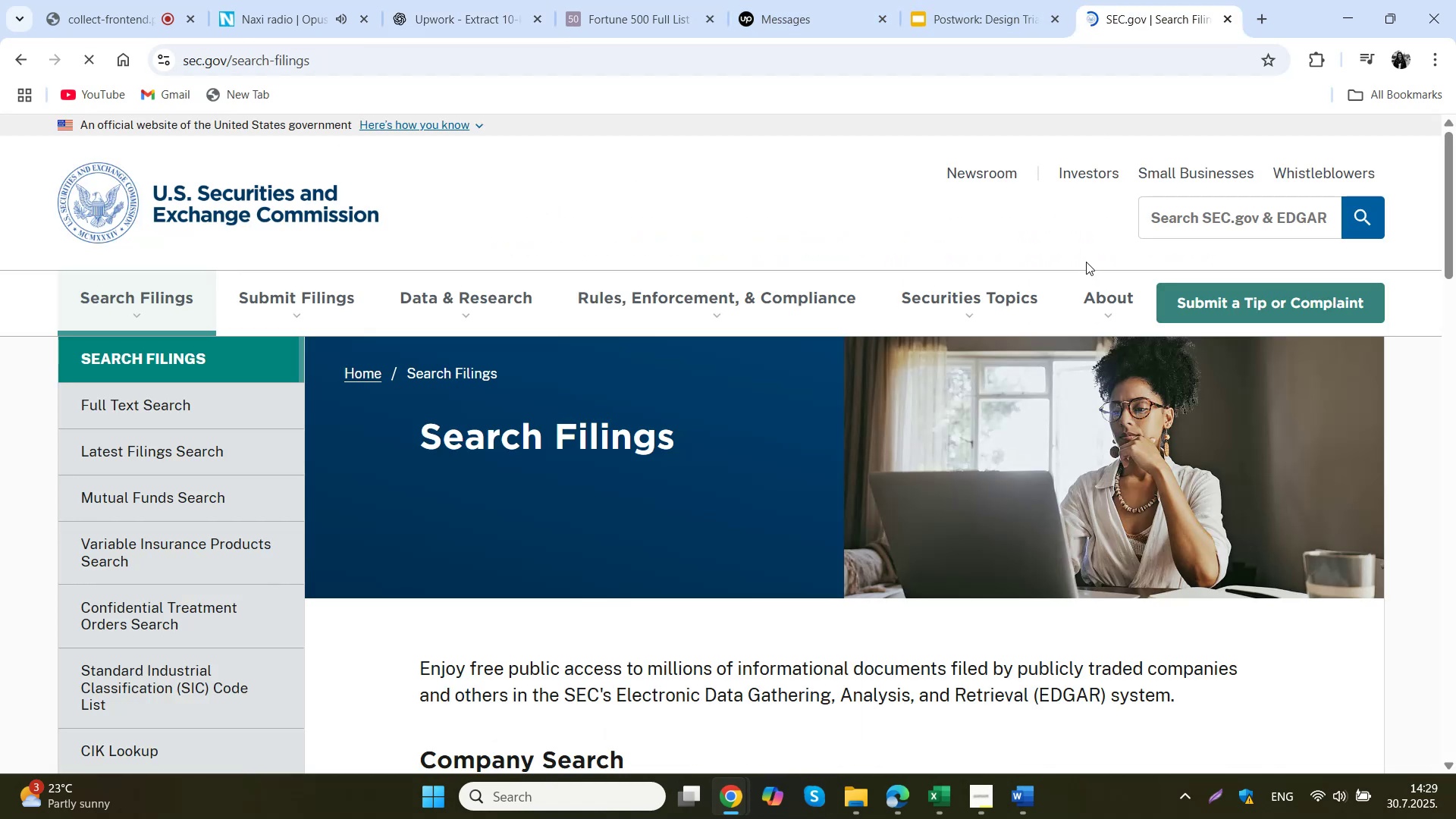 
scroll: coordinate [968, 294], scroll_direction: down, amount: 4.0
 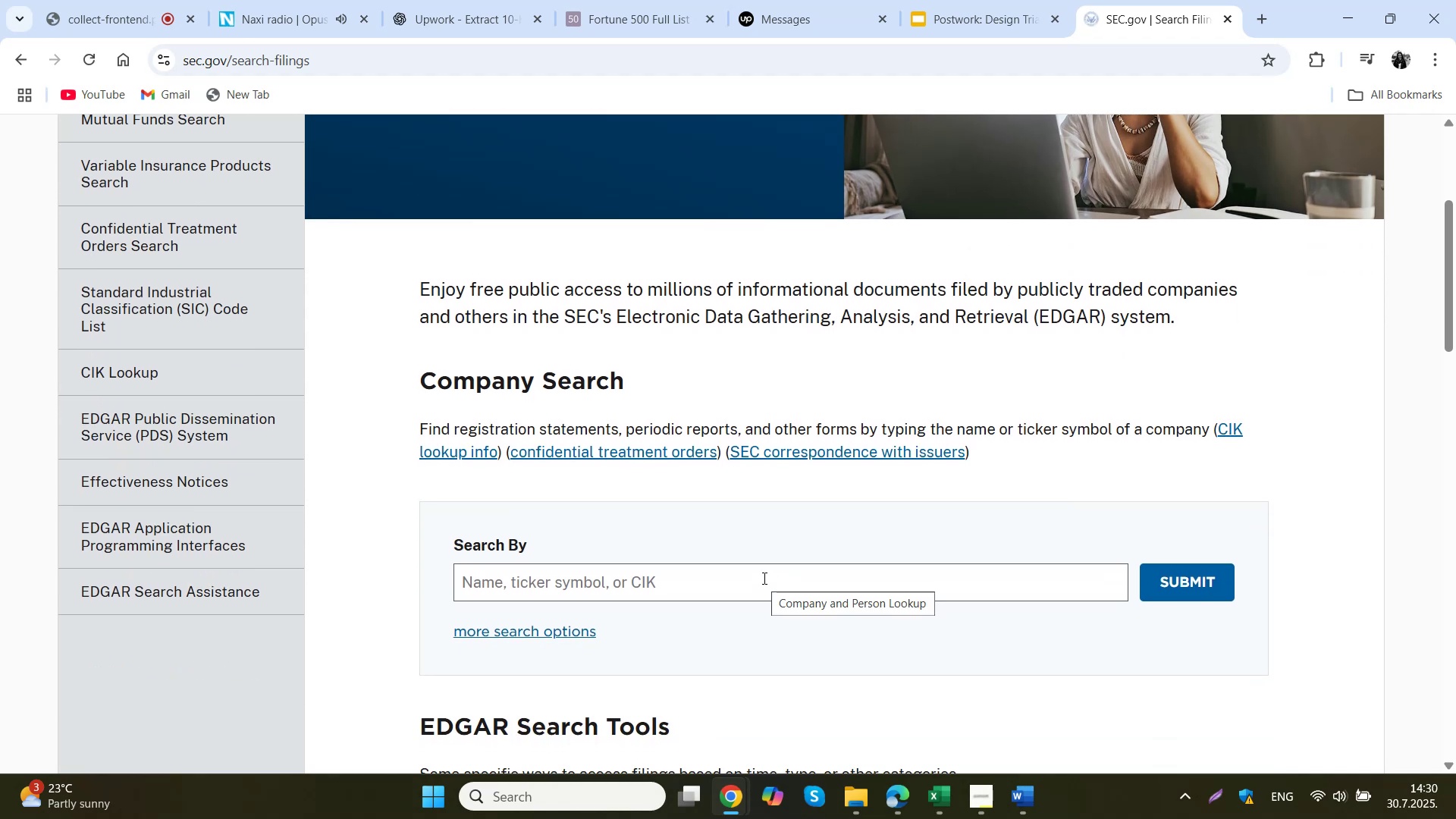 
left_click([578, 578])
 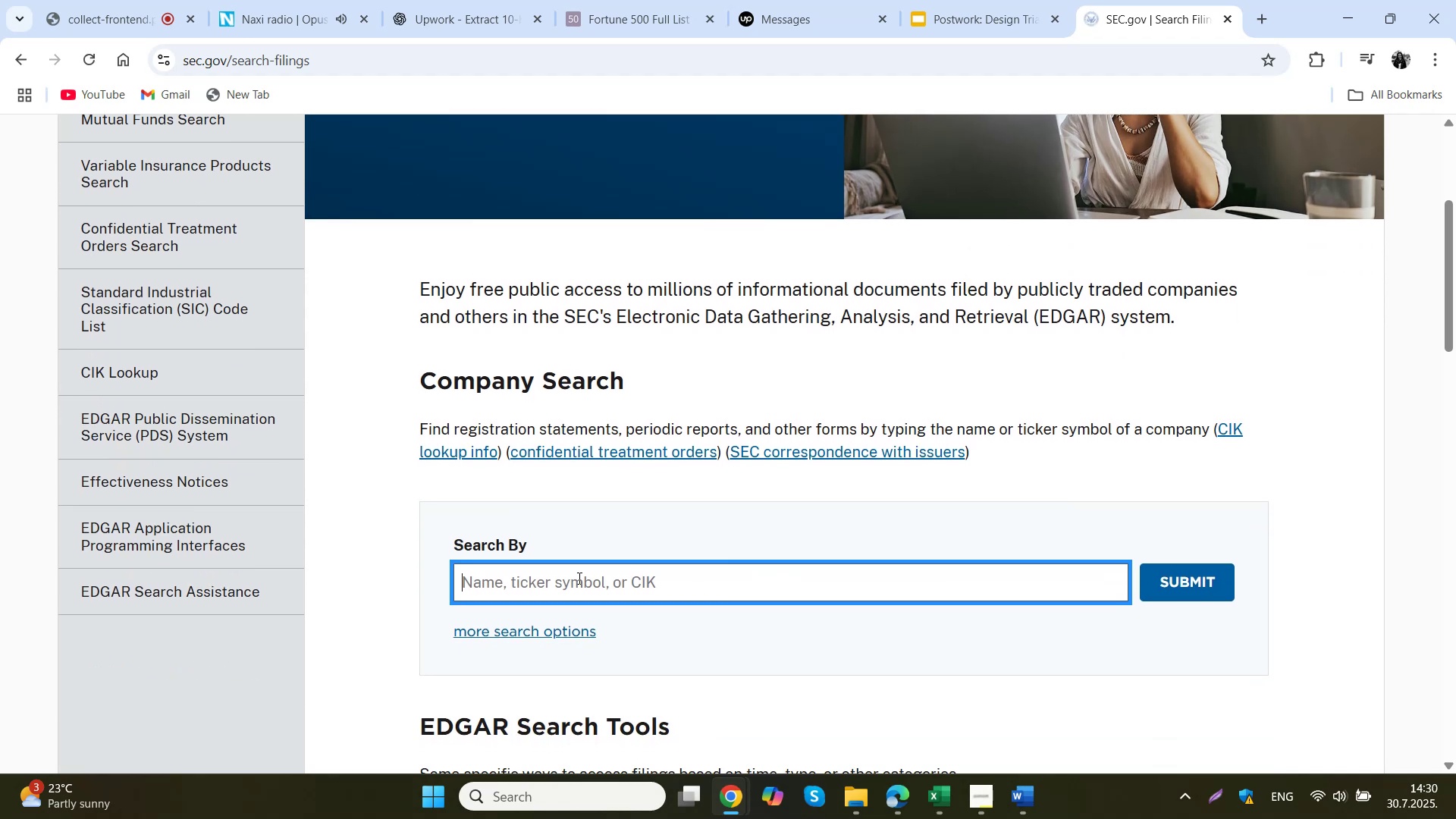 
key(Control+ControlLeft)
 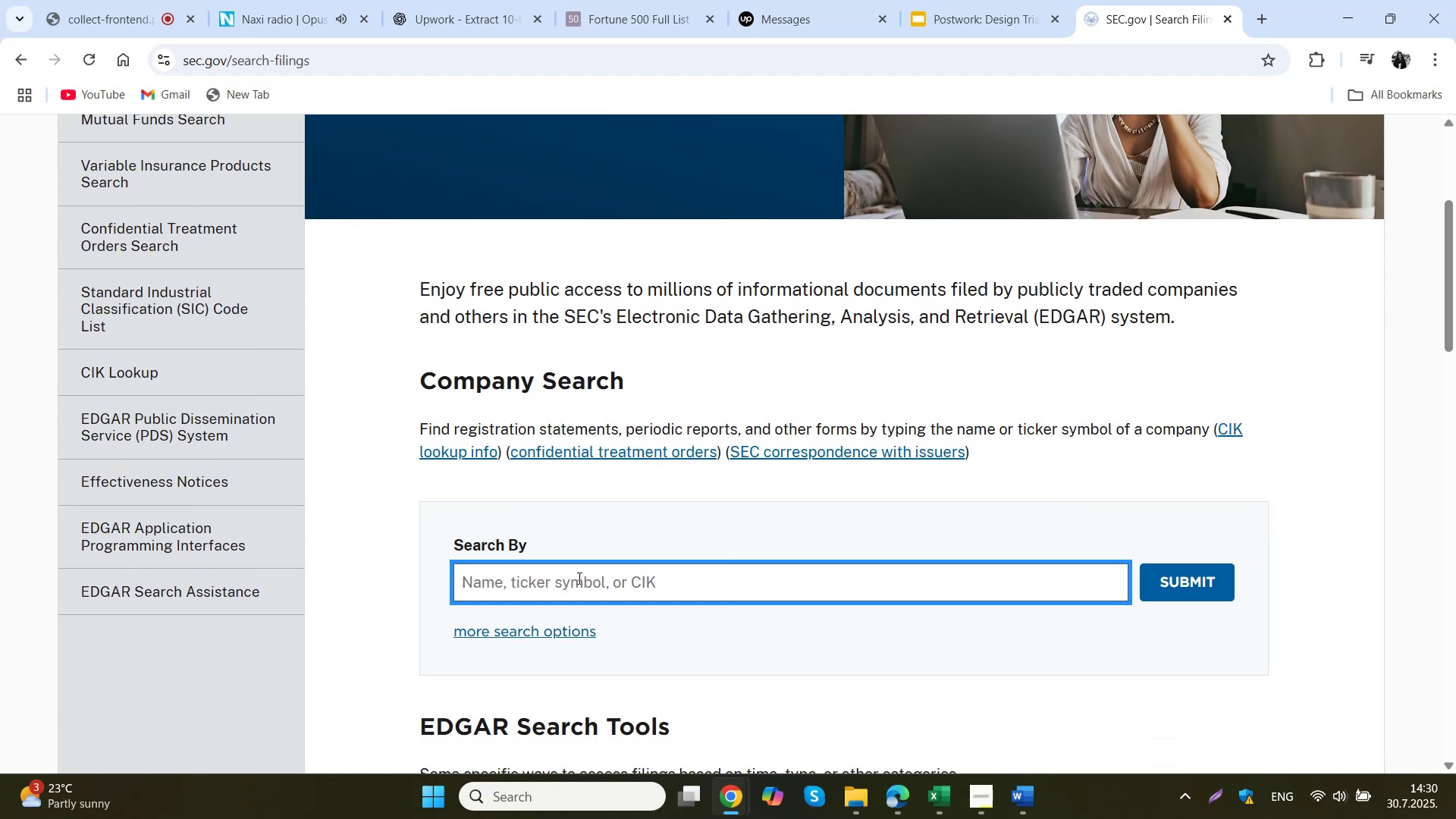 
key(Control+V)
 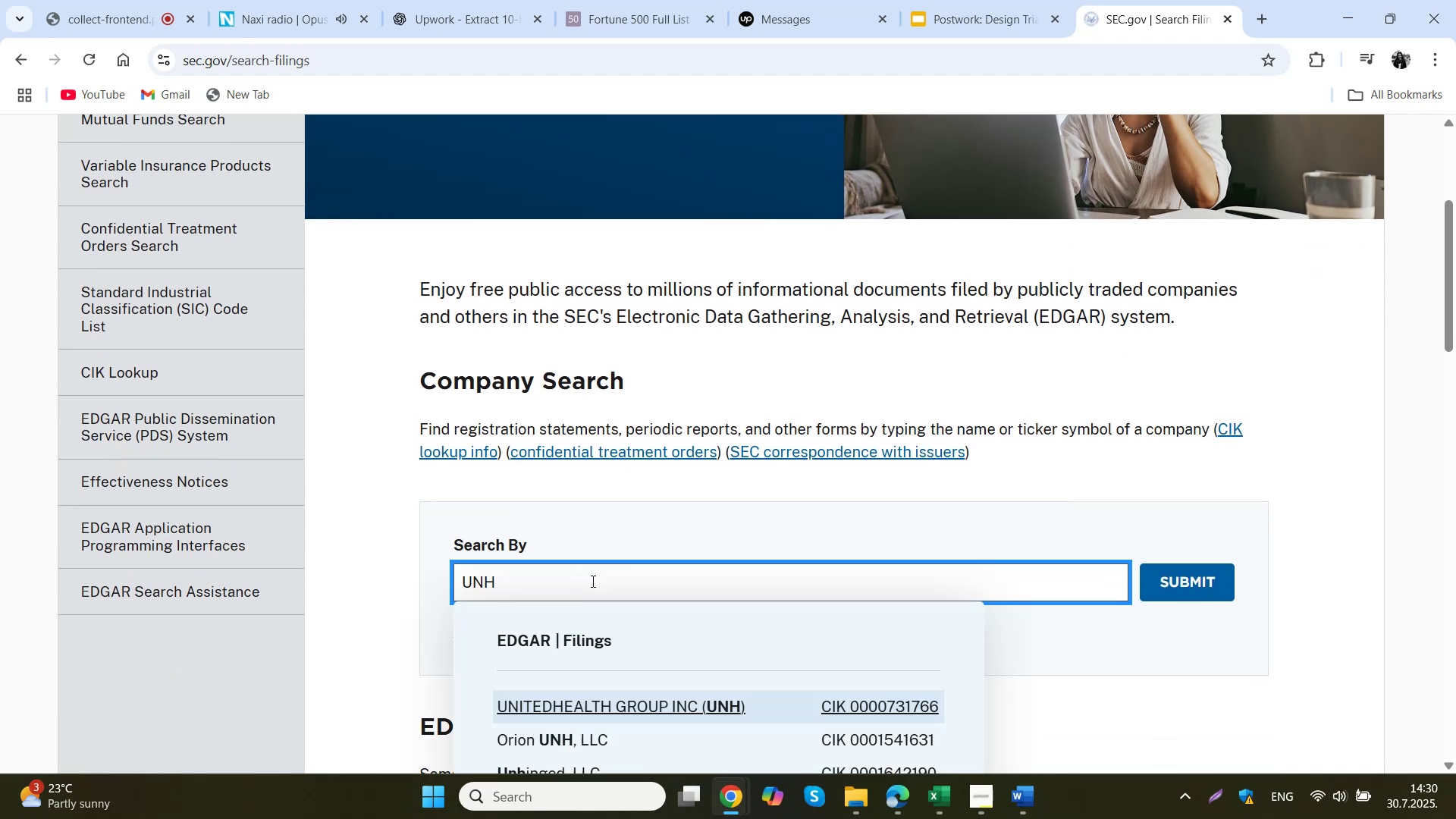 
scroll: coordinate [587, 579], scroll_direction: down, amount: 1.0
 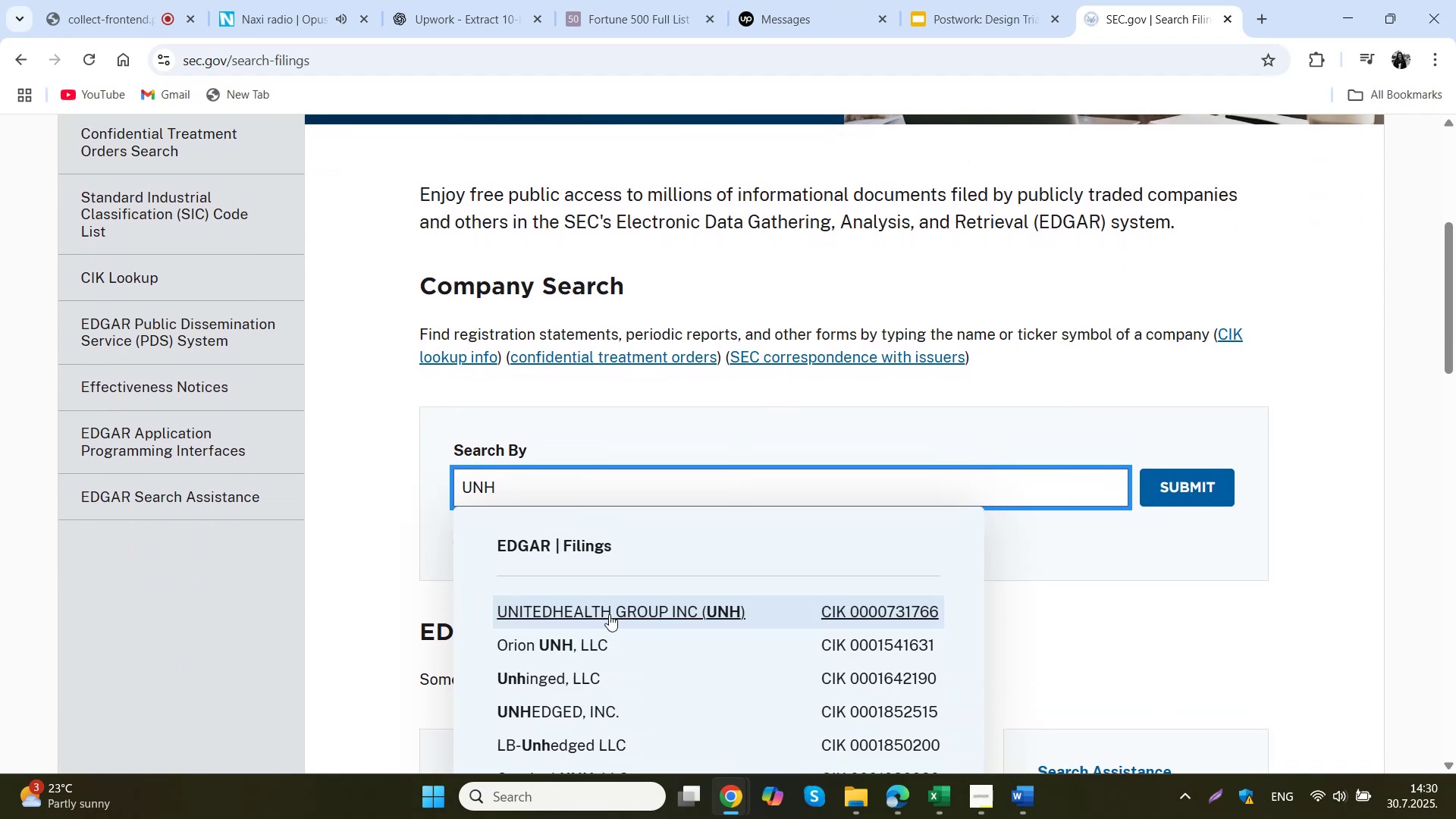 
left_click([609, 614])
 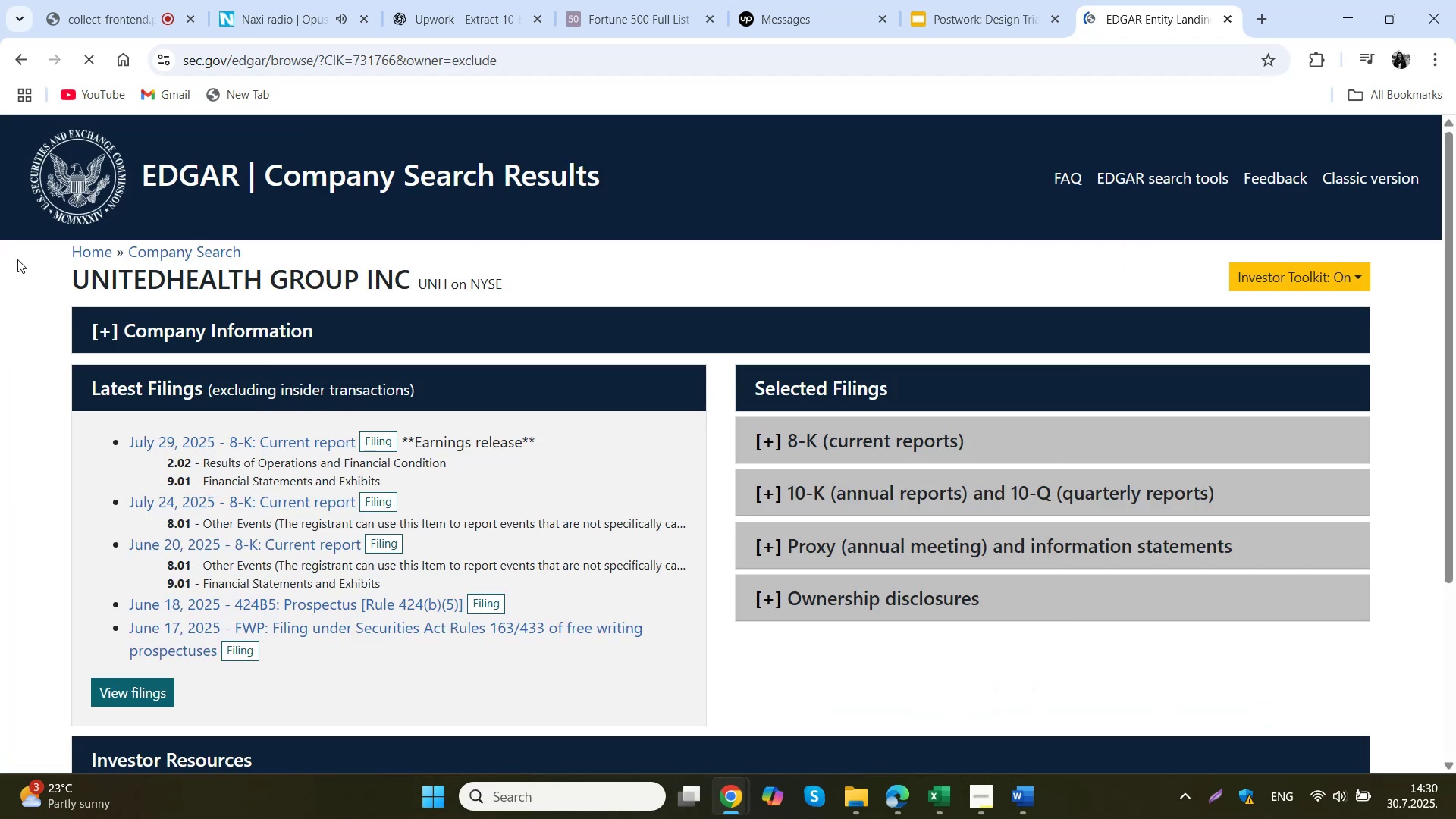 
left_click_drag(start_coordinate=[71, 275], to_coordinate=[408, 287])
 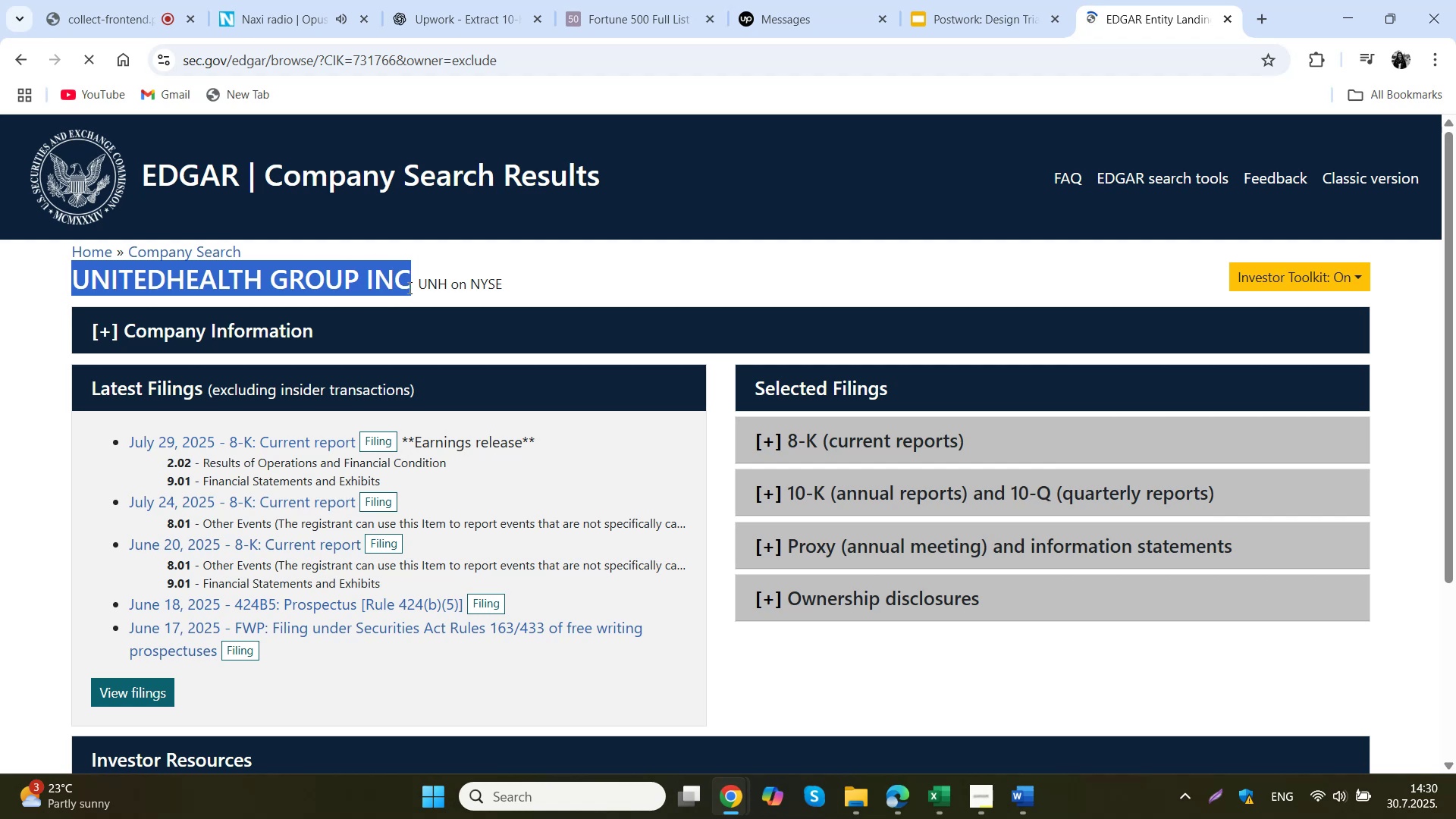 
key(Control+C)
 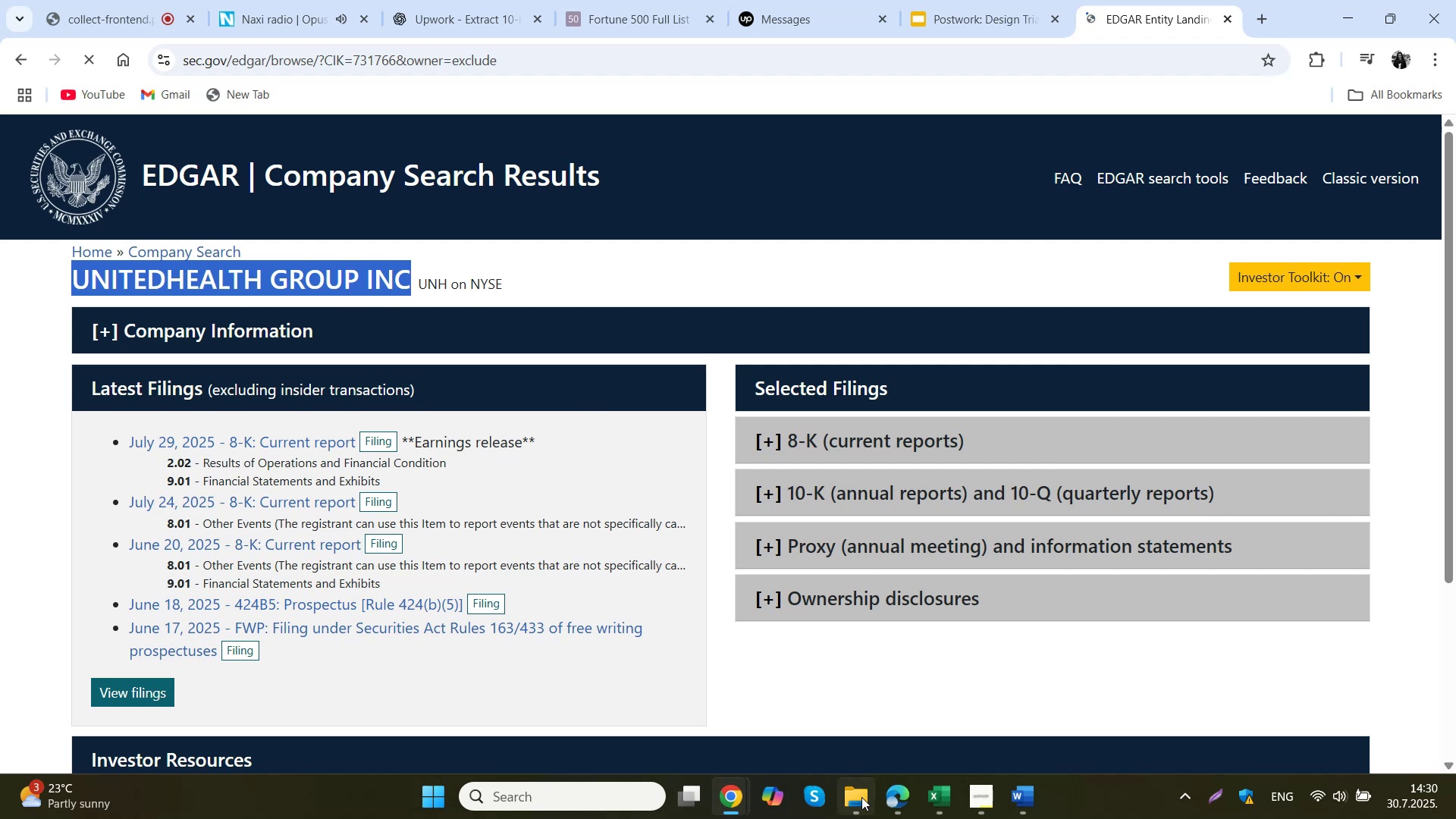 
left_click([861, 797])
 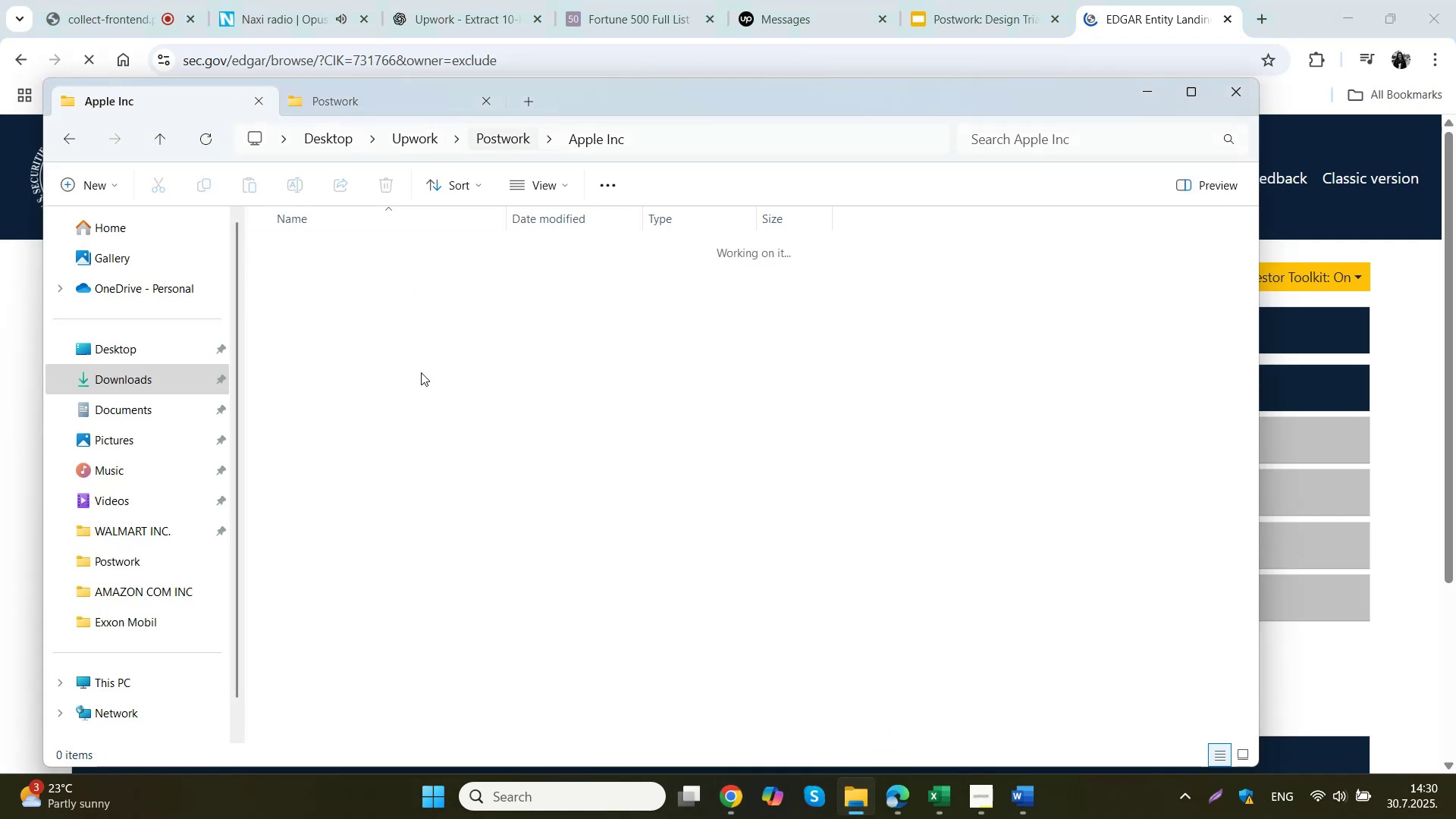 
right_click([353, 564])
 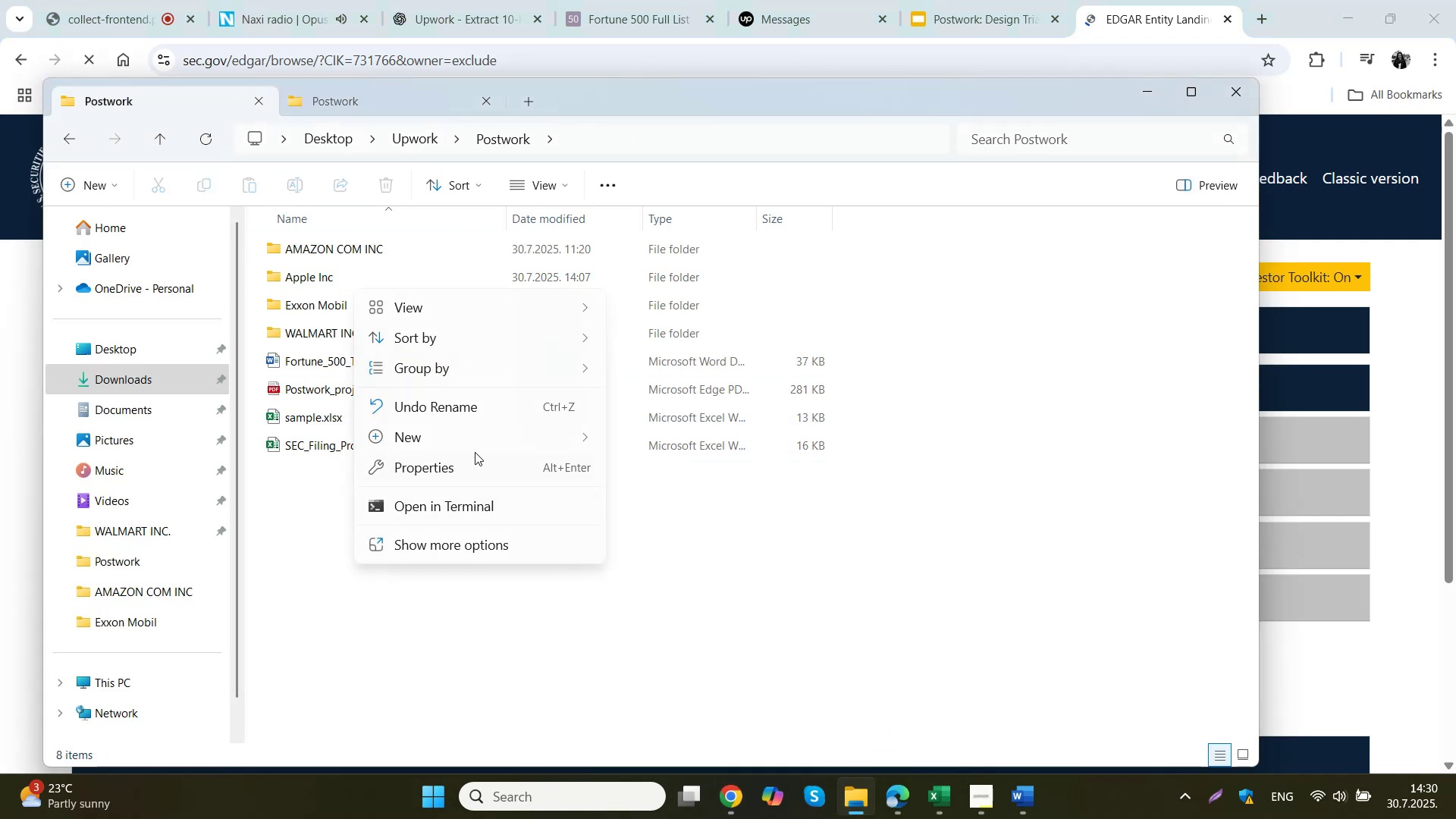 
left_click([485, 435])
 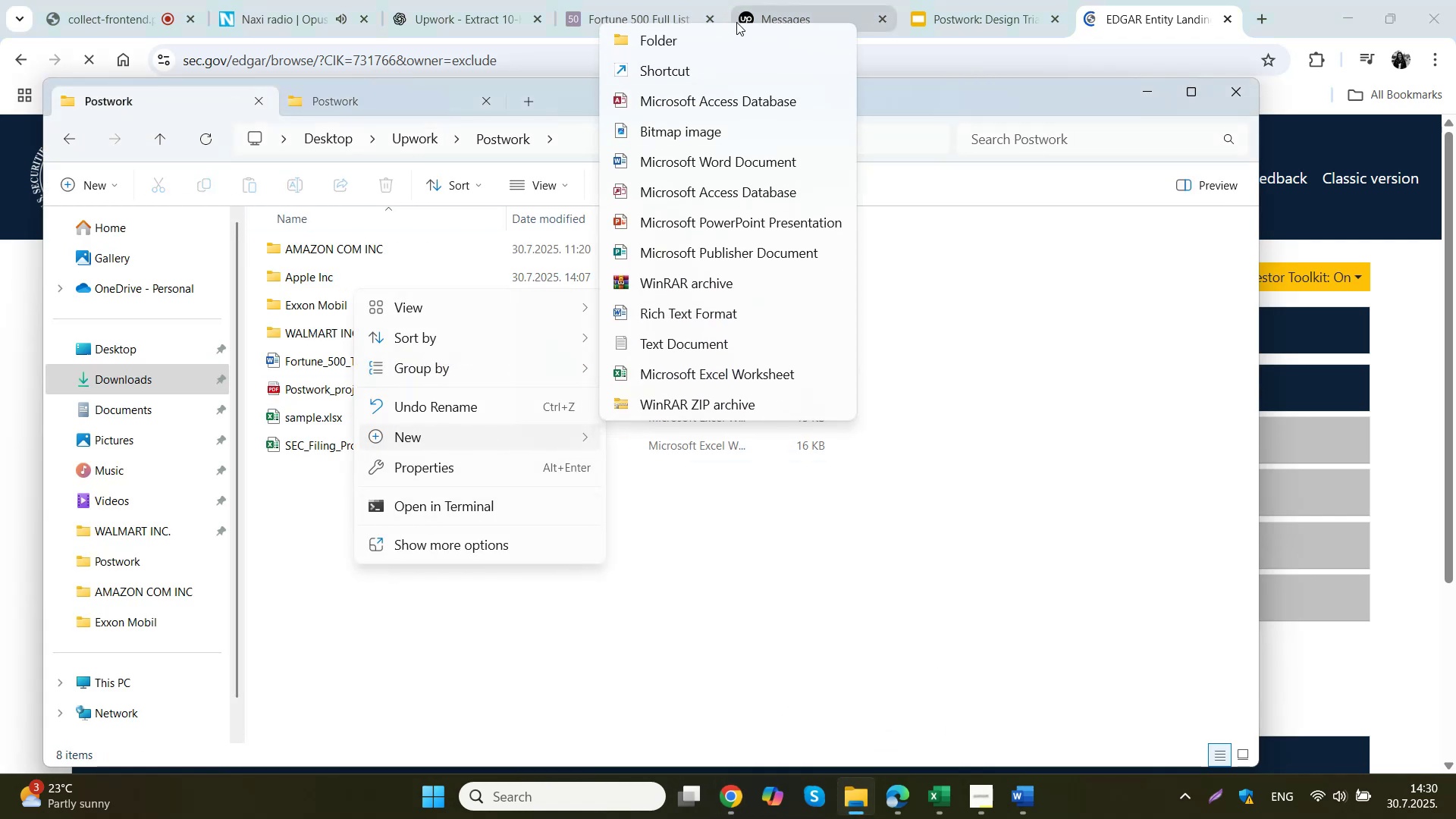 
left_click([733, 39])
 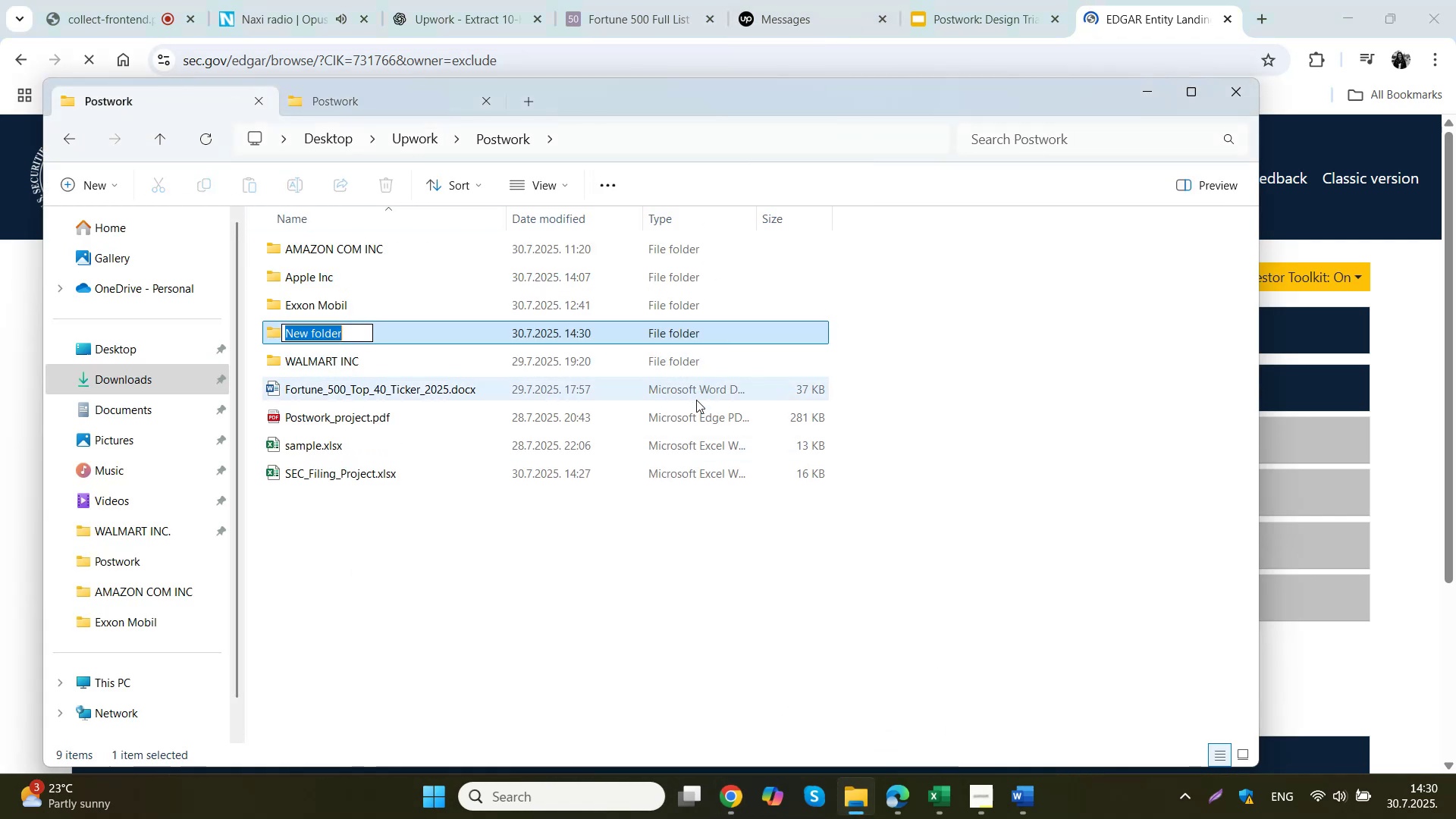 
key(Control+ControlLeft)
 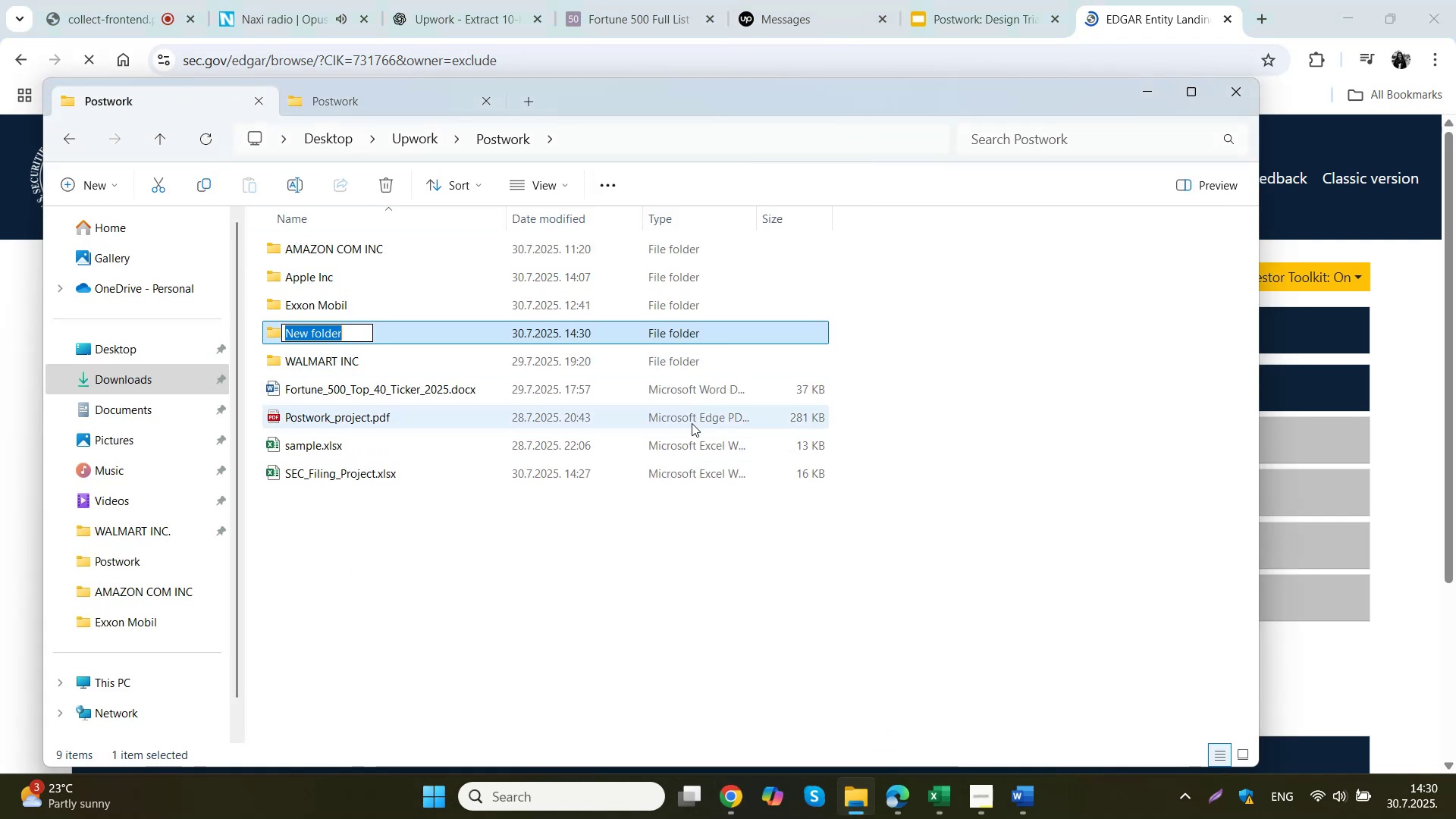 
key(Control+V)
 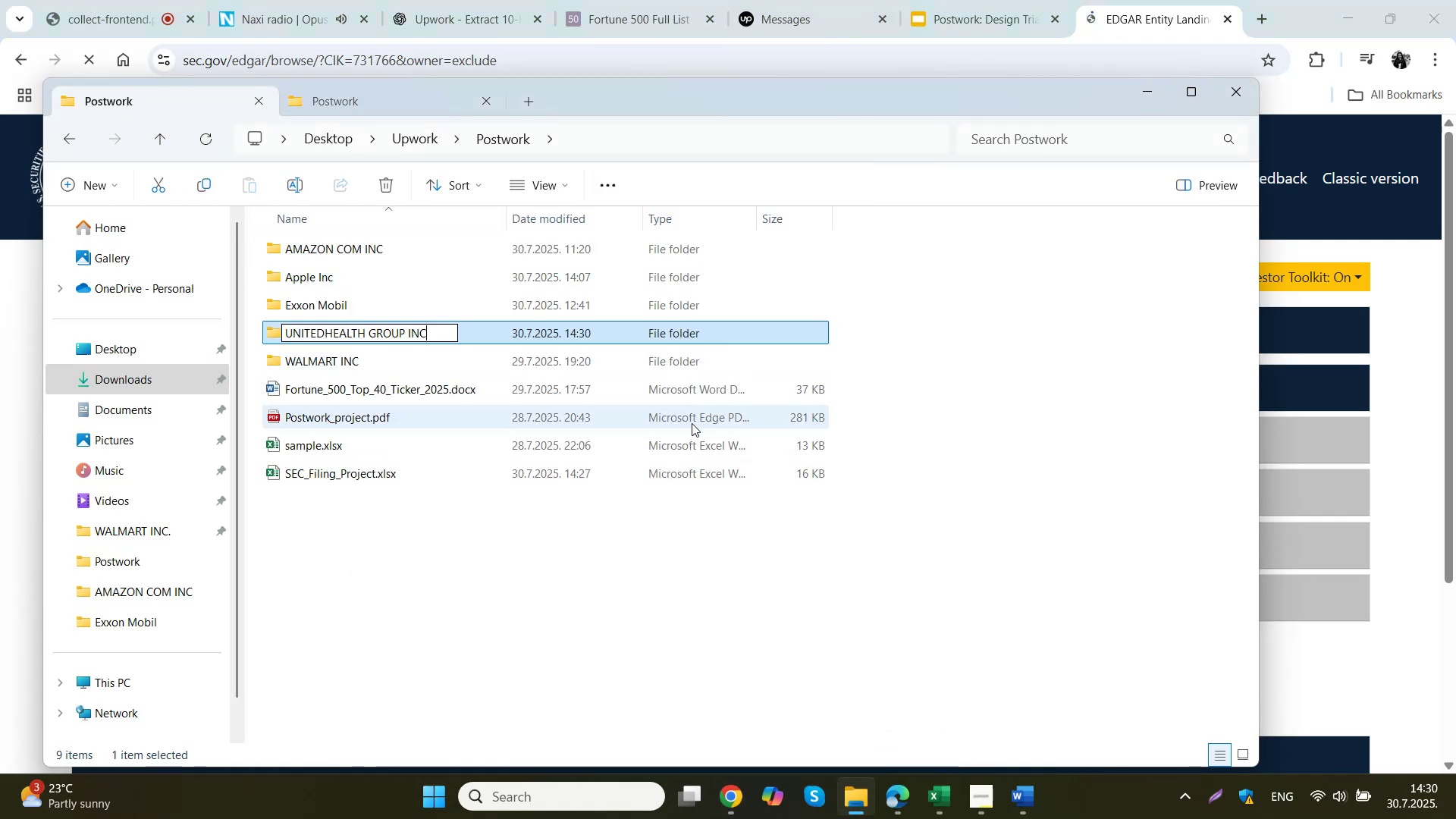 
key(NumpadEnter)
 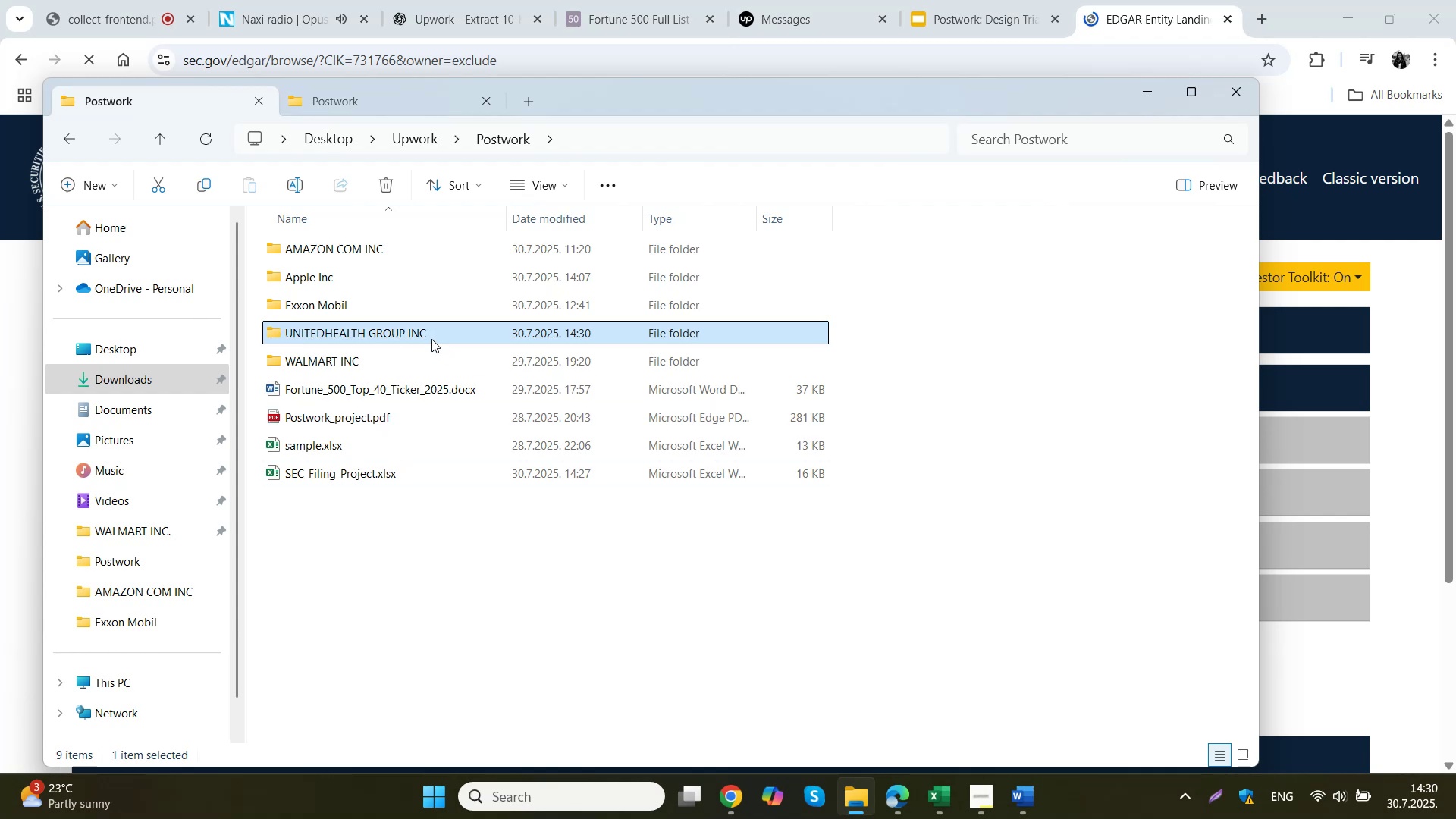 
double_click([430, 339])
 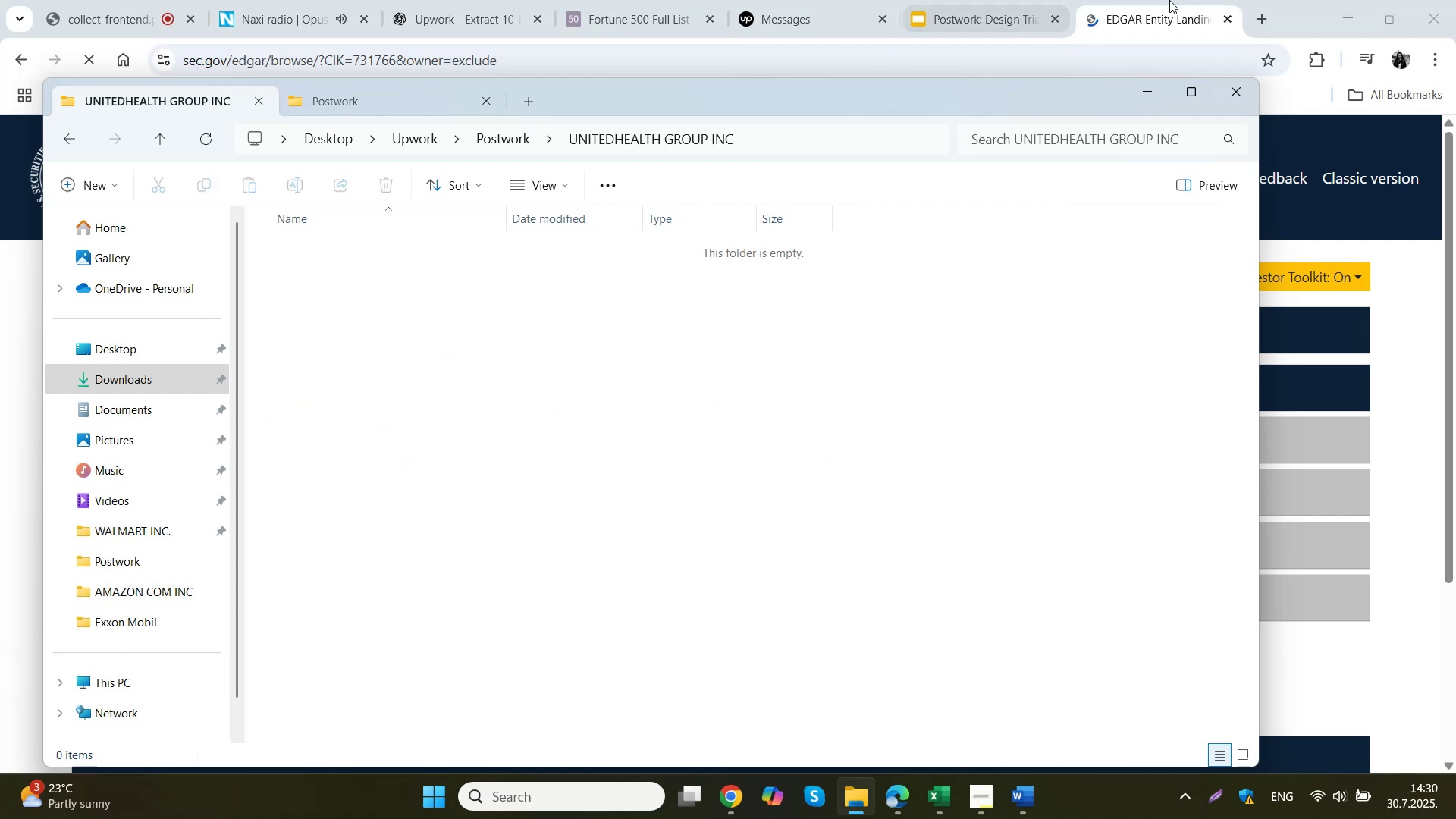 
left_click([1170, 0])
 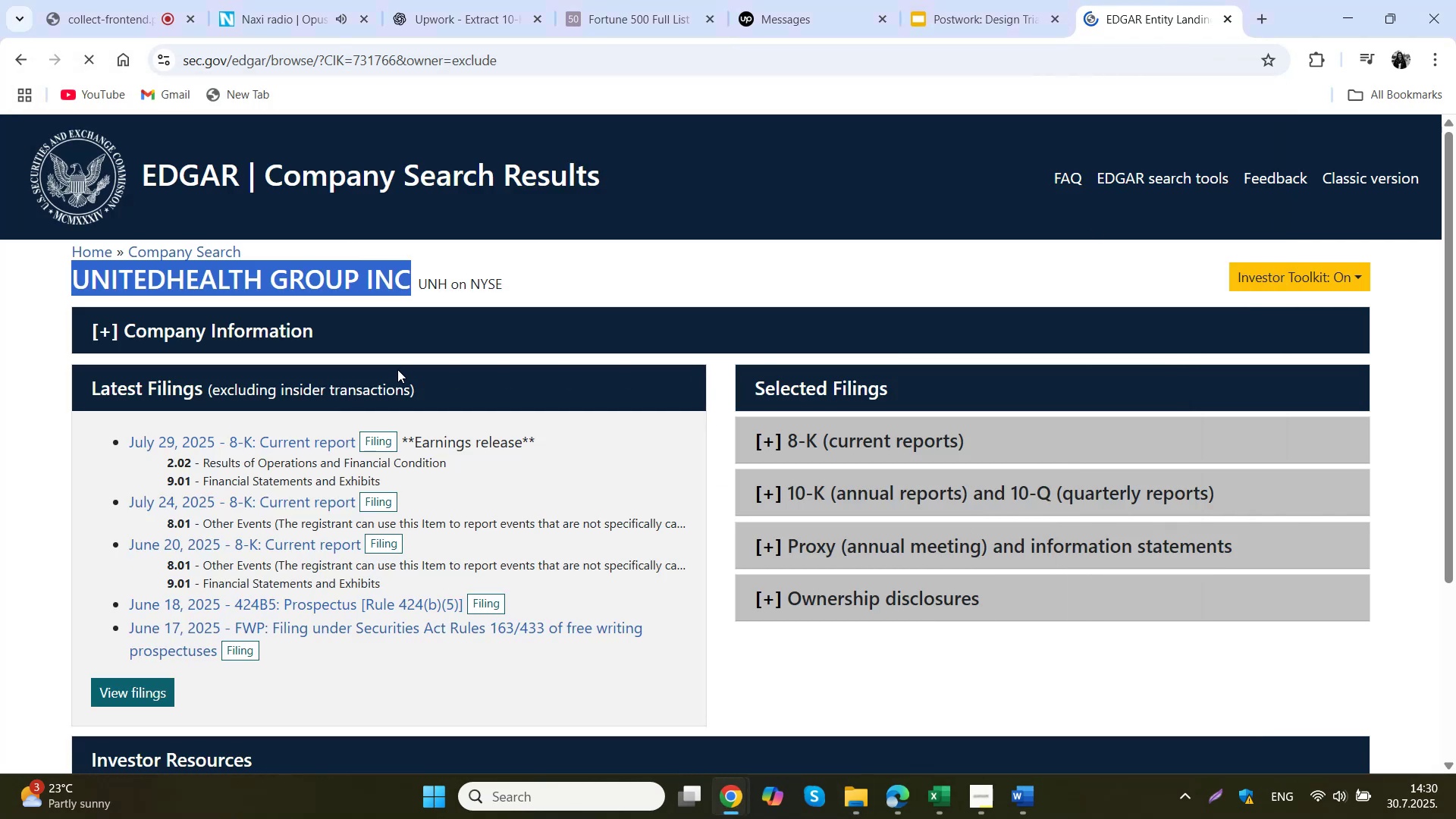 
left_click([396, 339])
 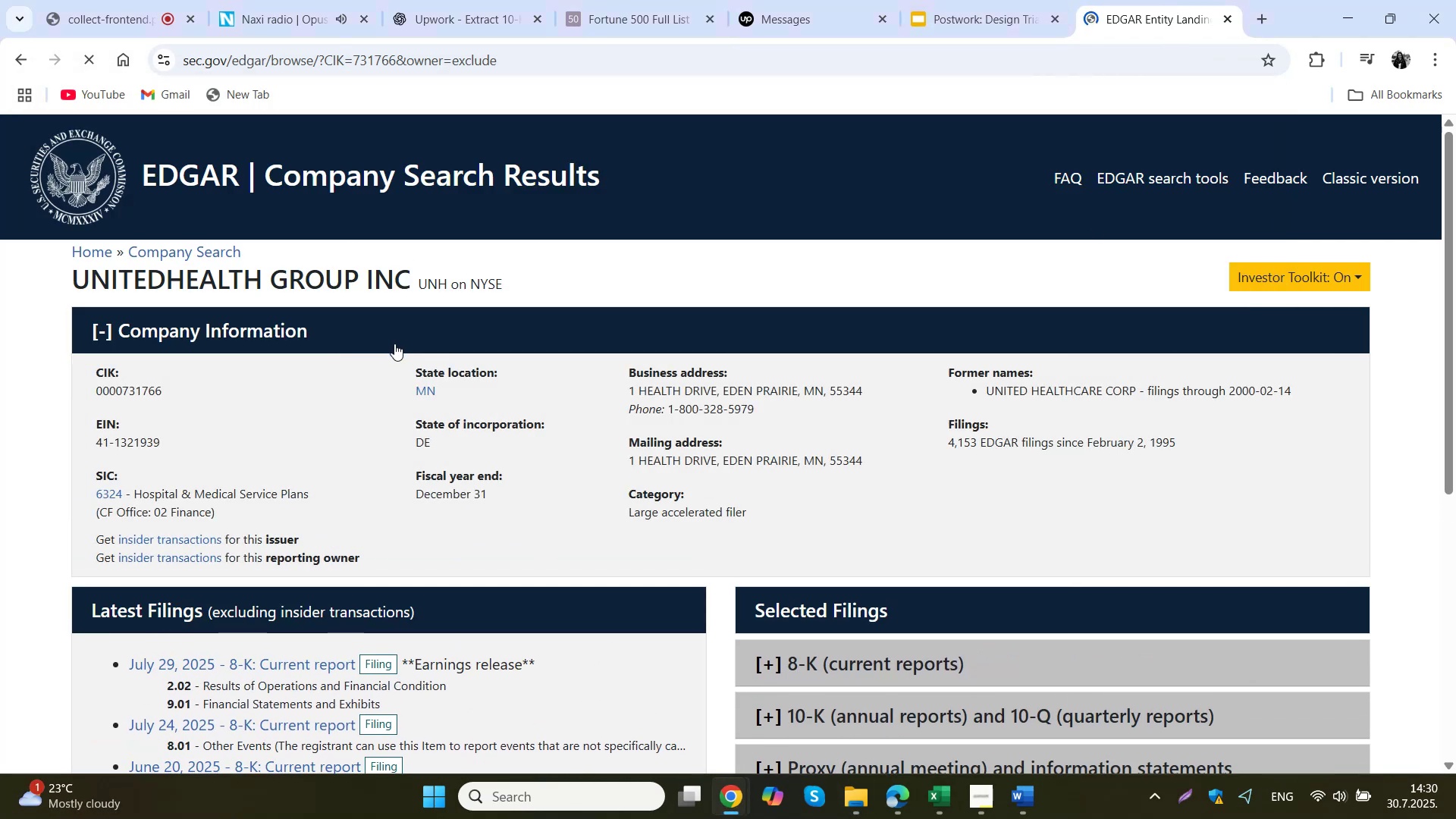 
wait(6.6)
 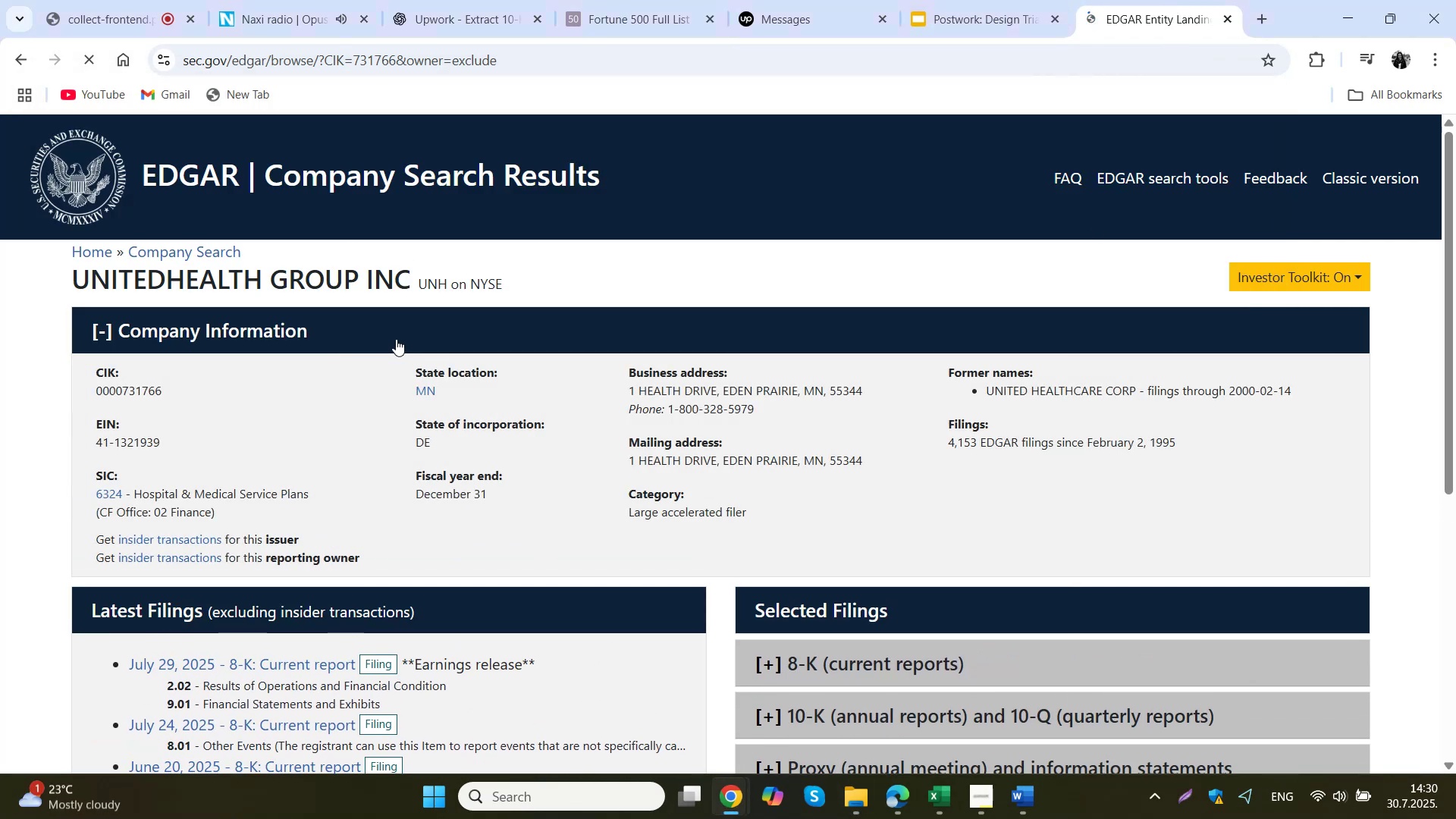 
scroll: coordinate [394, 351], scroll_direction: down, amount: 3.0
 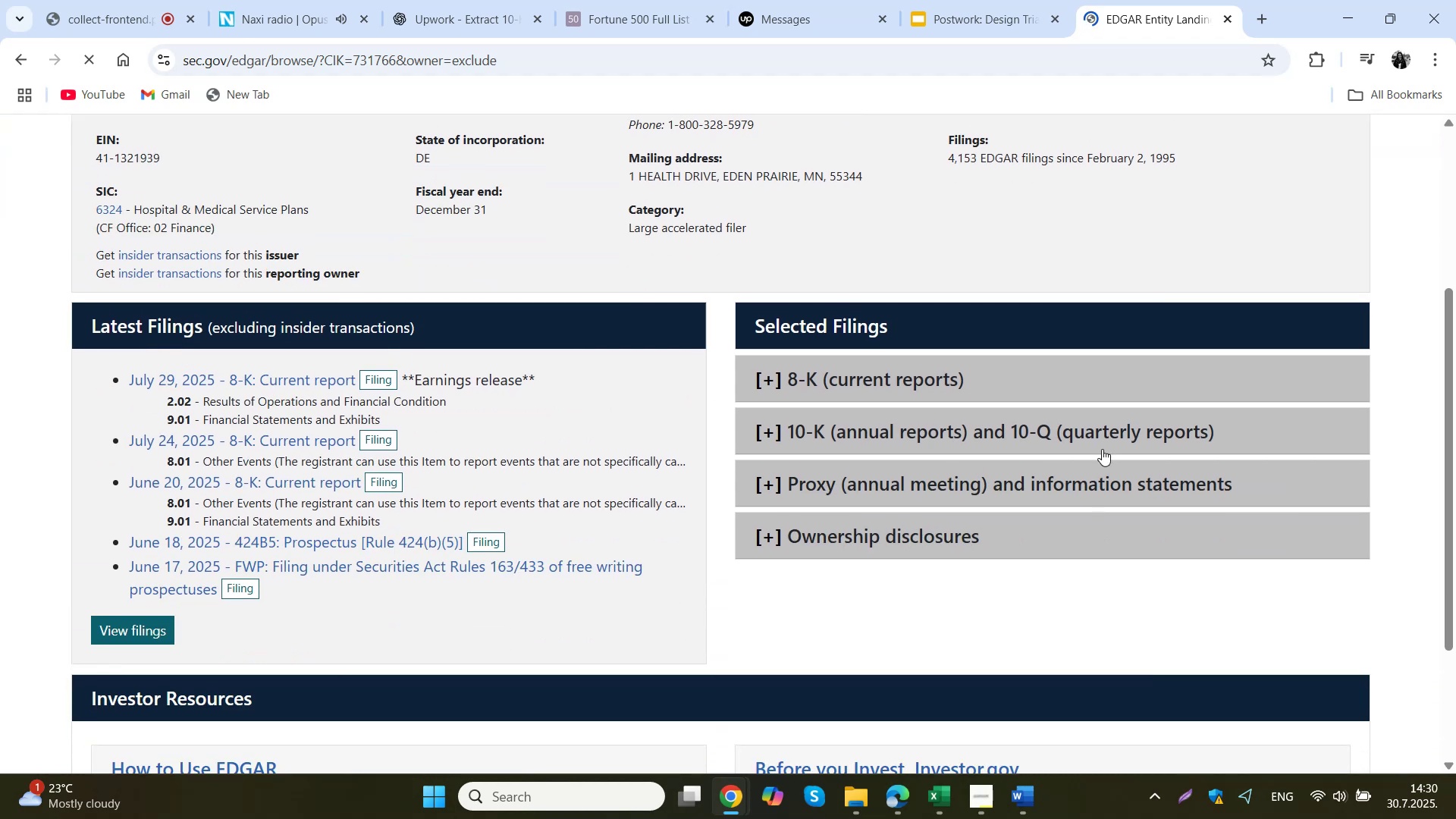 
left_click([1102, 437])
 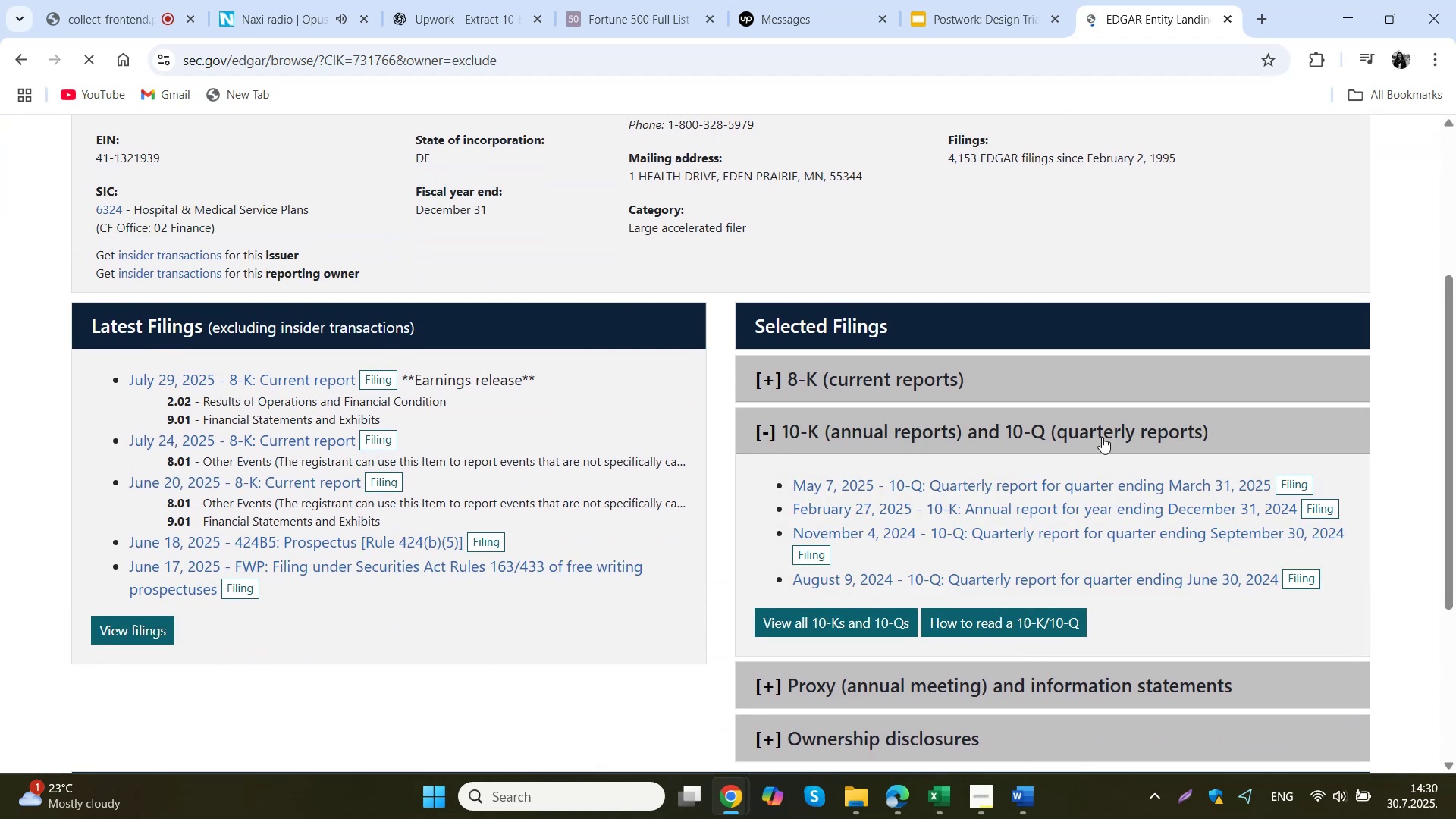 
scroll: coordinate [1102, 436], scroll_direction: down, amount: 3.0
 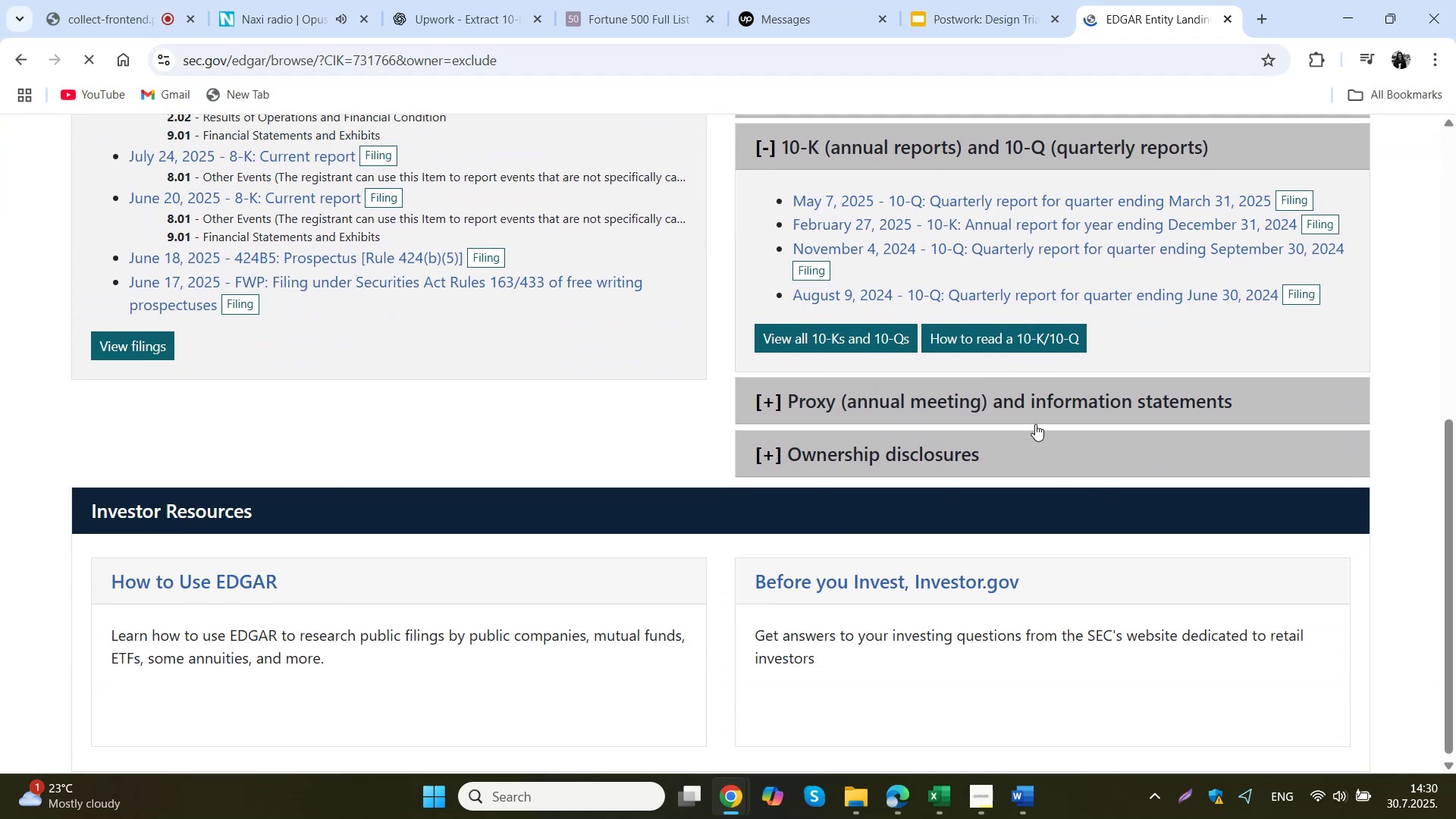 
left_click([1031, 415])
 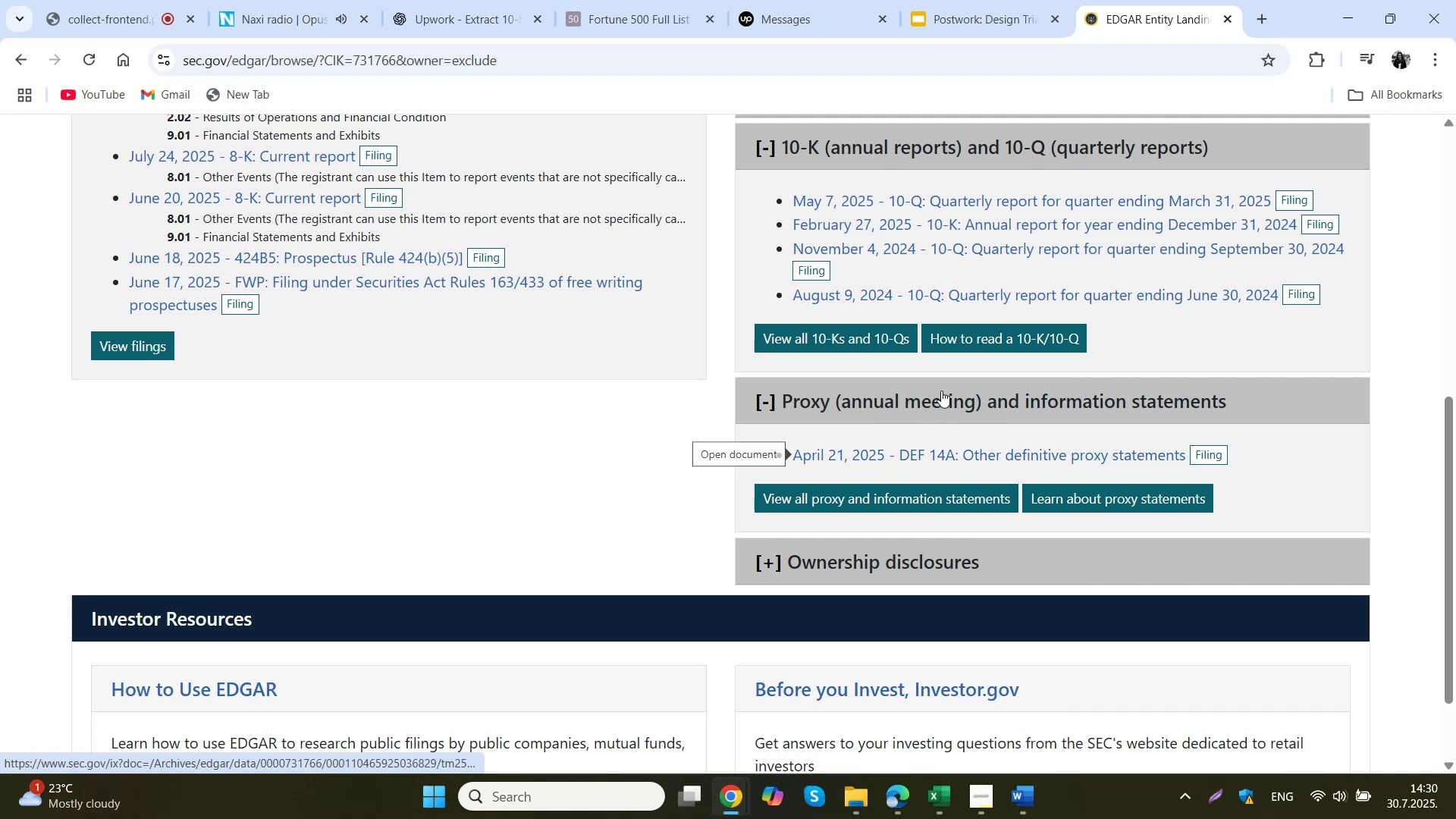 
wait(6.76)
 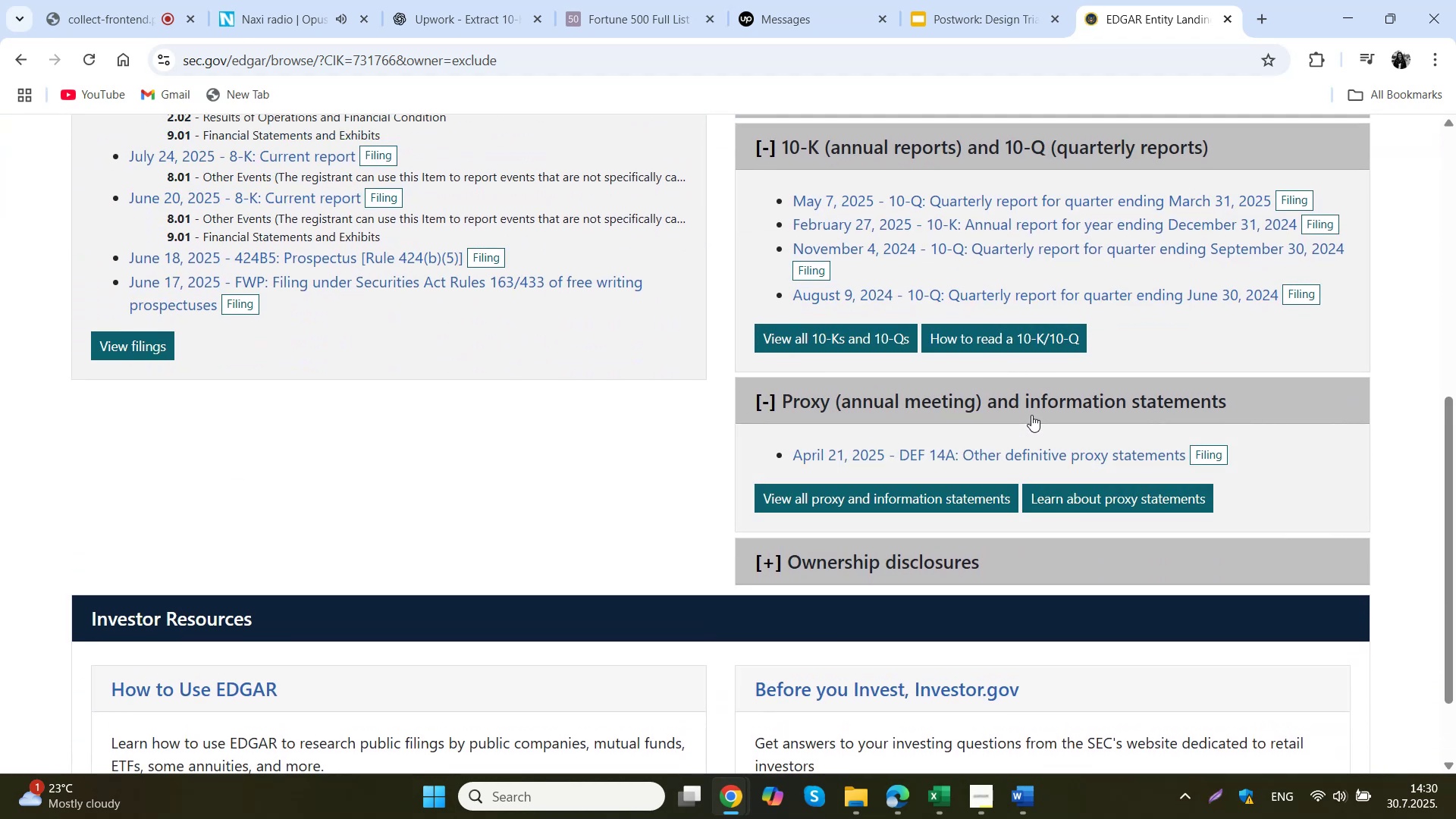 
left_click([874, 221])
 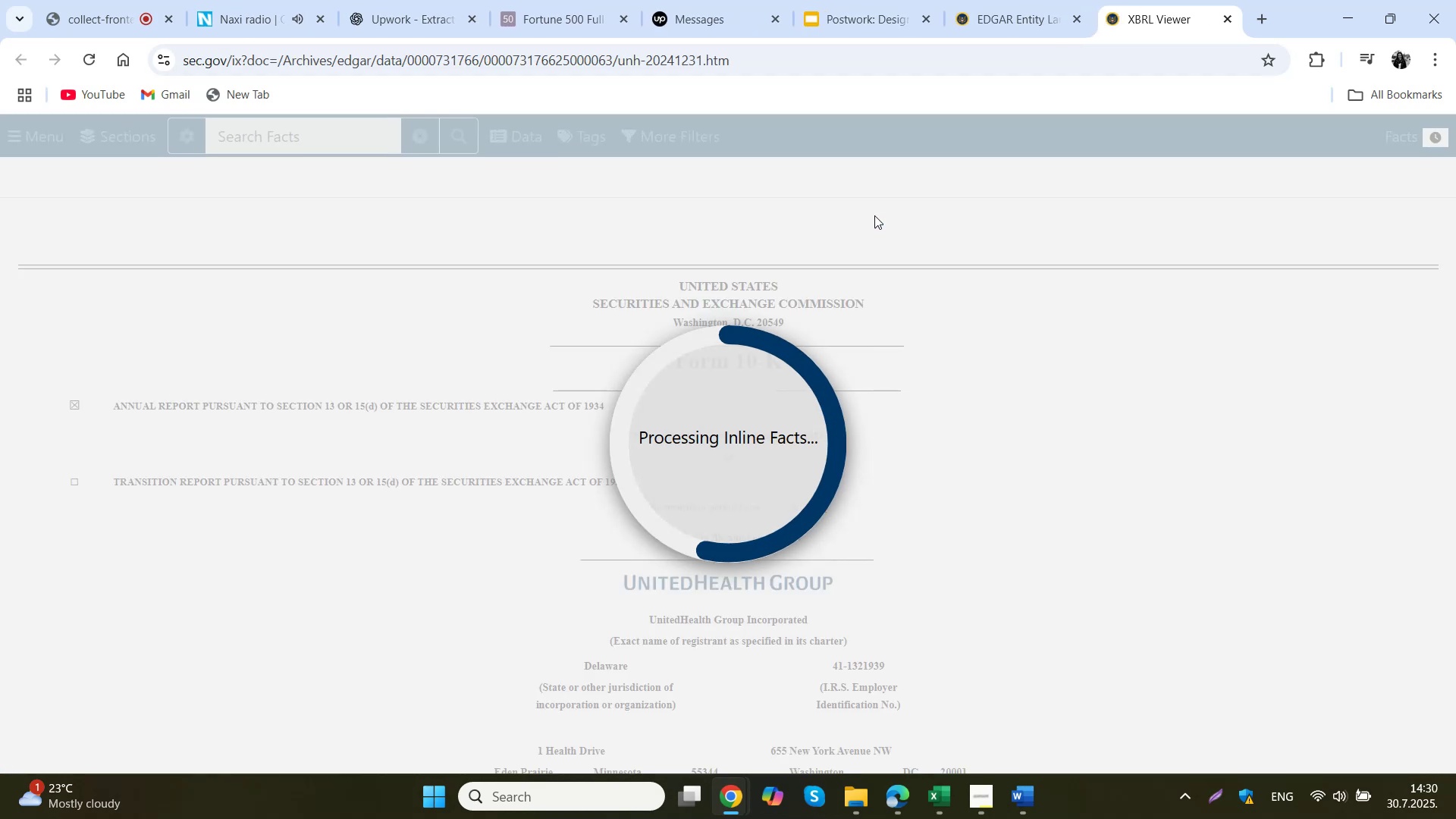 
wait(8.48)
 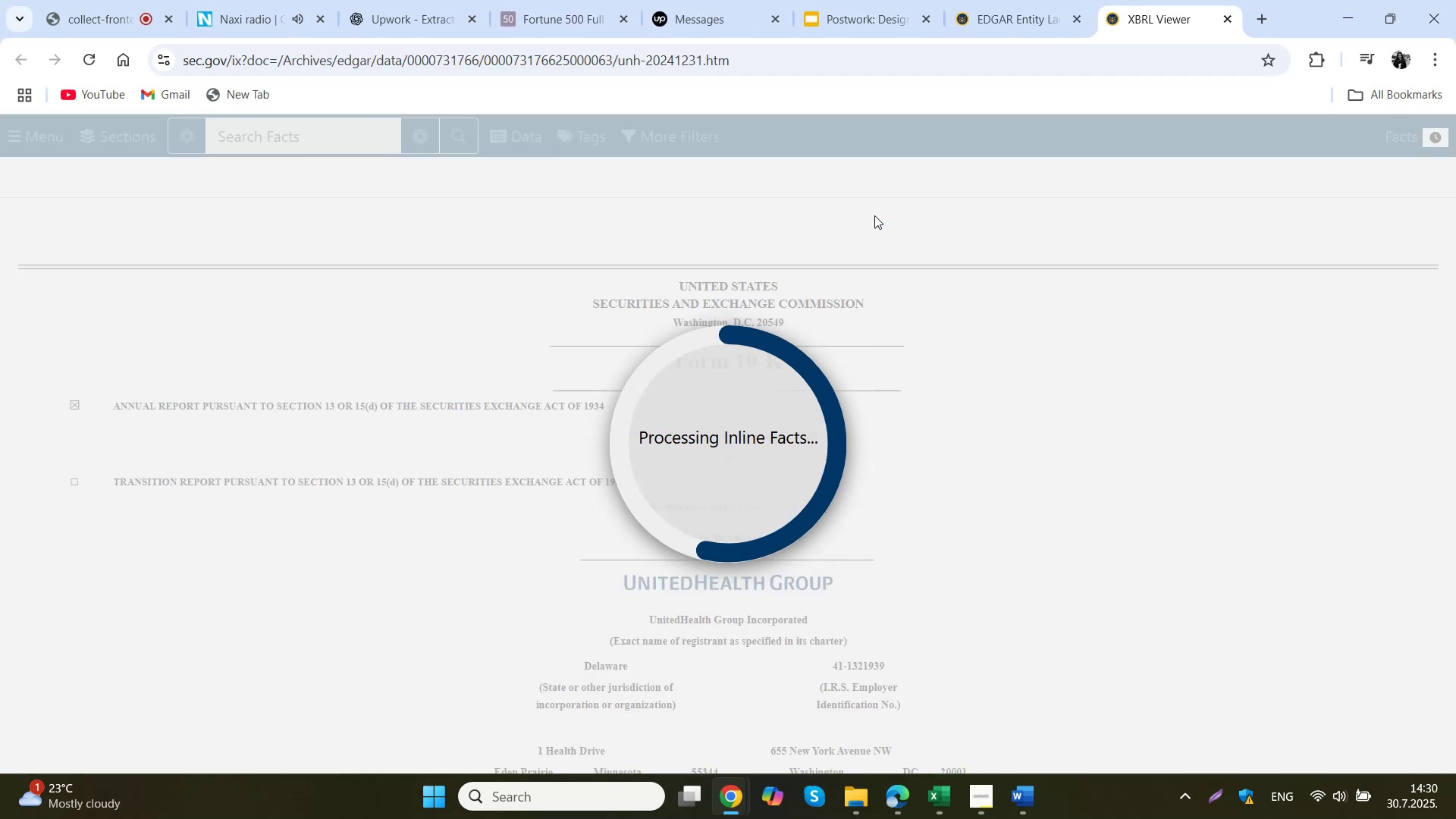 
left_click([52, 130])
 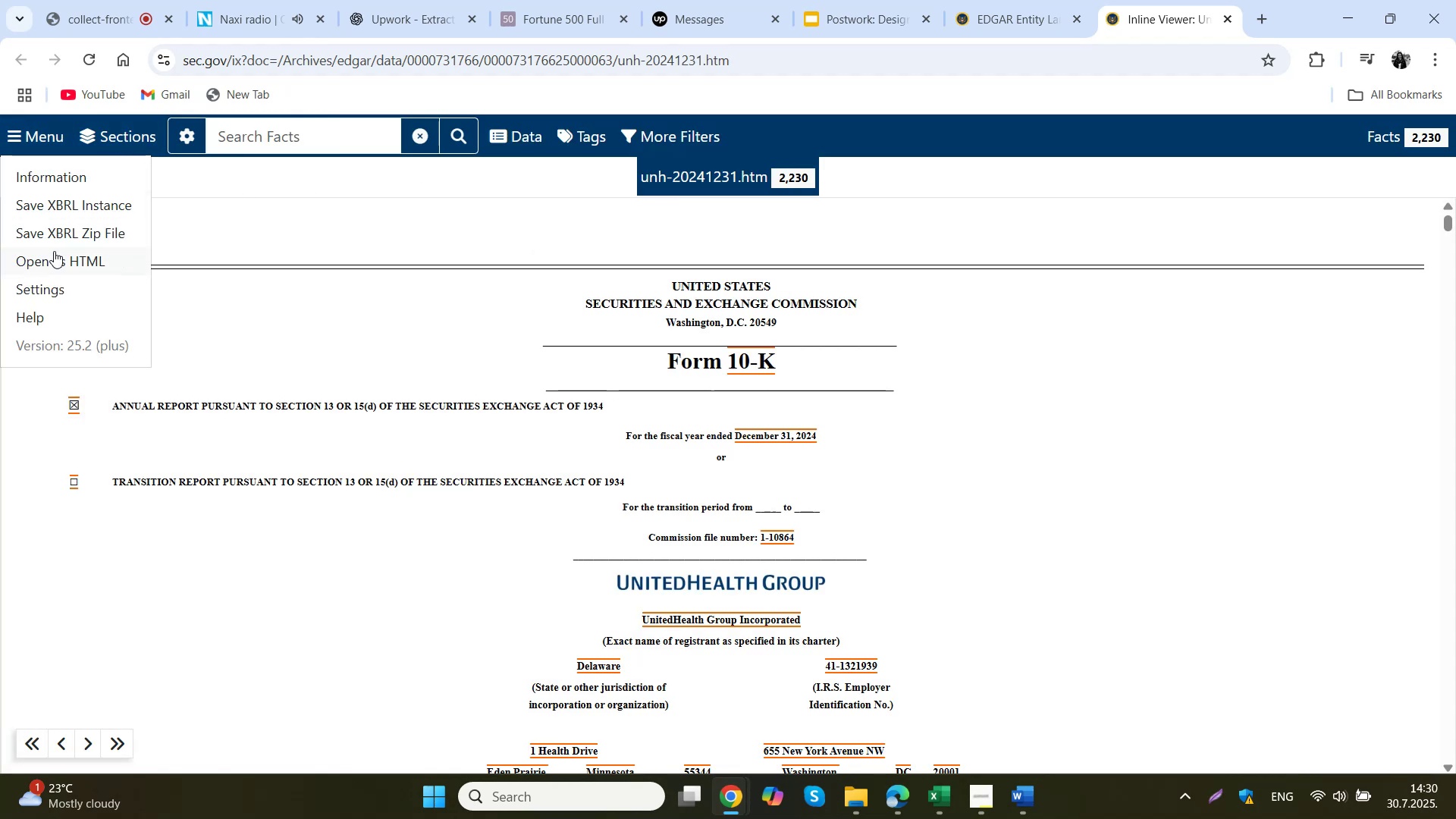 
left_click([53, 256])
 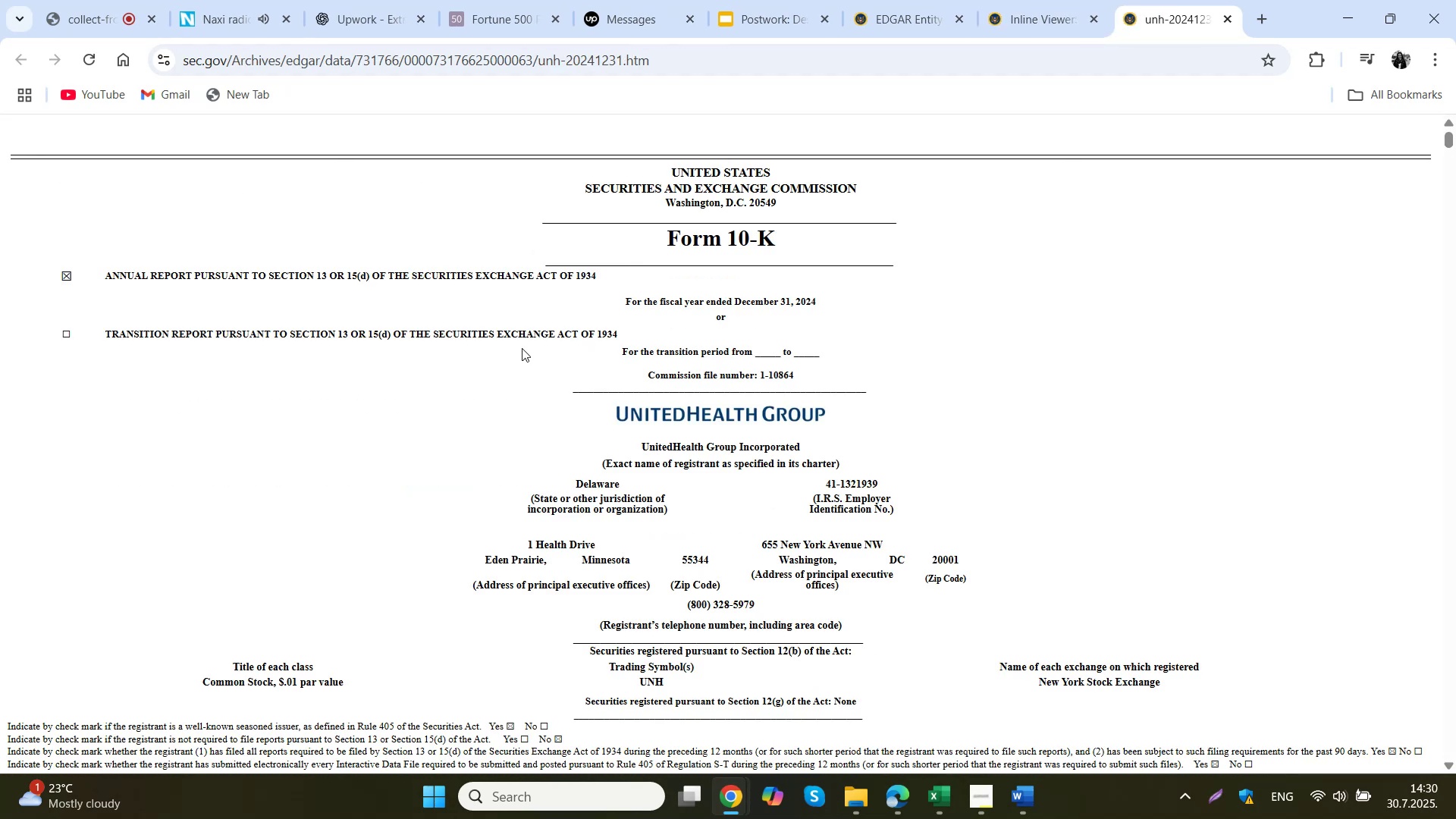 
right_click([473, 310])
 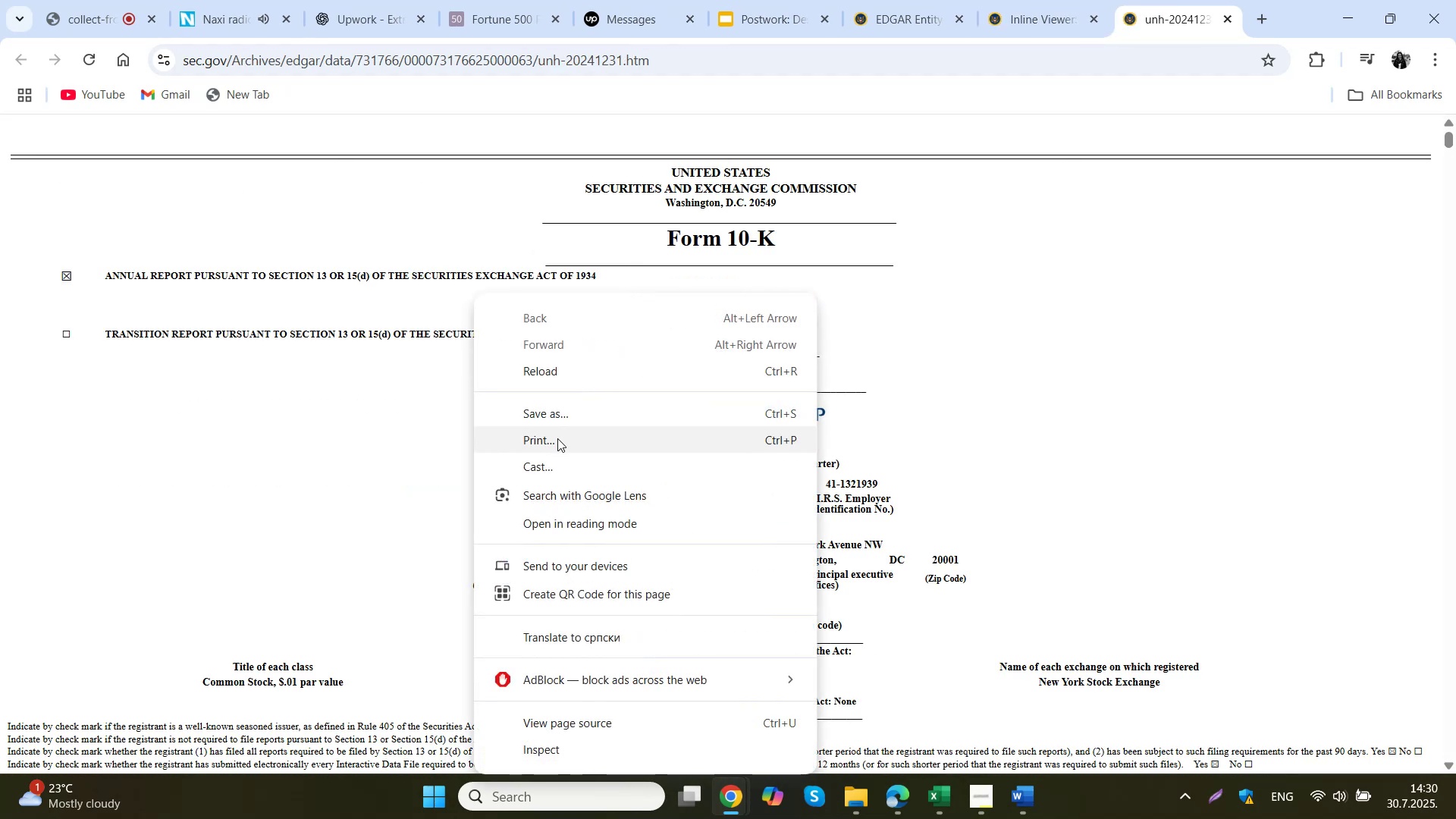 
left_click([557, 438])
 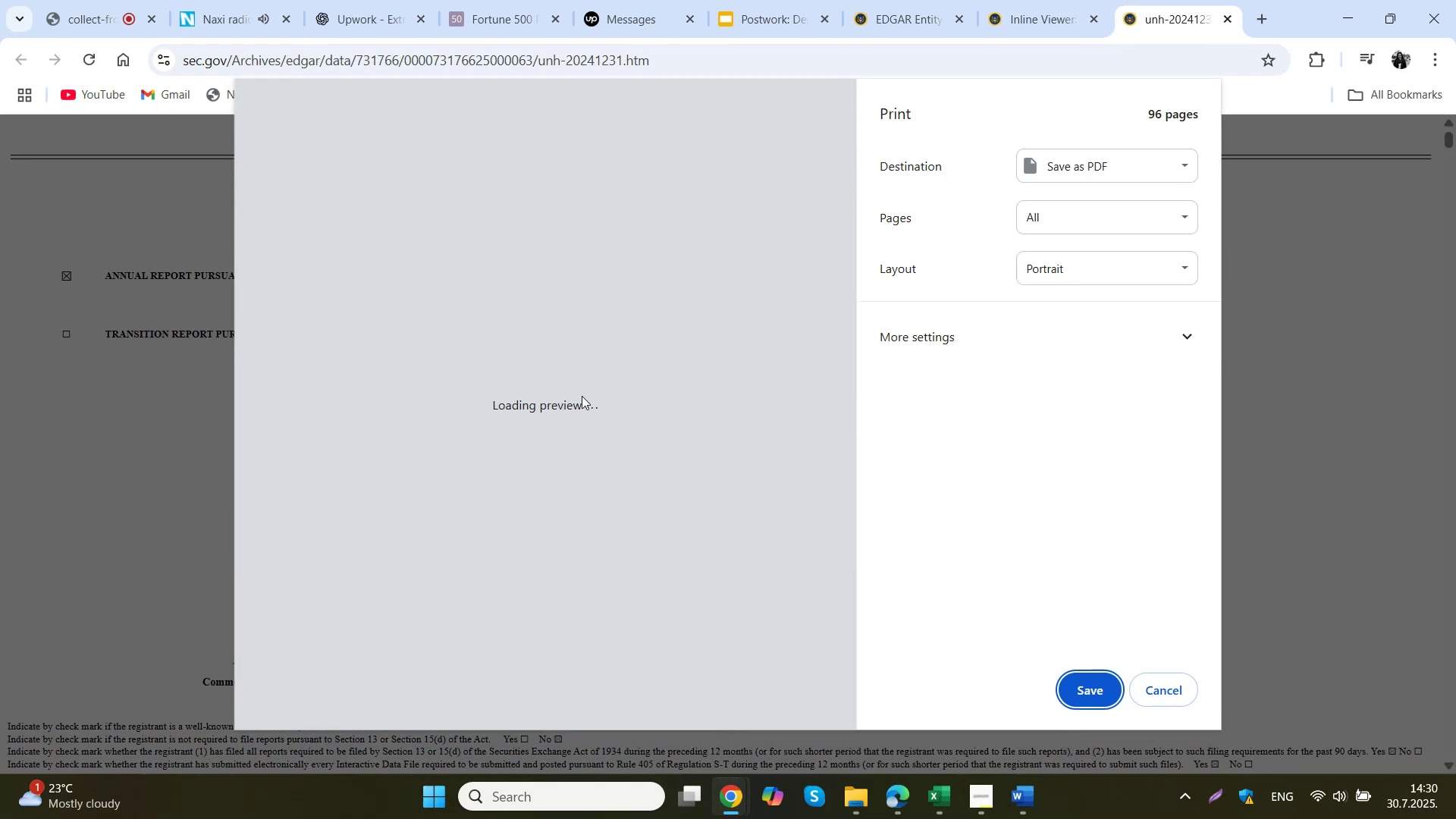 
left_click([106, 0])
 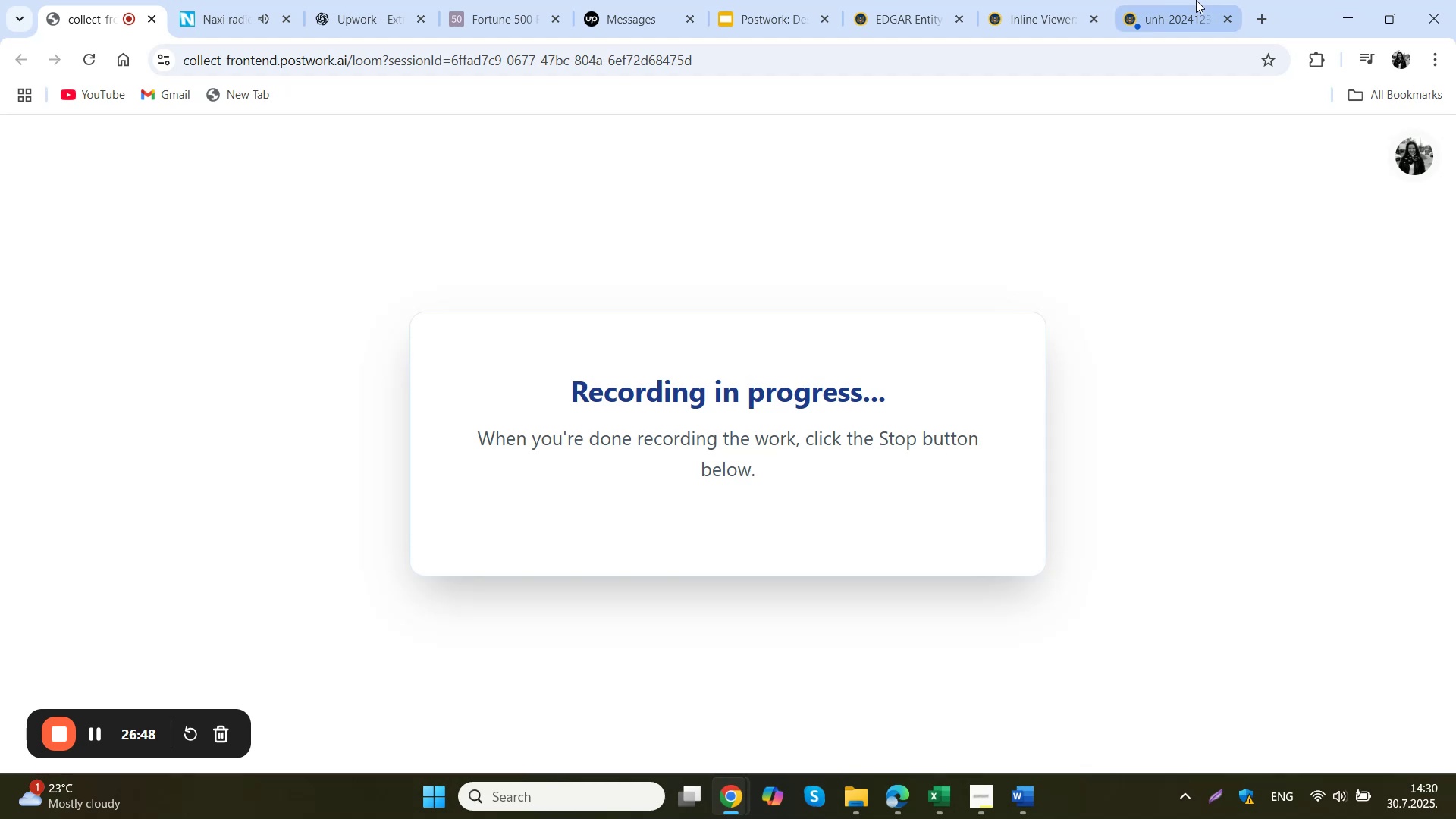 
left_click([1172, 0])
 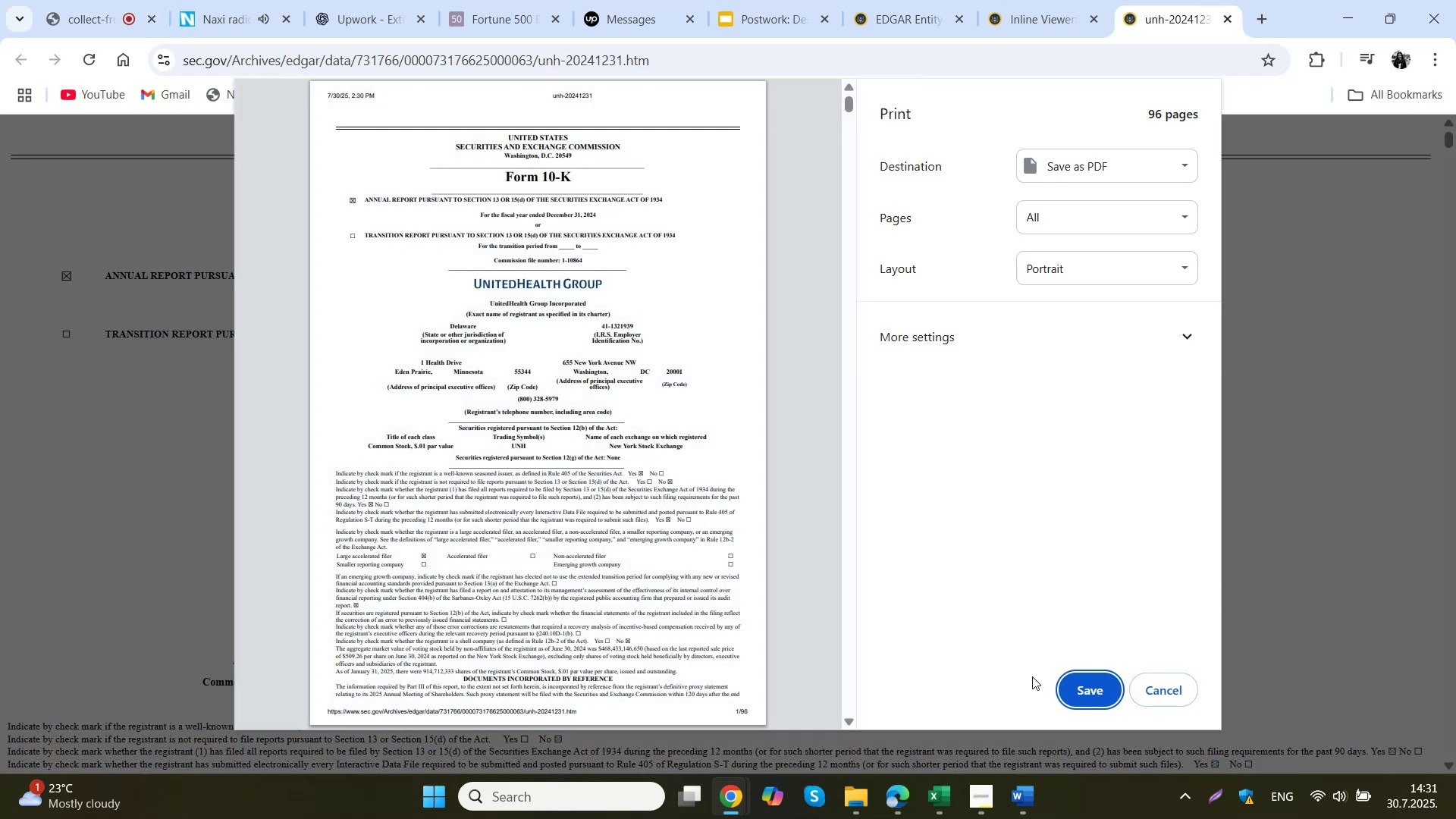 
left_click([1052, 682])
 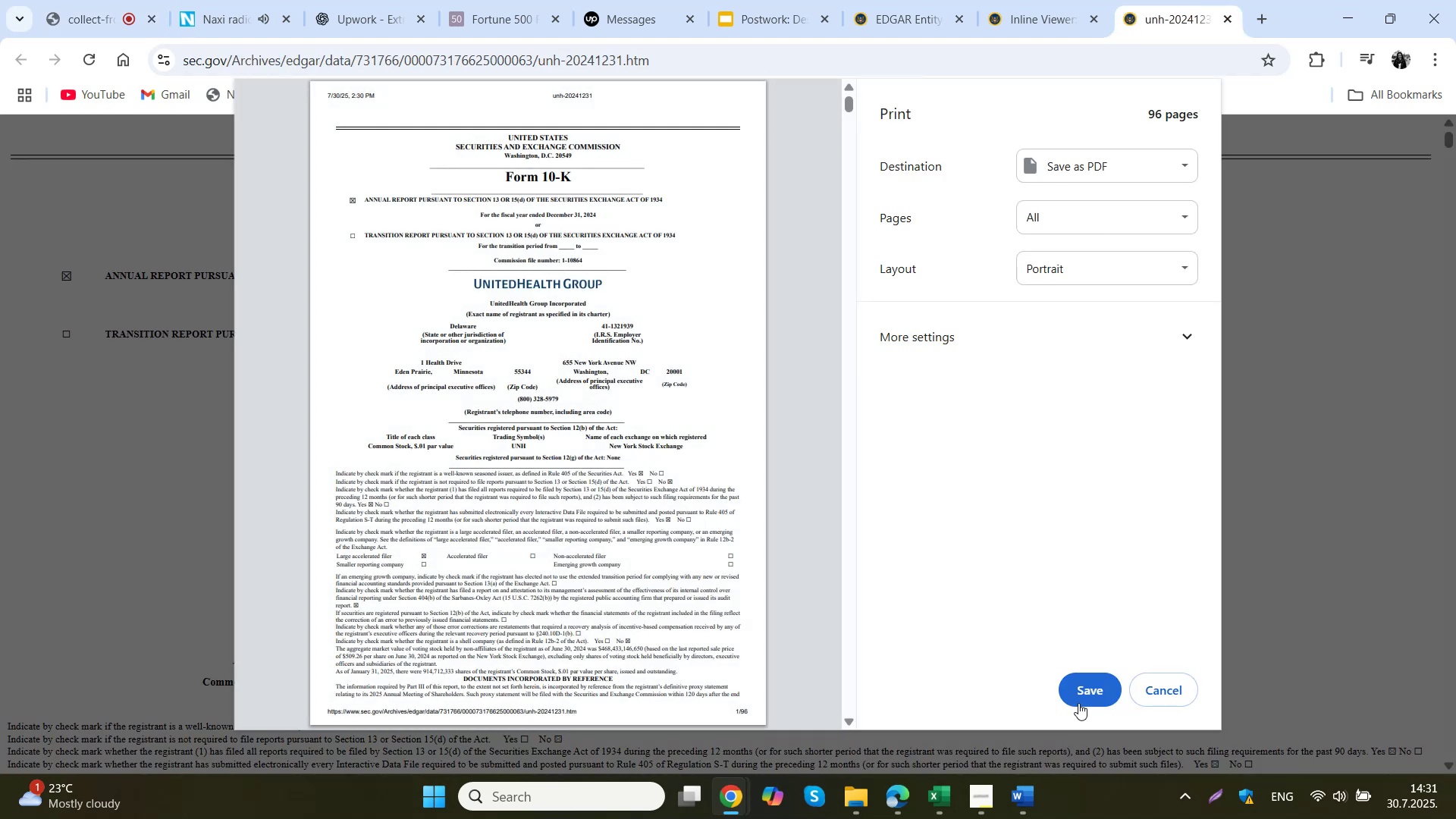 
left_click([1084, 693])
 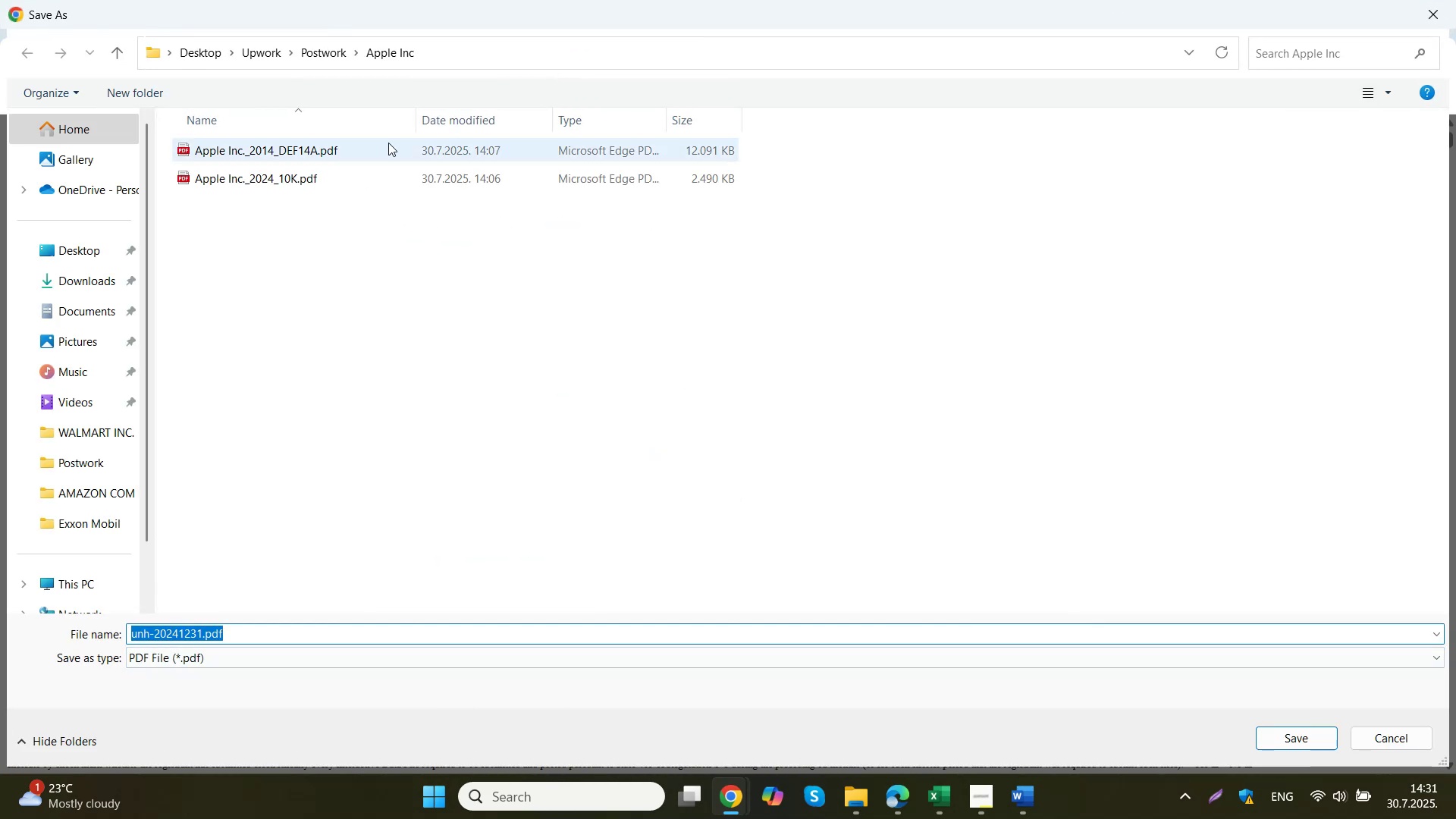 
left_click([319, 55])
 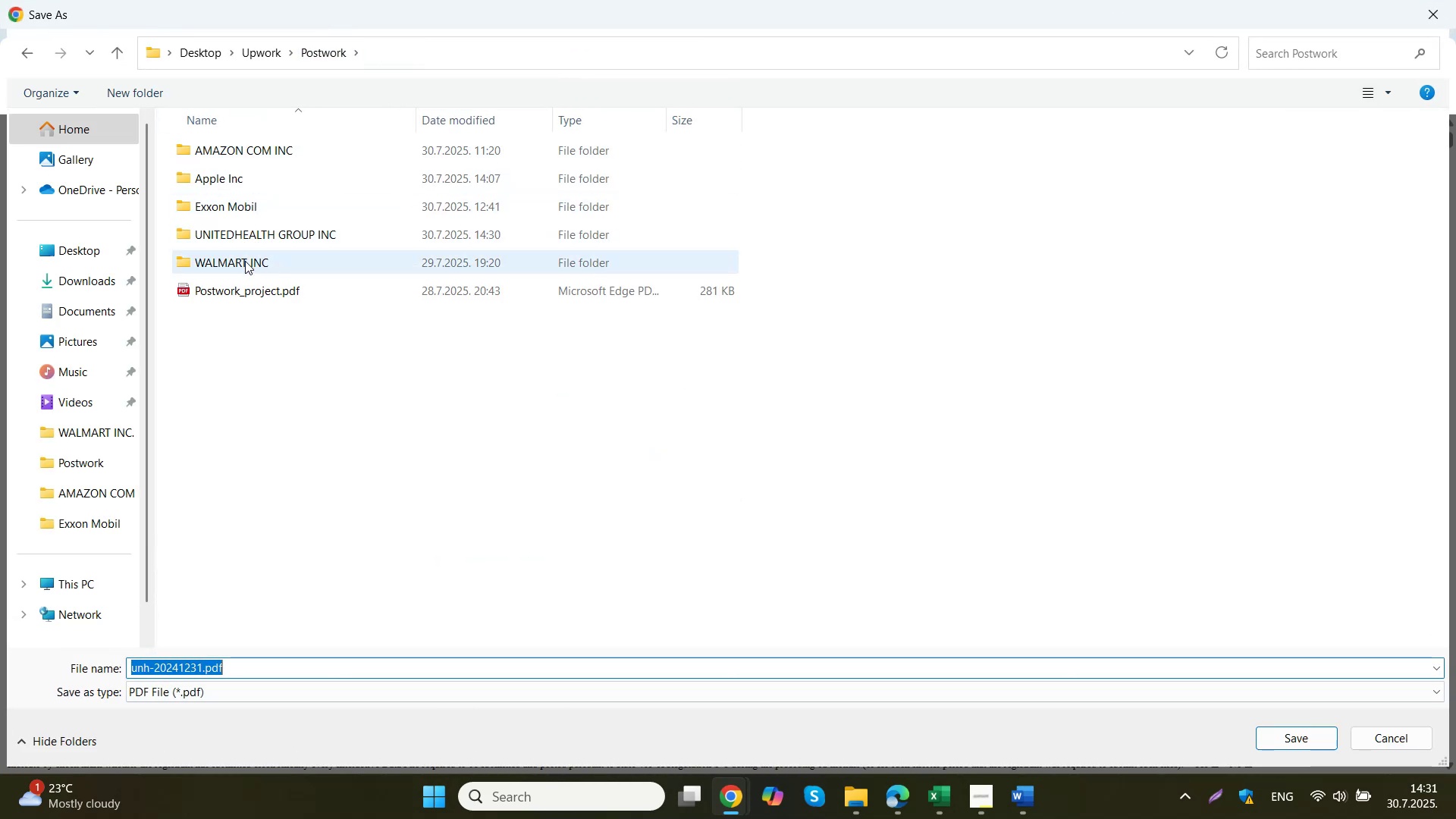 
double_click([246, 238])
 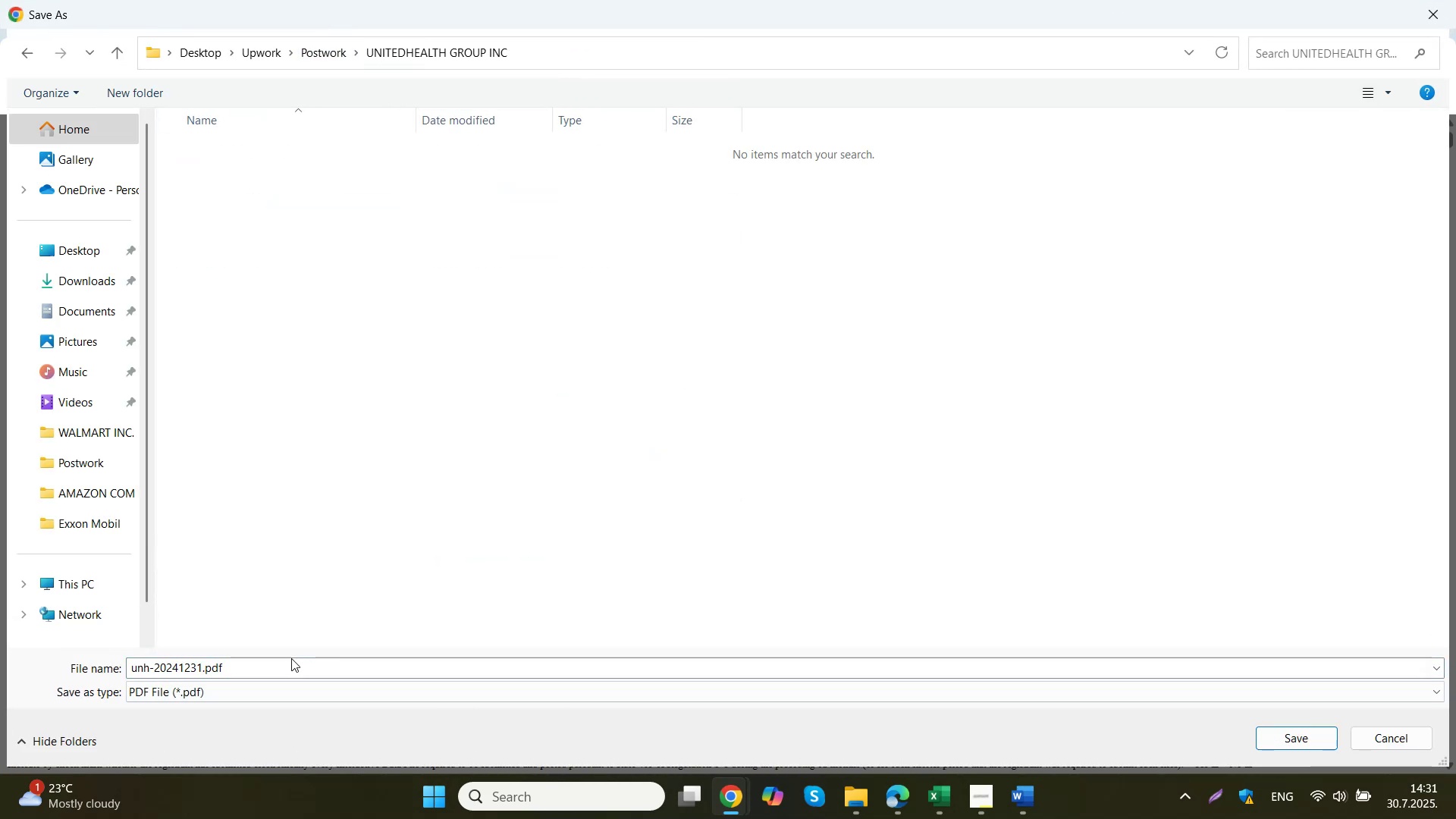 
left_click([290, 664])
 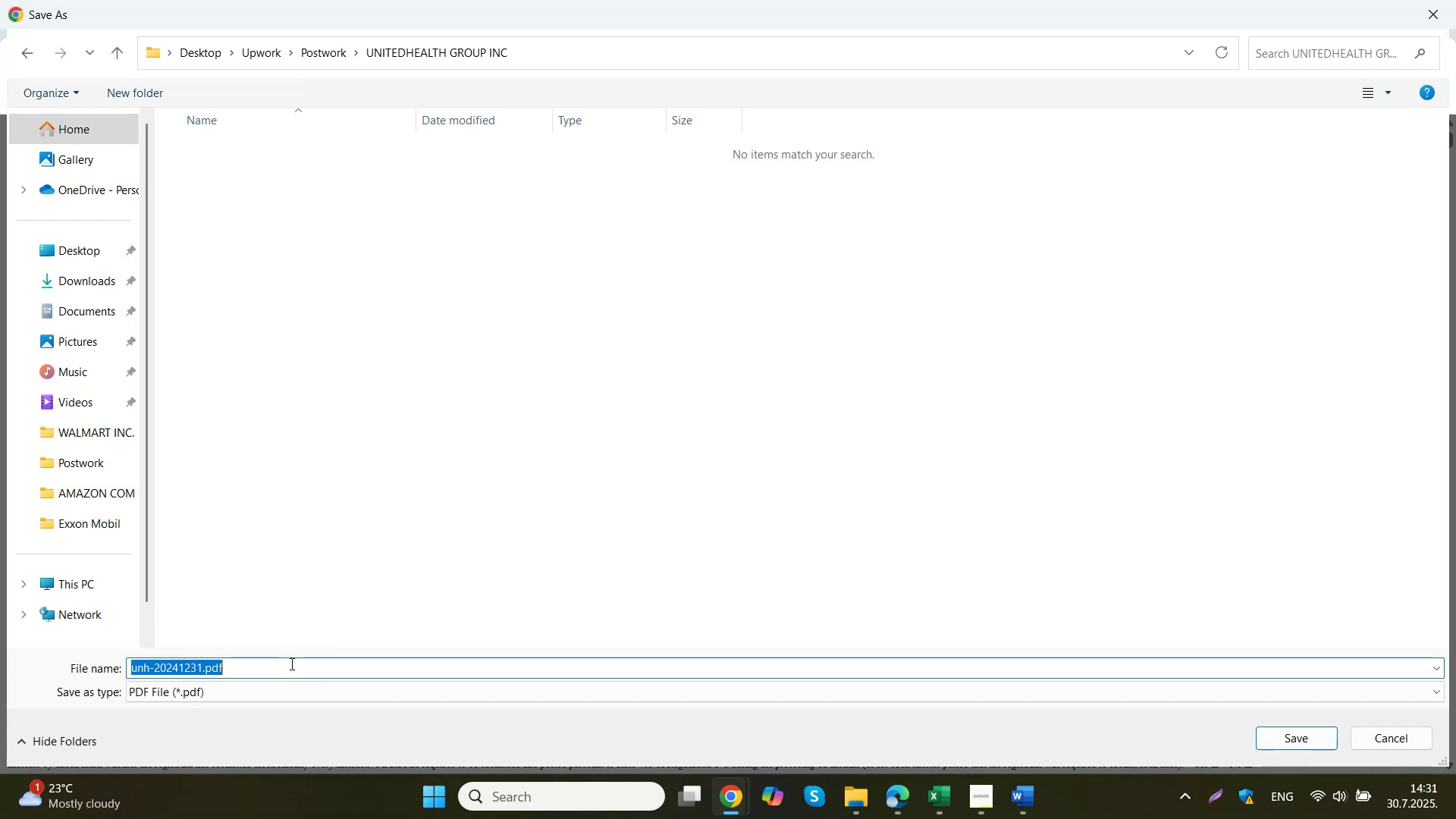 
key(Control+V)
 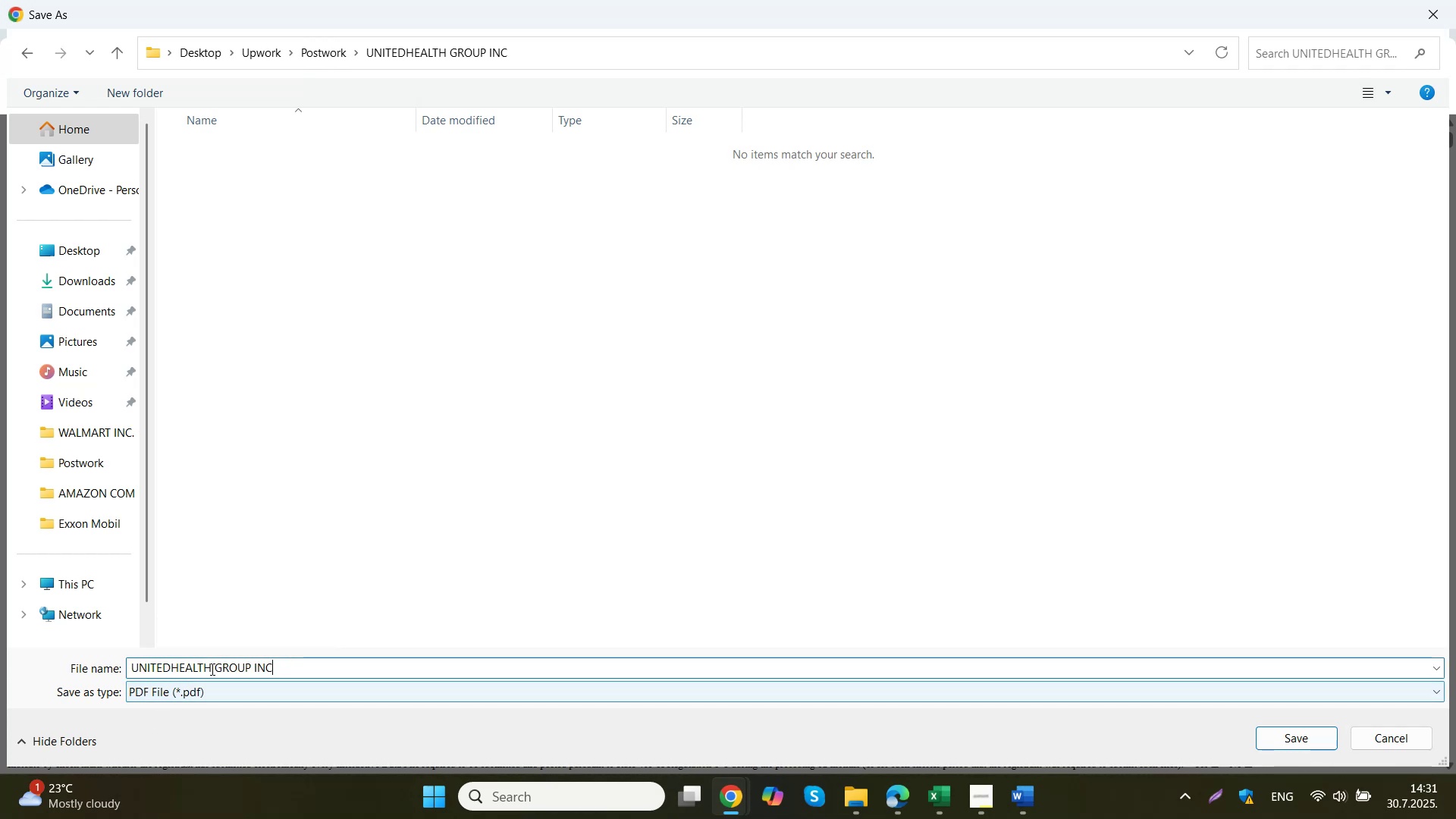 
left_click([217, 669])
 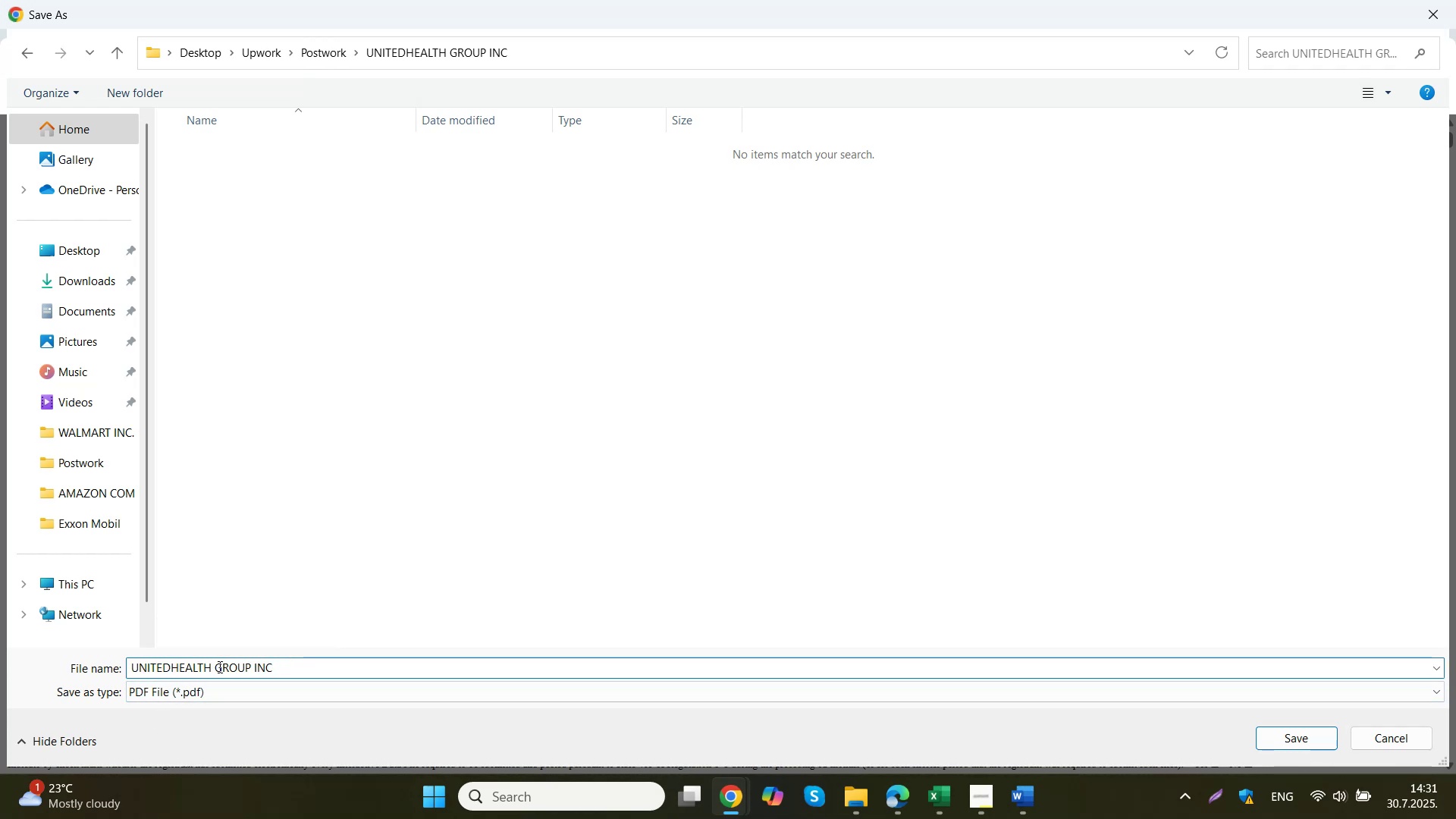 
key(Backspace)
 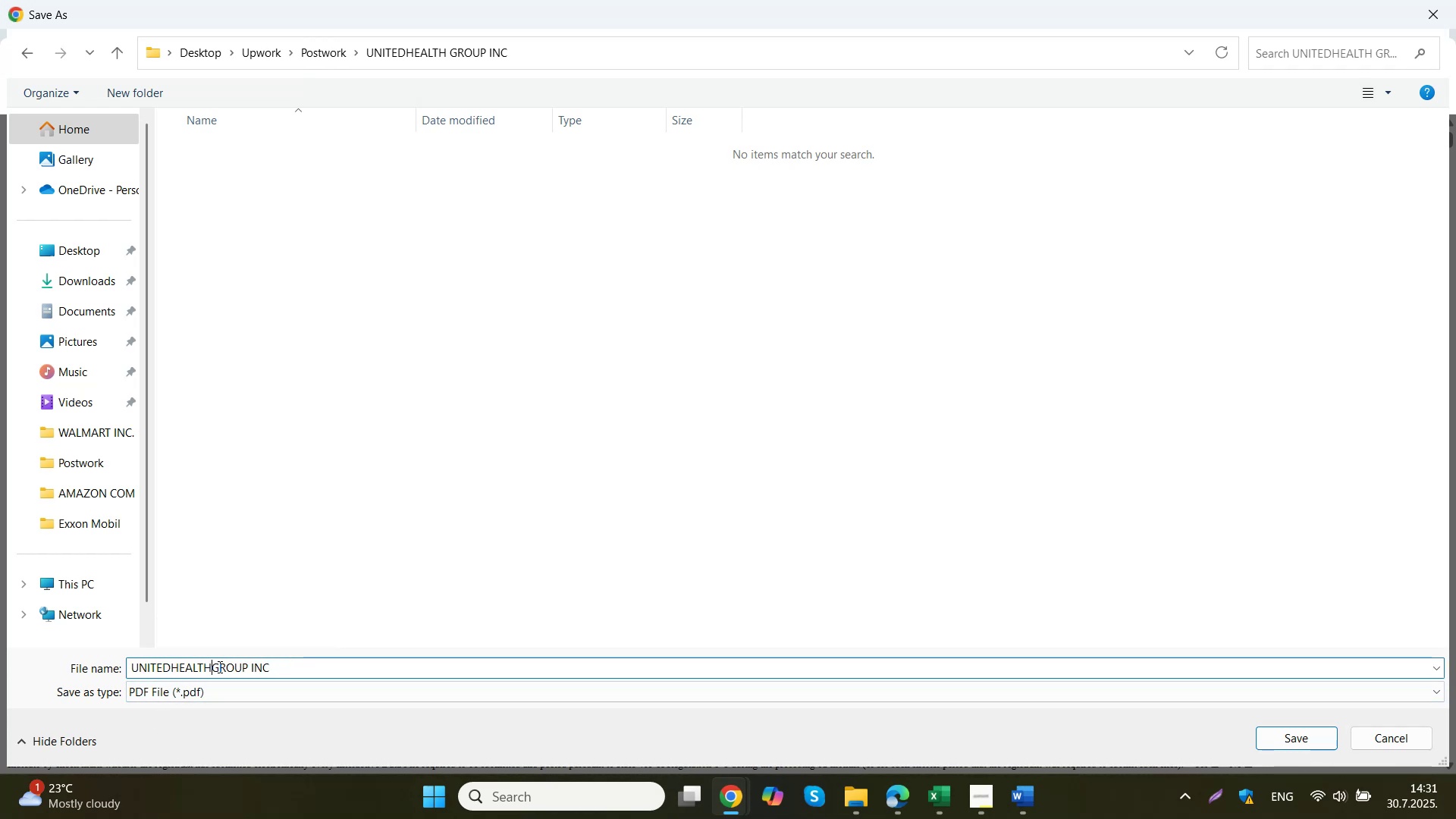 
key(Shift+Minus)
 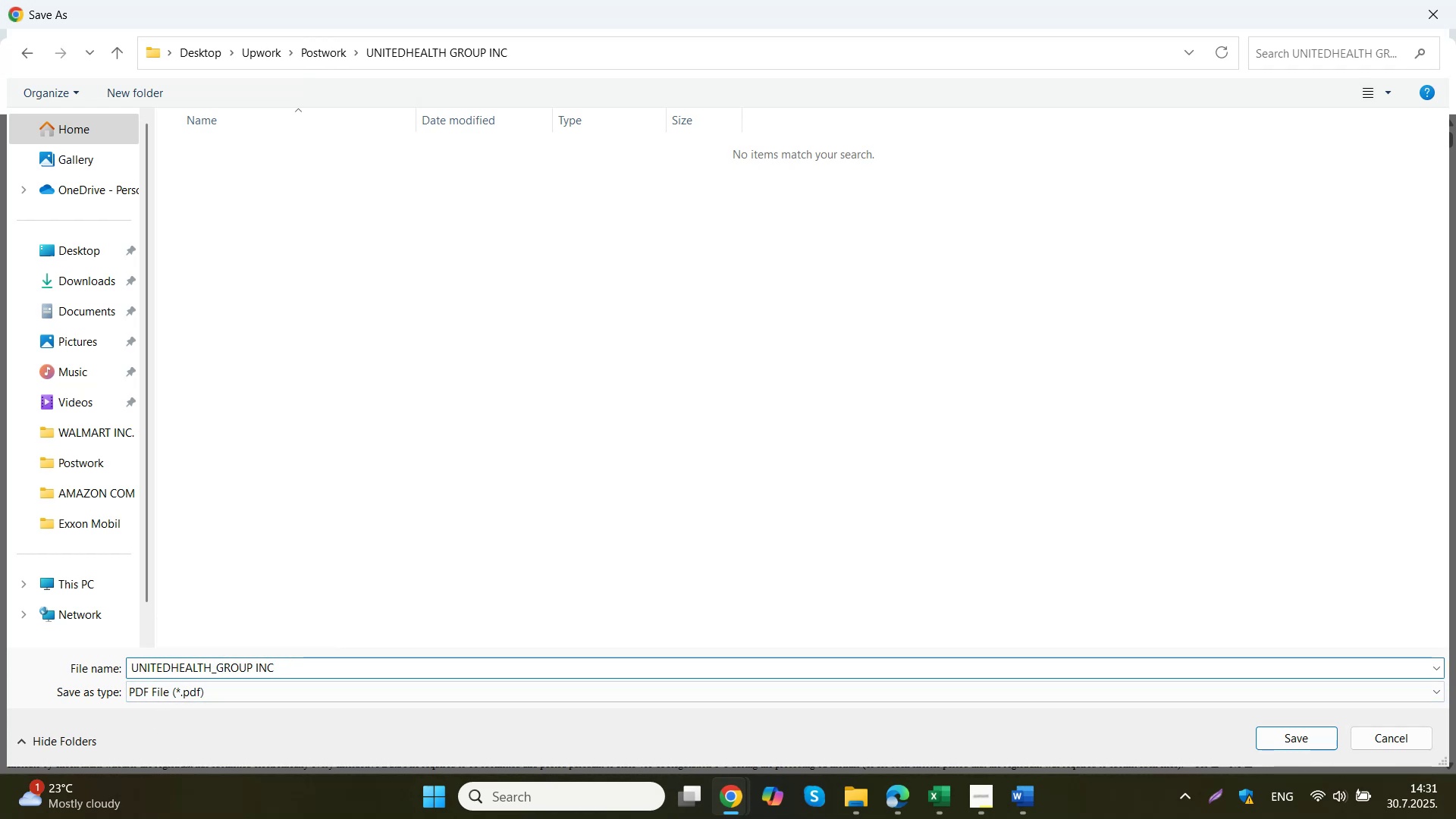 
key(ArrowRight)
 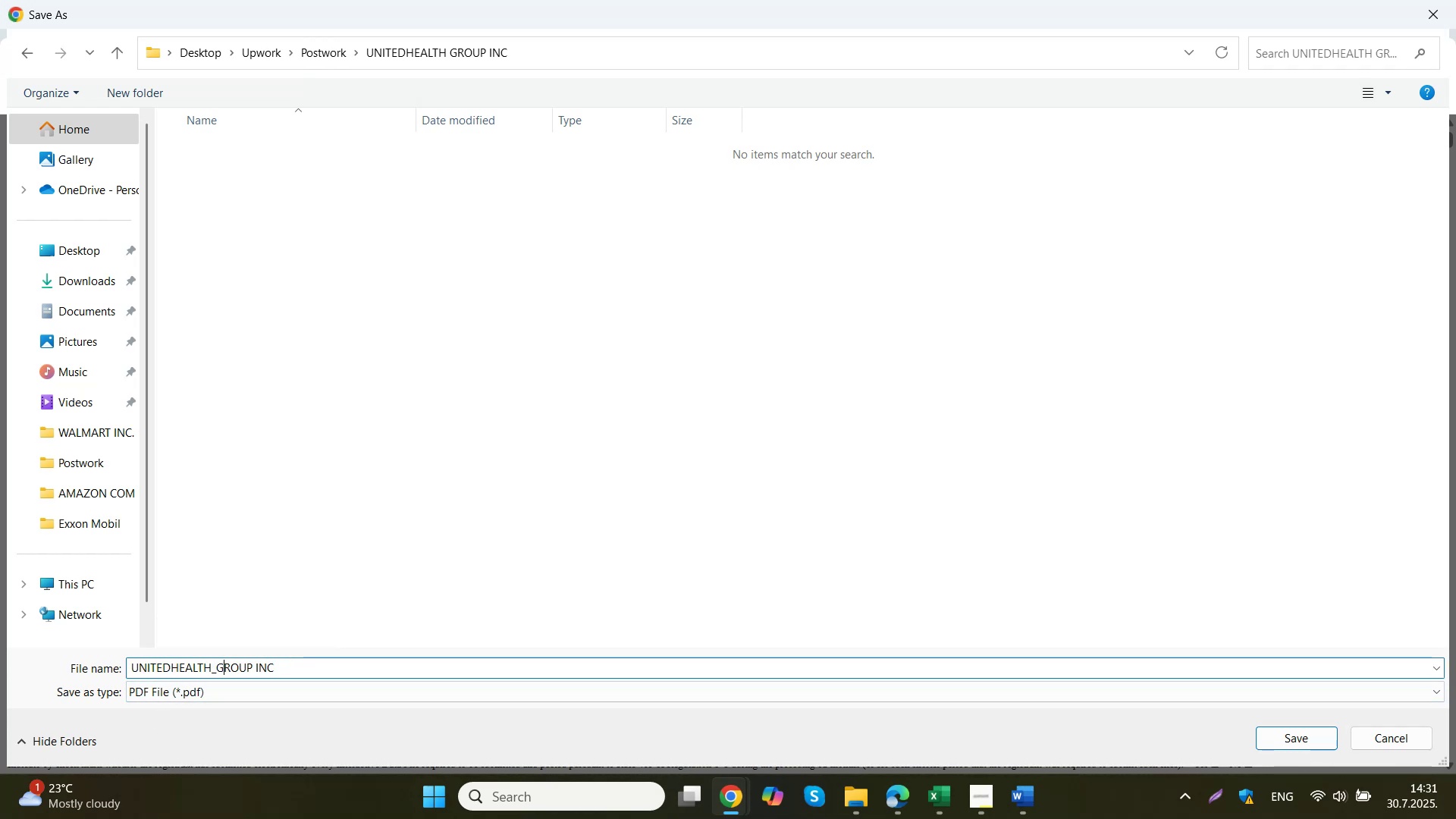 
key(ArrowRight)
 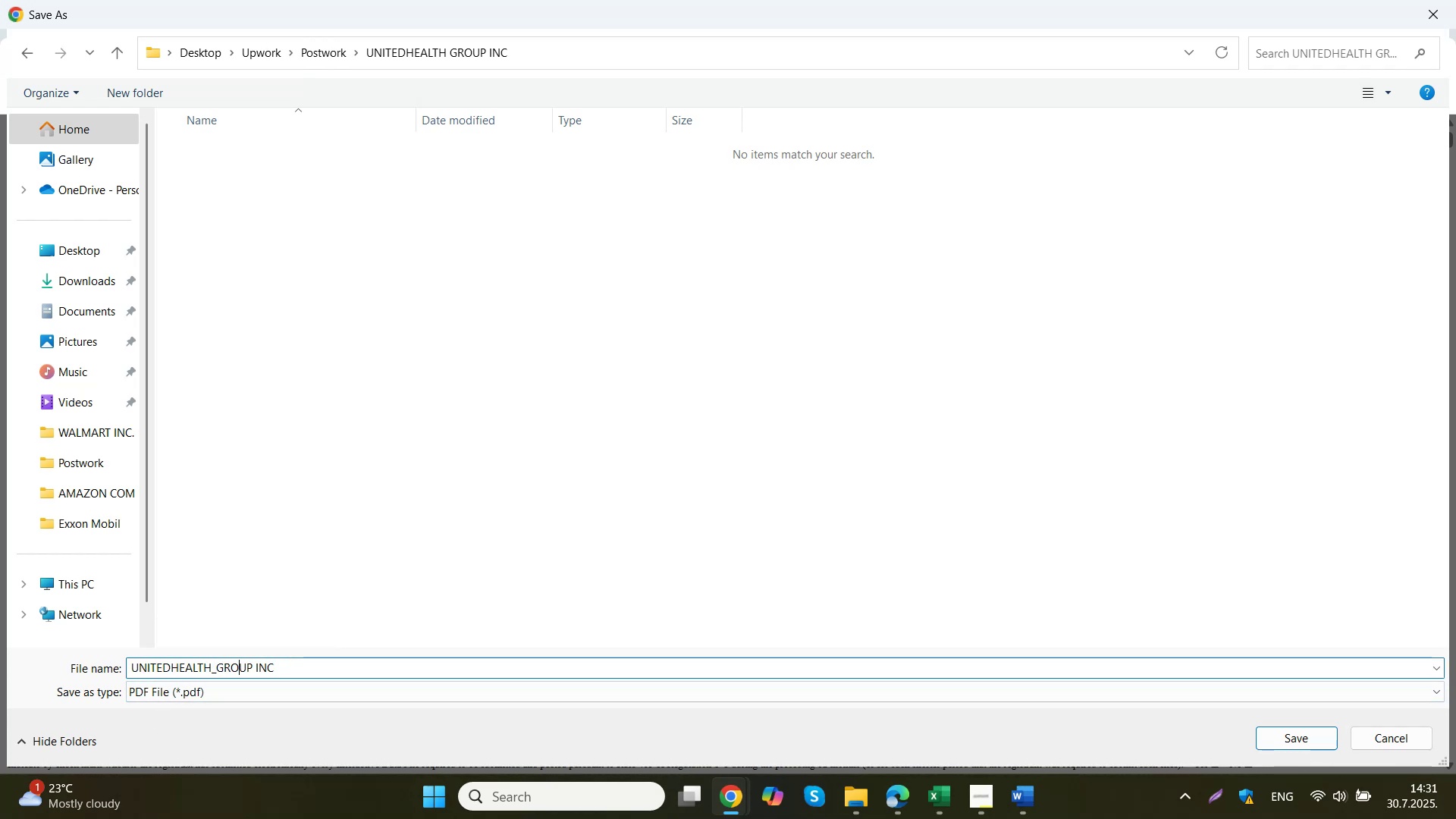 
key(ArrowRight)
 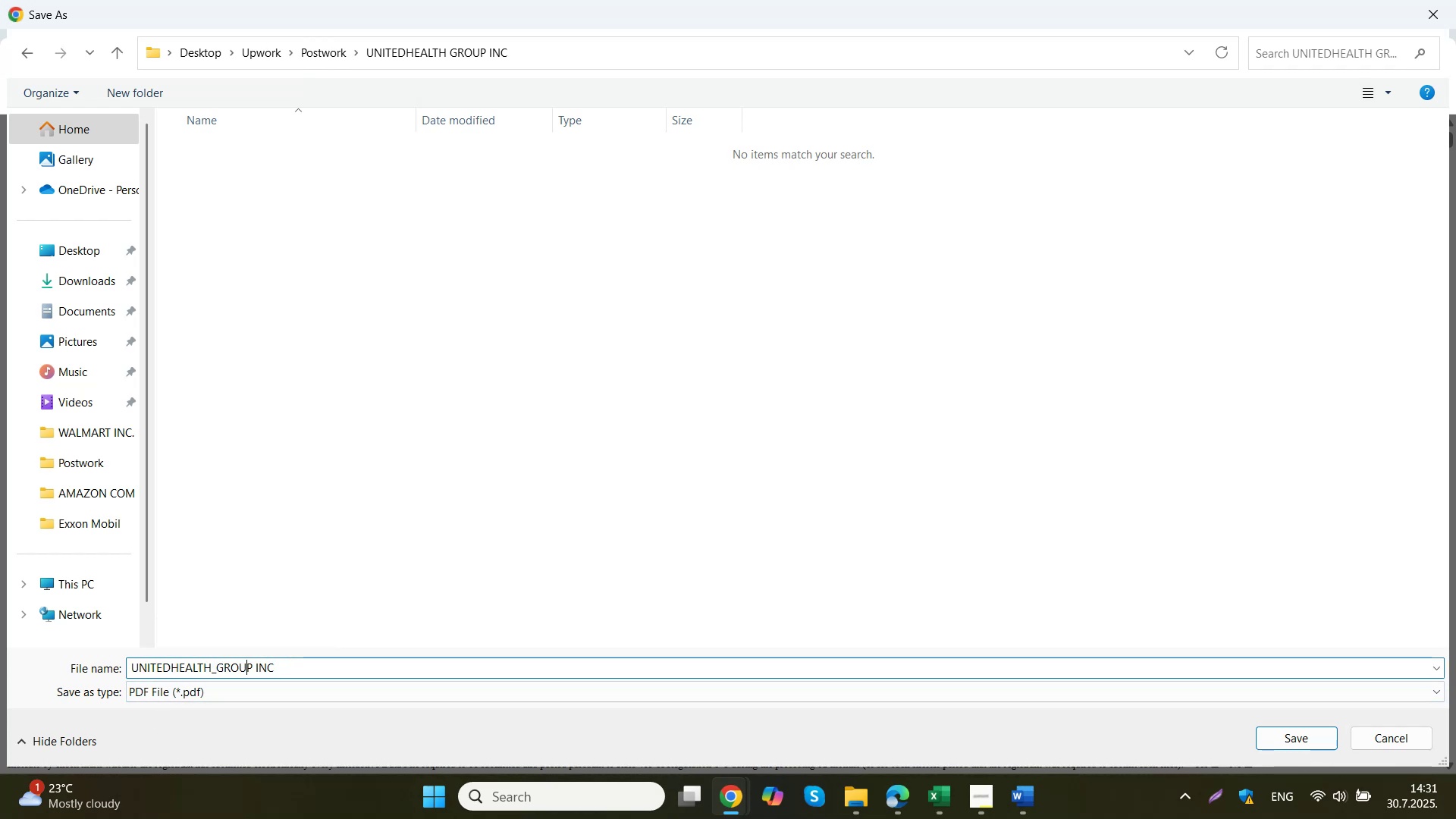 
key(ArrowRight)
 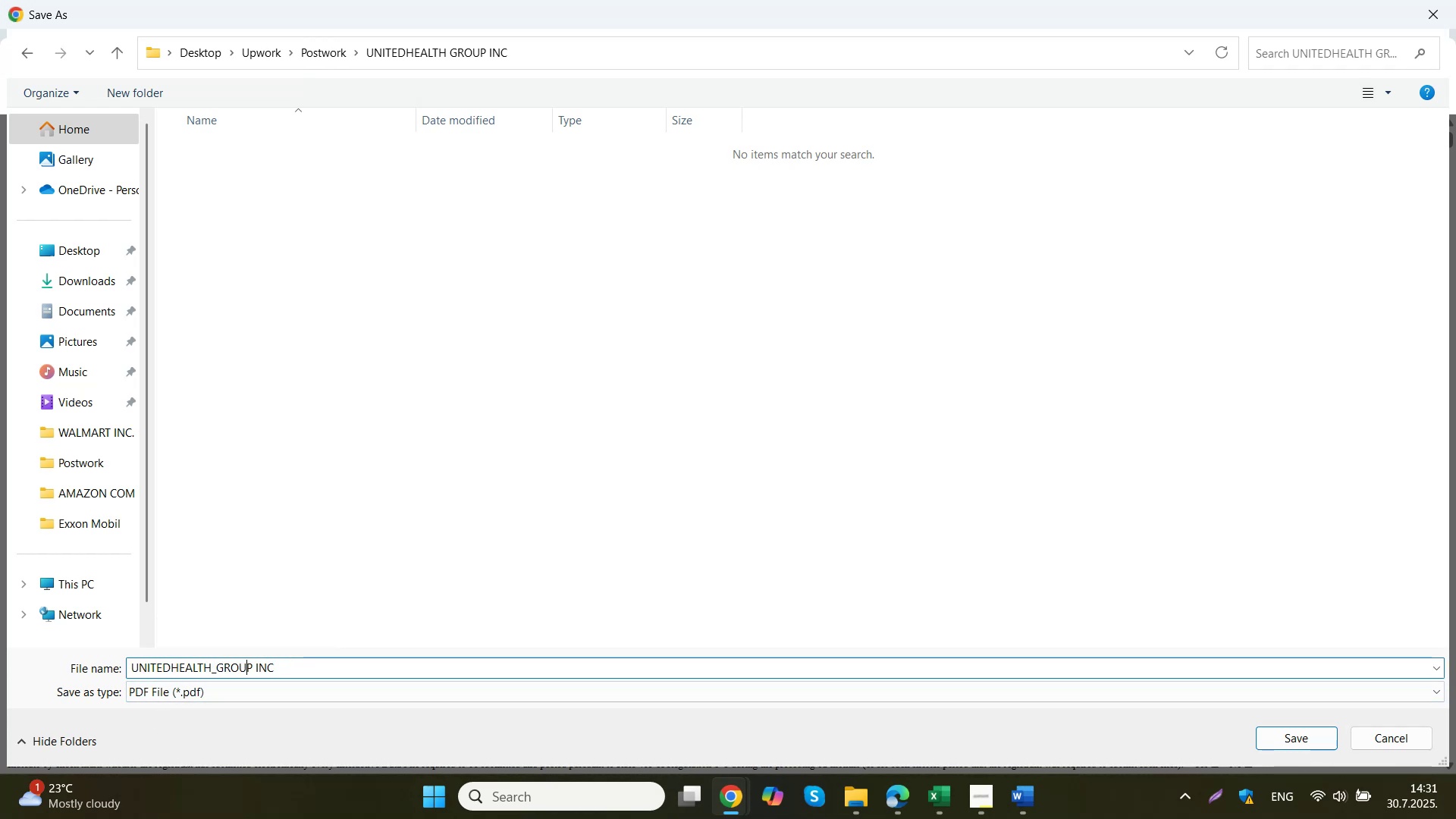 
key(ArrowRight)
 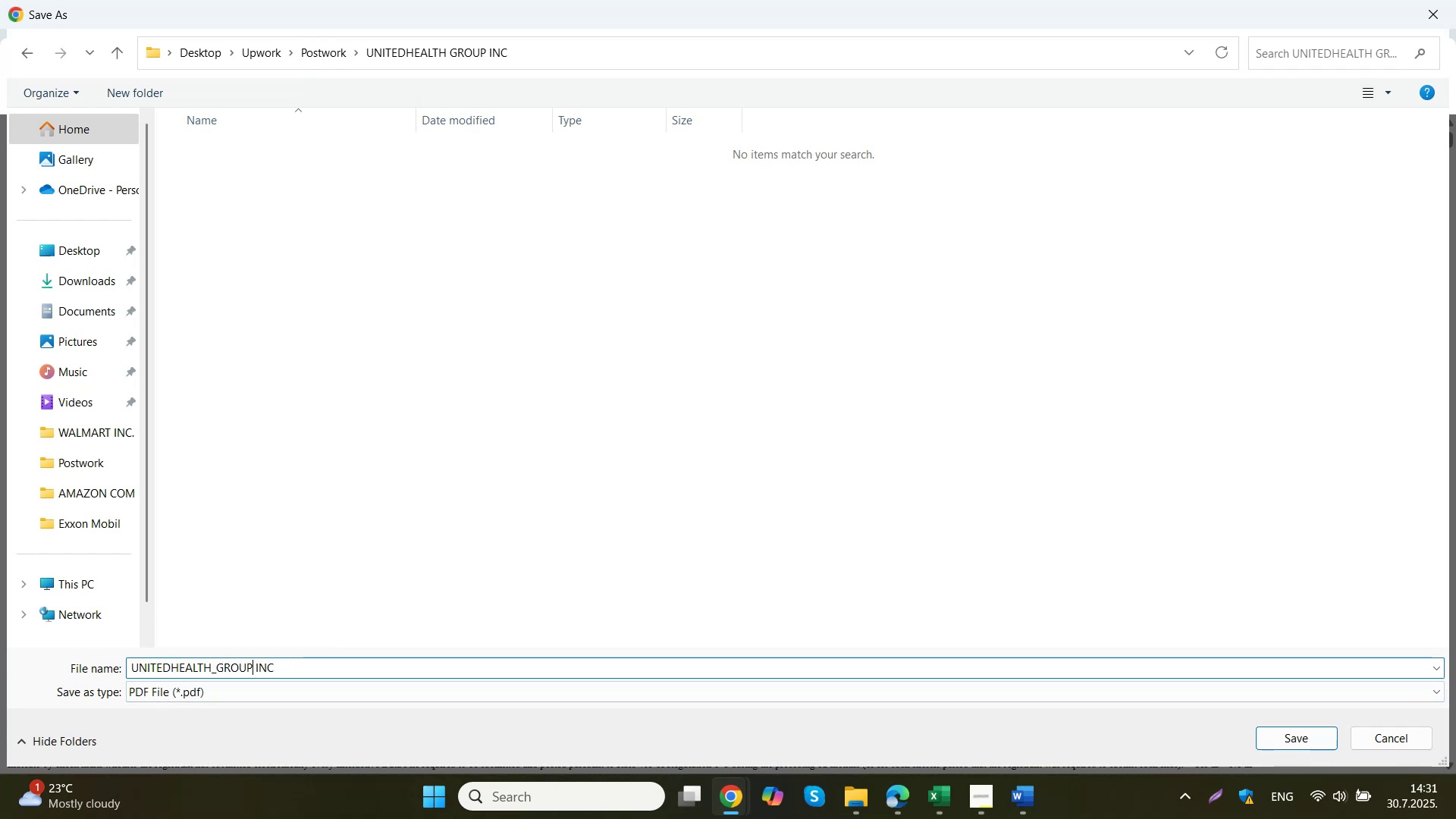 
key(ArrowRight)
 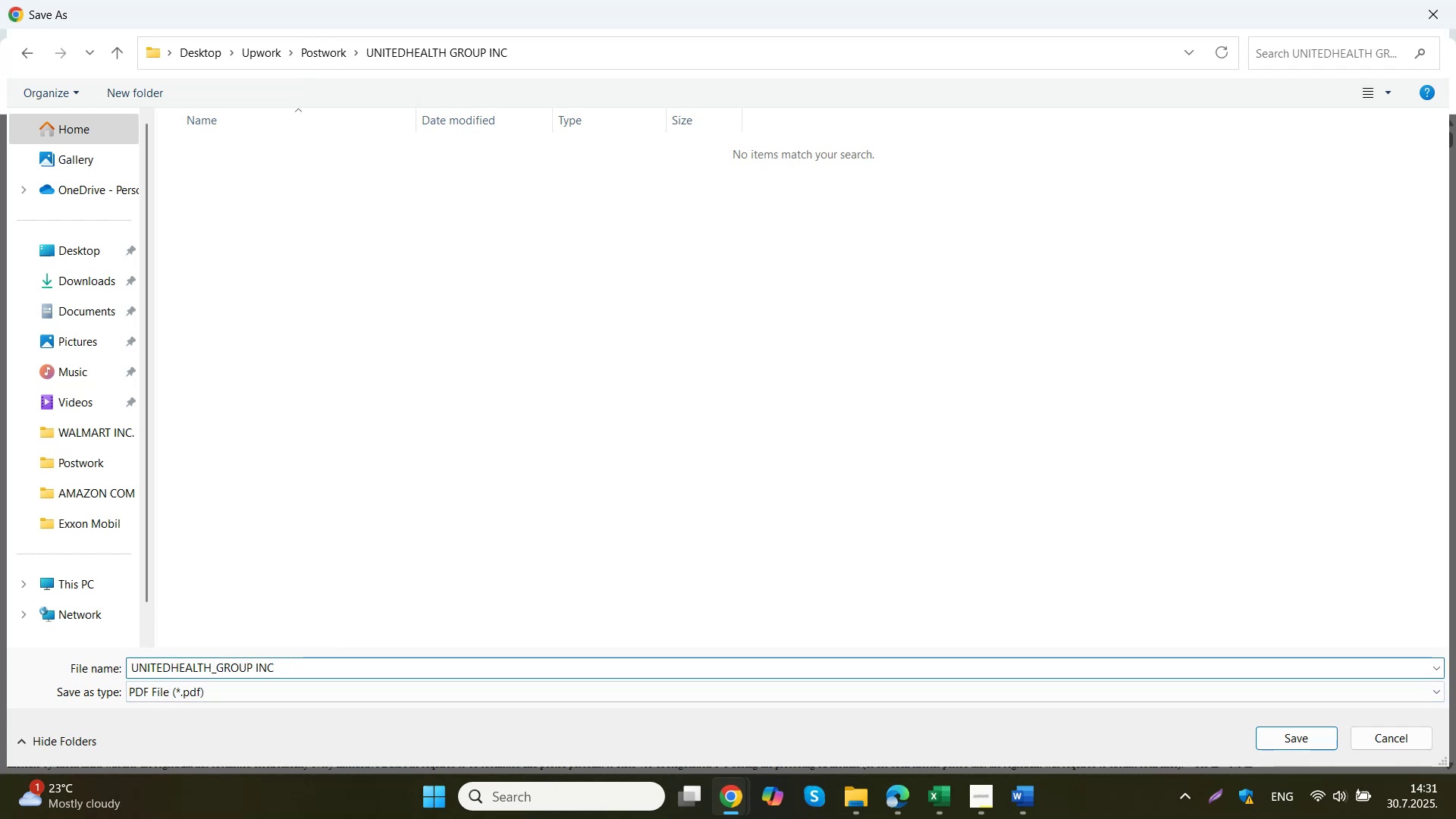 
key(Backspace)
 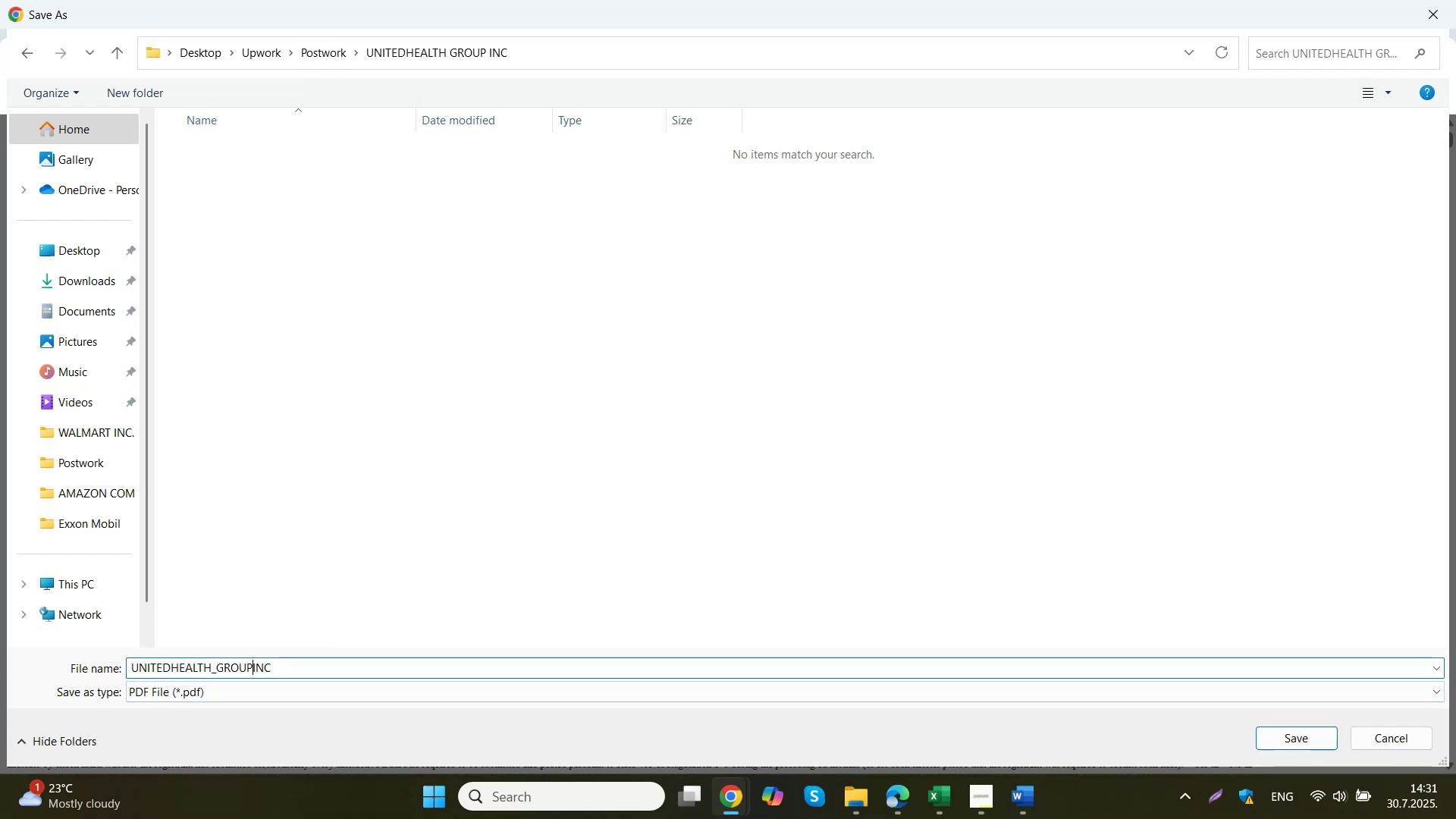 
key(Shift+Minus)
 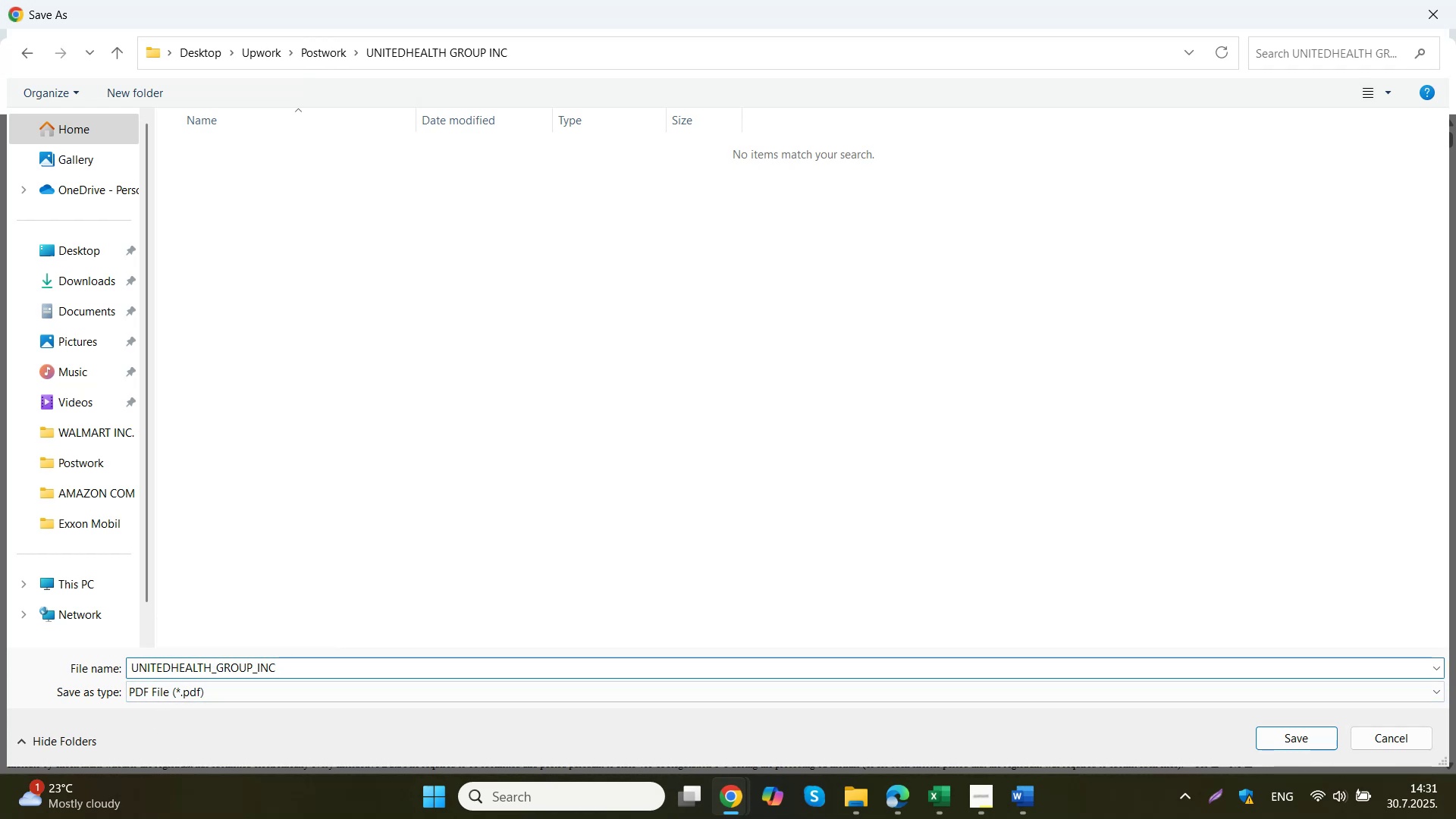 
key(ArrowRight)
 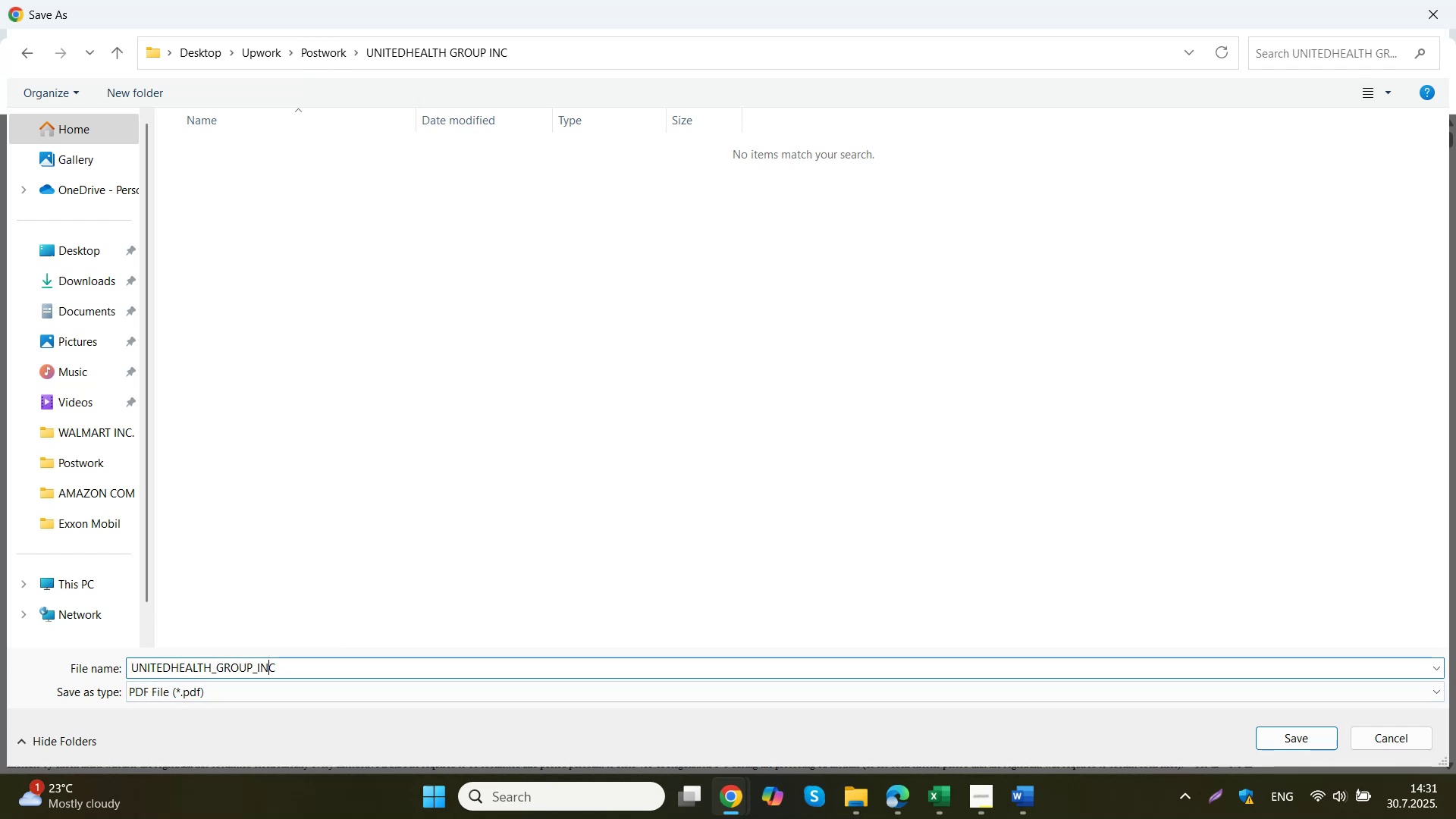 
key(ArrowRight)
 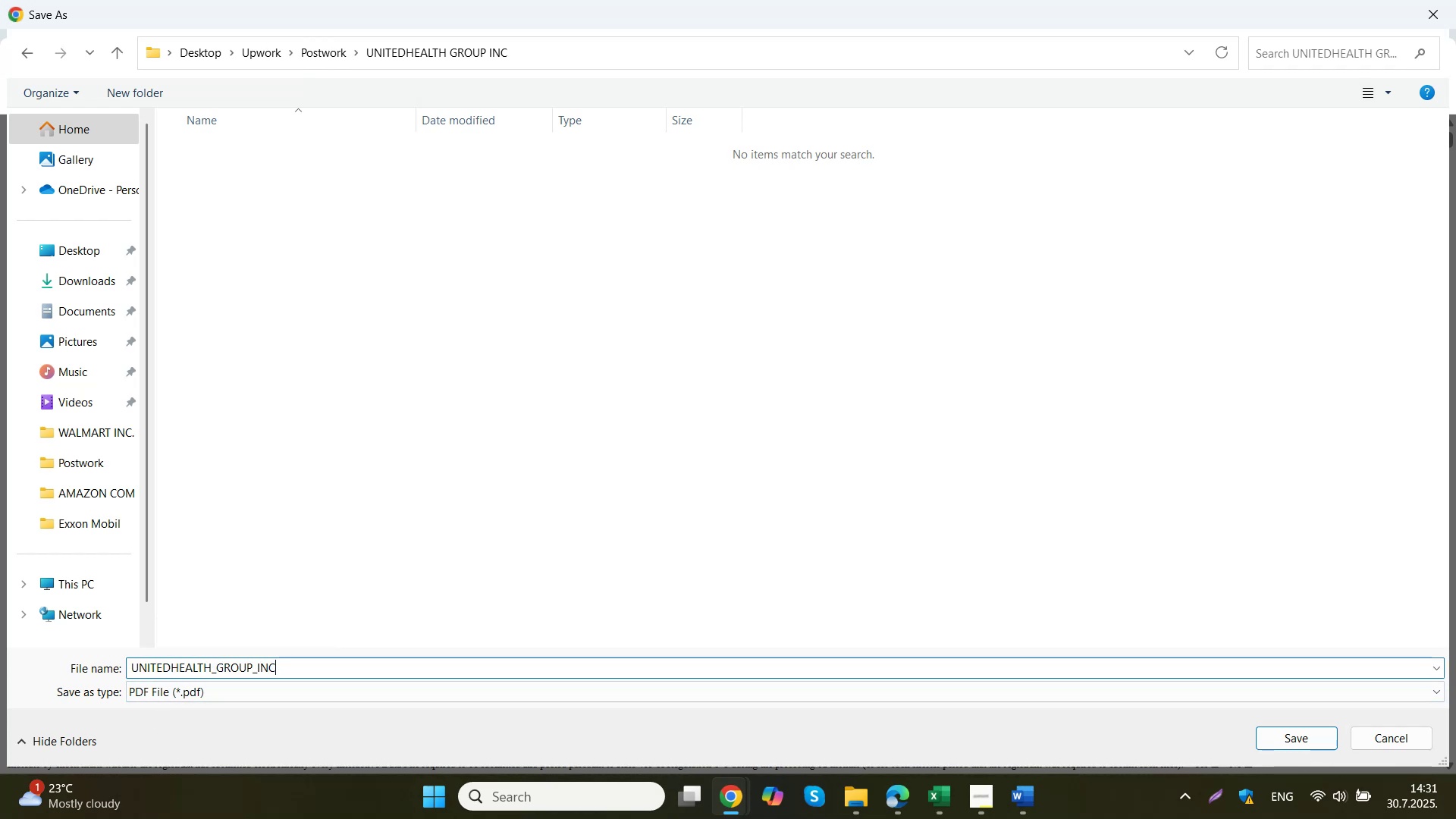 
key(ArrowRight)
 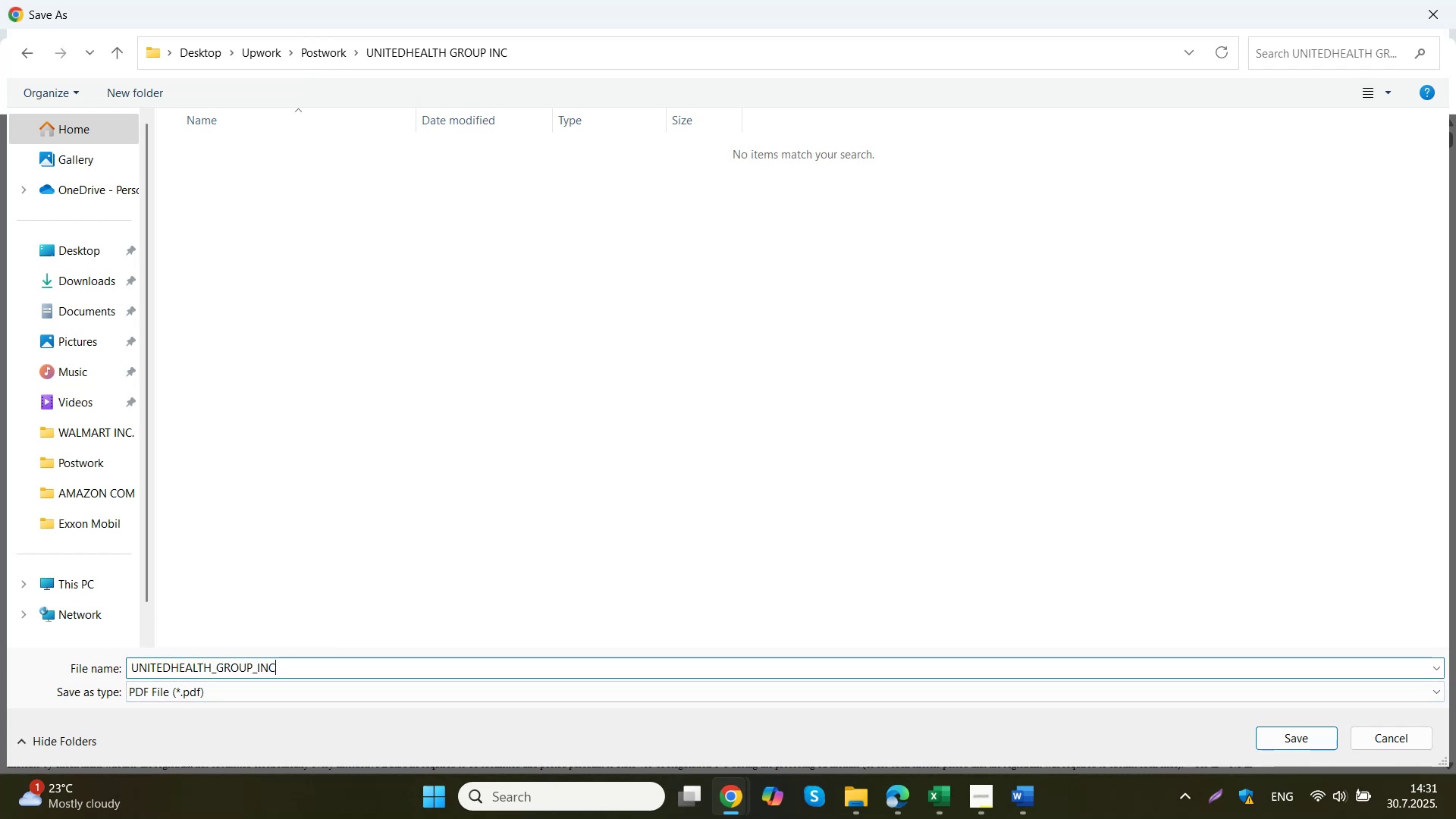 
type(_2014_10K)
 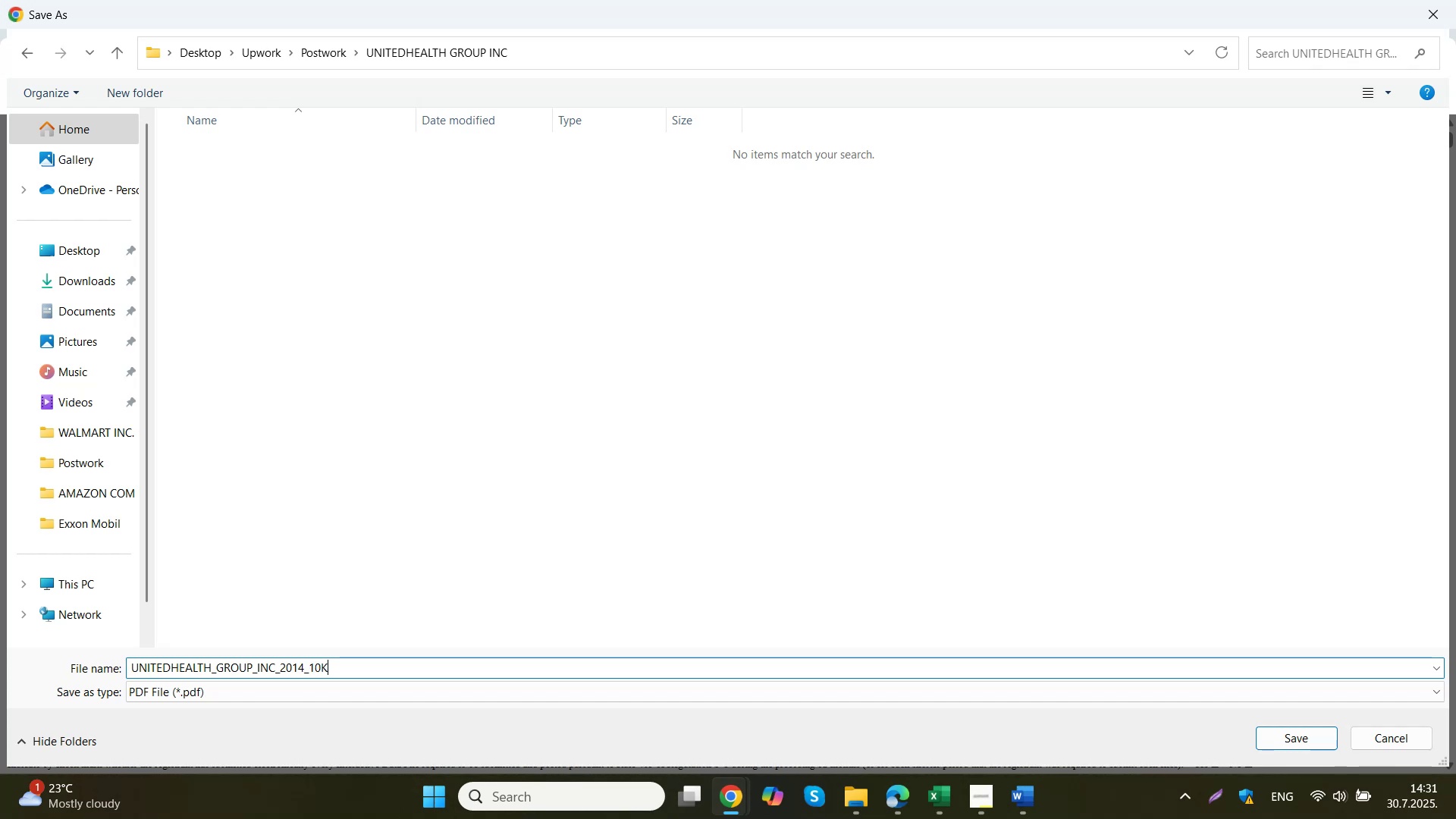 
key(Enter)
 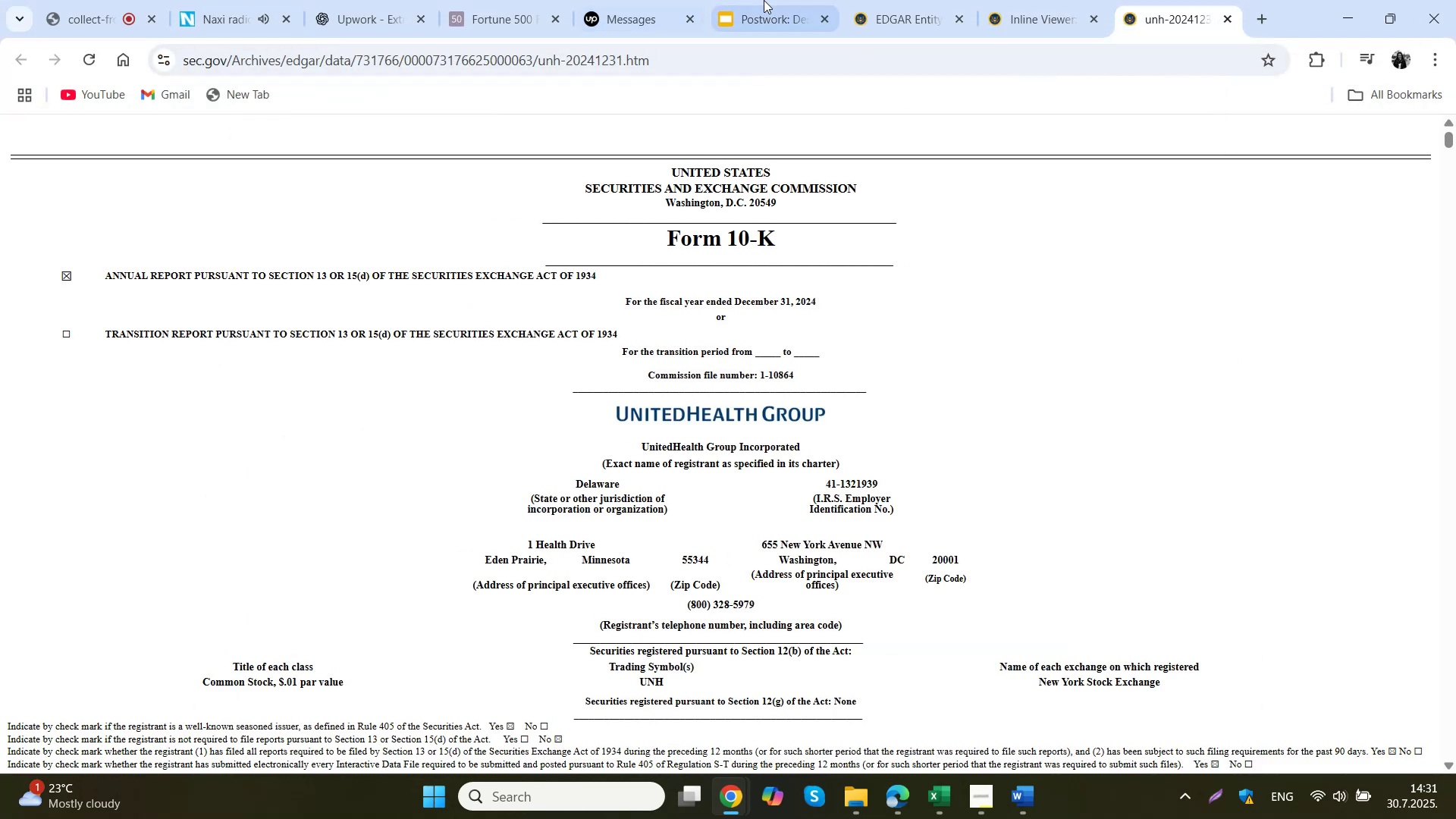 
left_click([855, 0])
 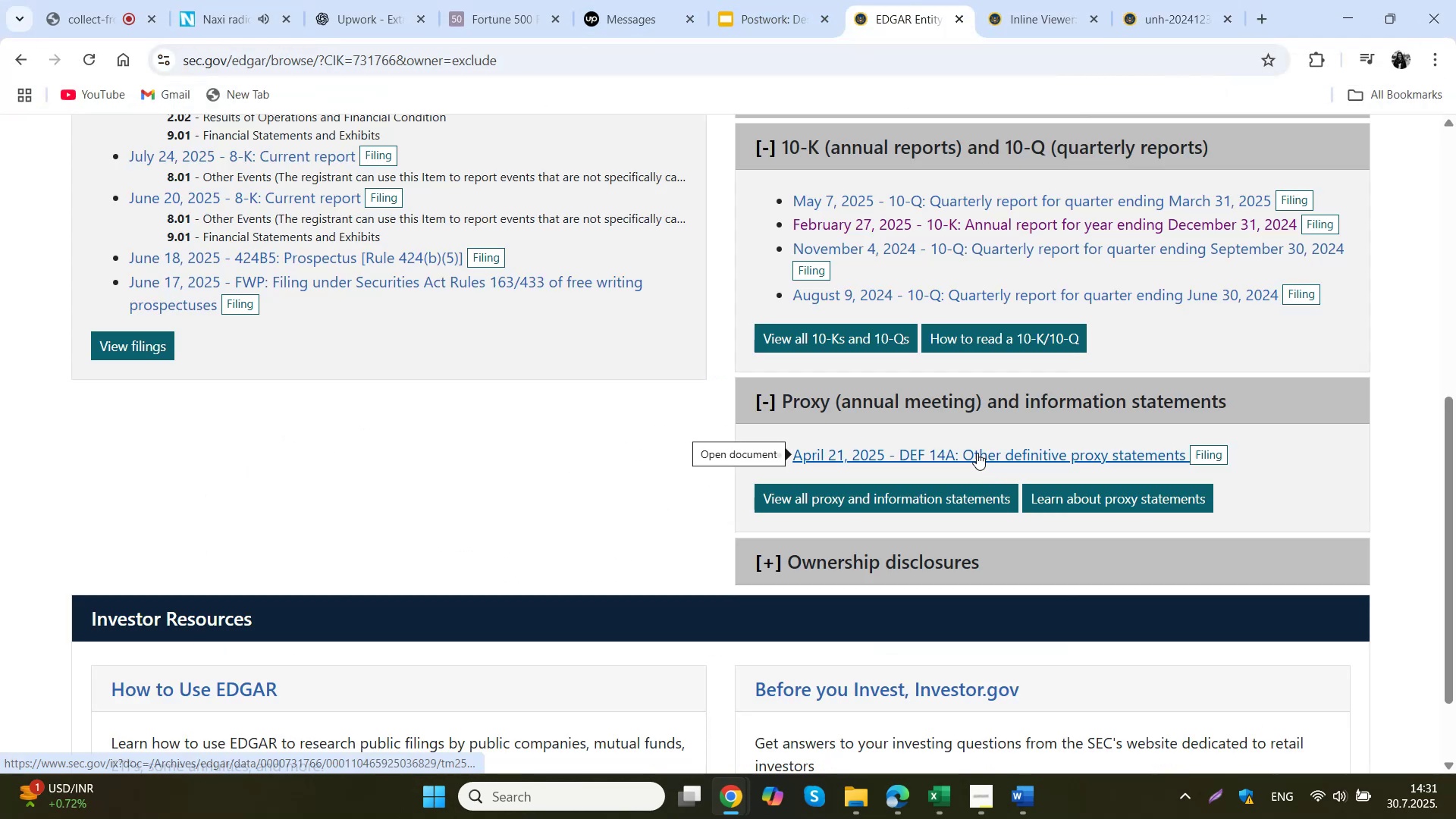 
left_click([977, 453])
 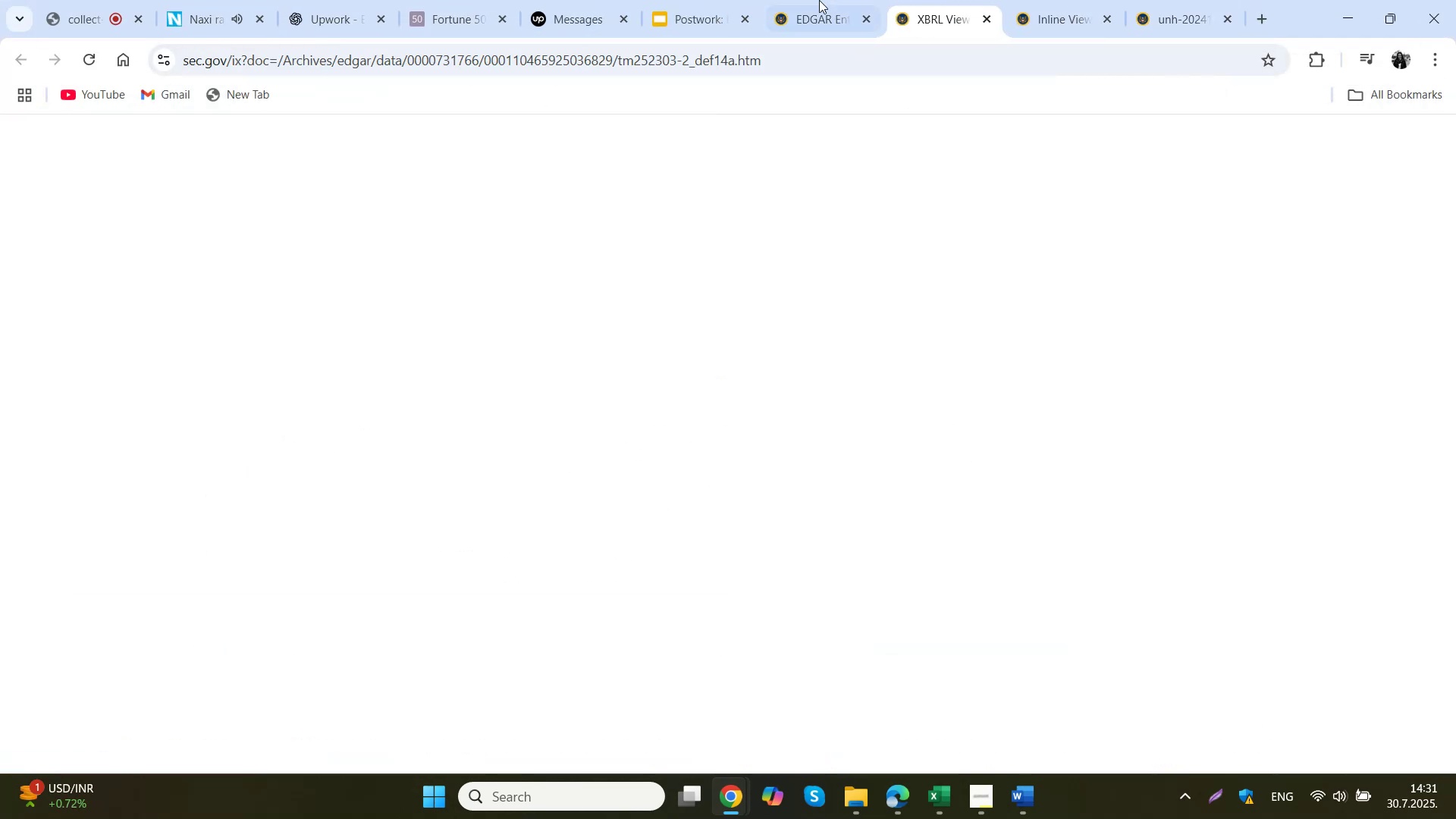 
left_click([811, 0])
 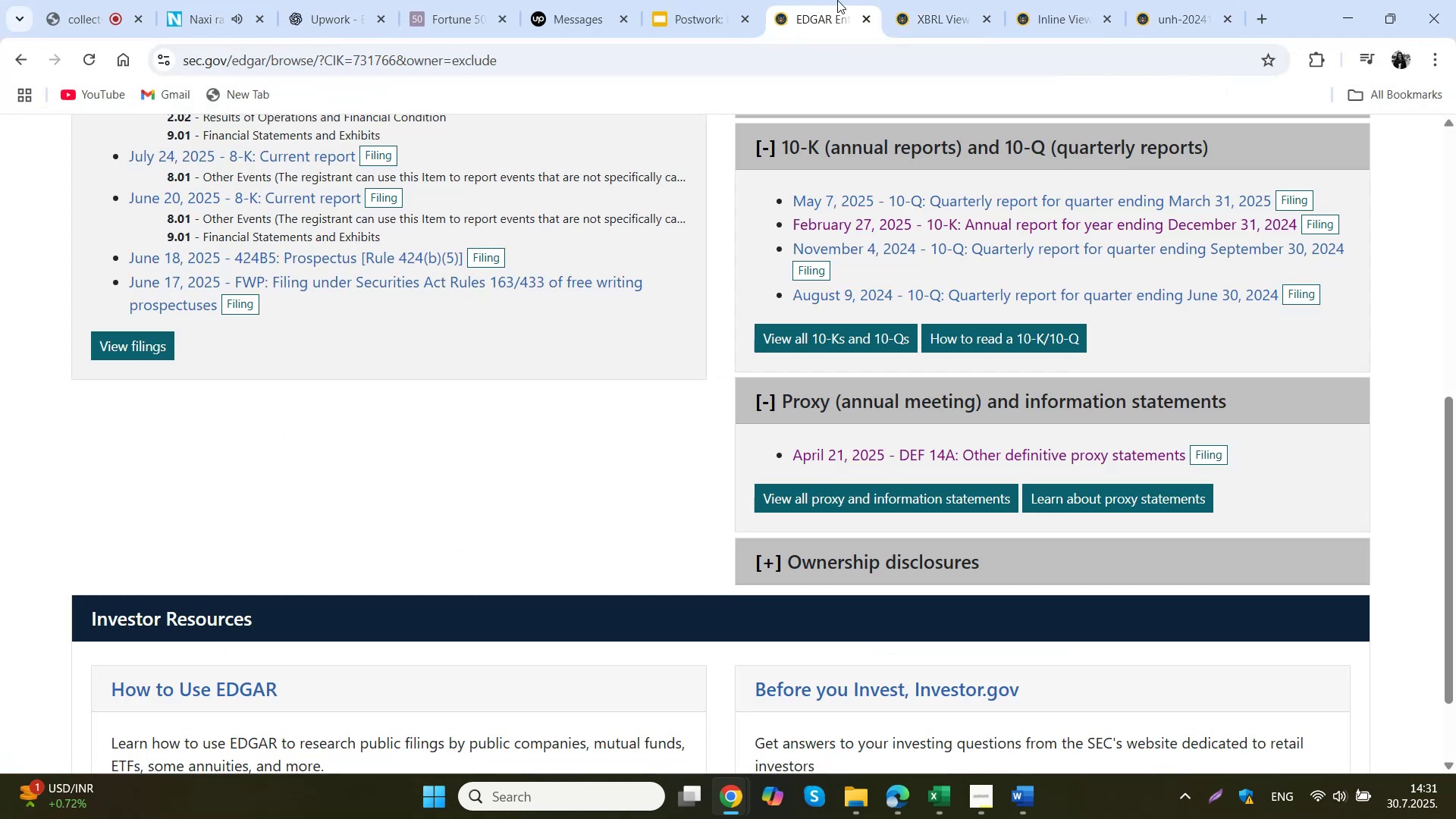 
left_click([903, 0])
 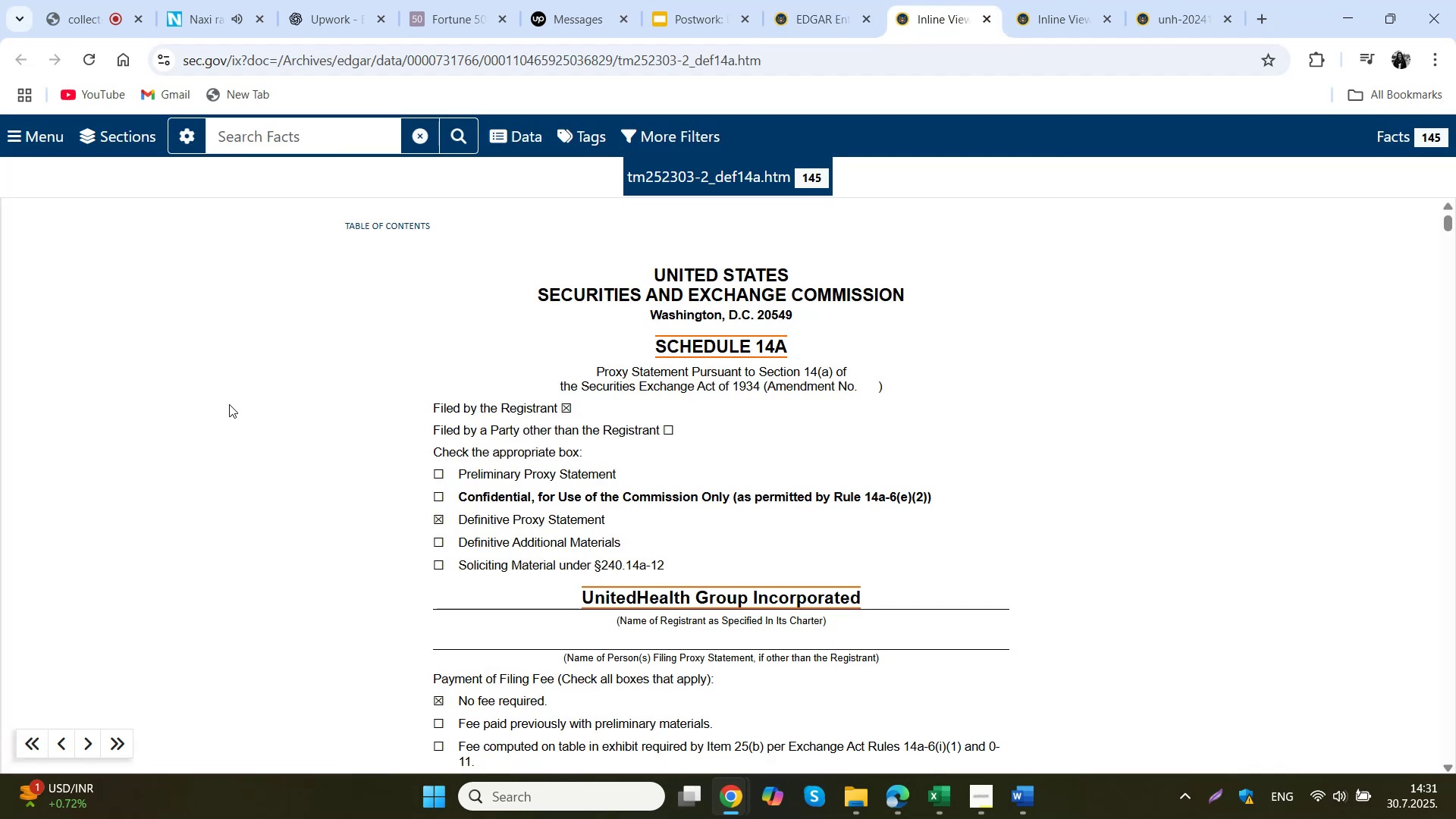 
left_click([29, 133])
 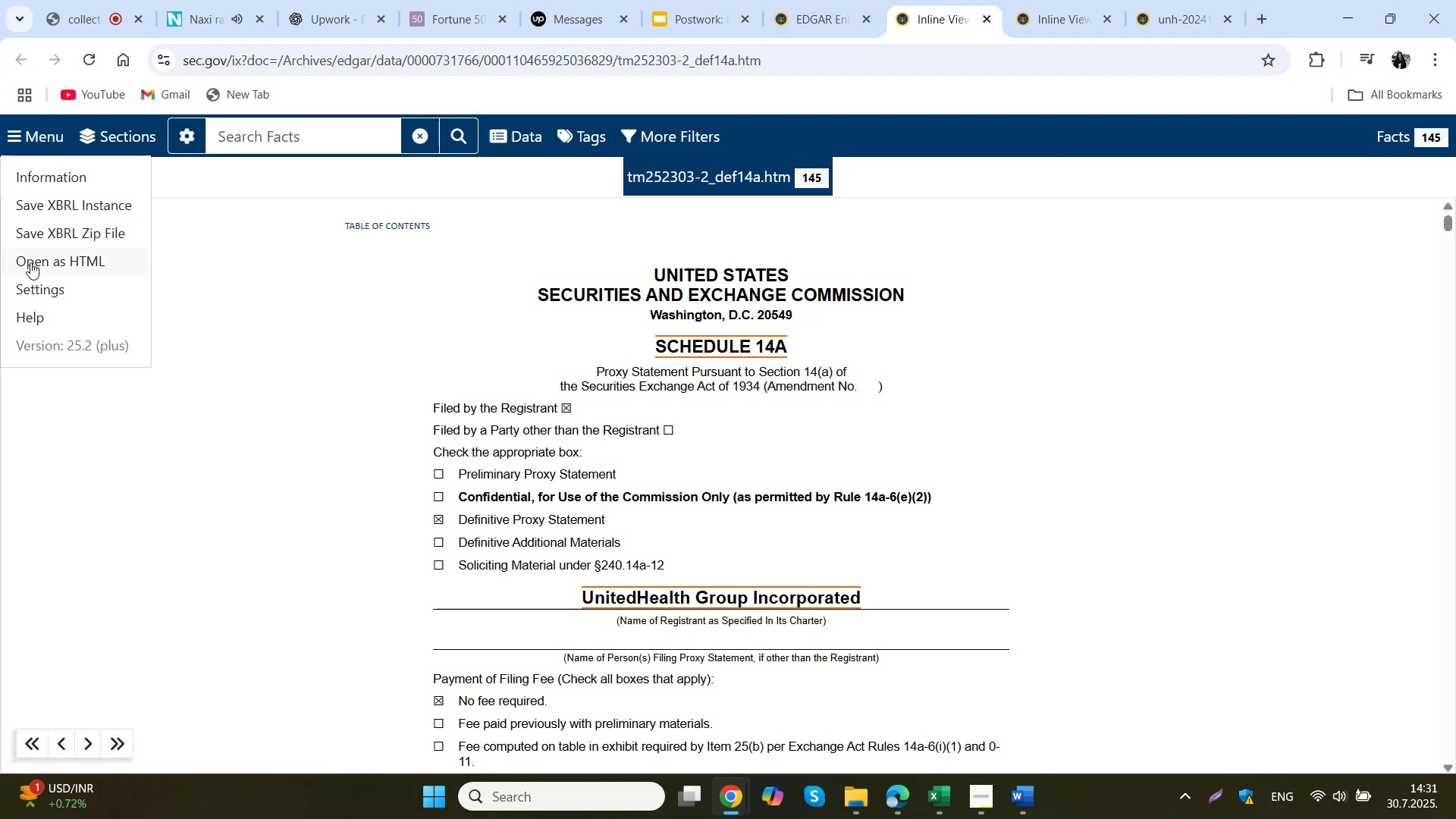 
left_click([33, 264])
 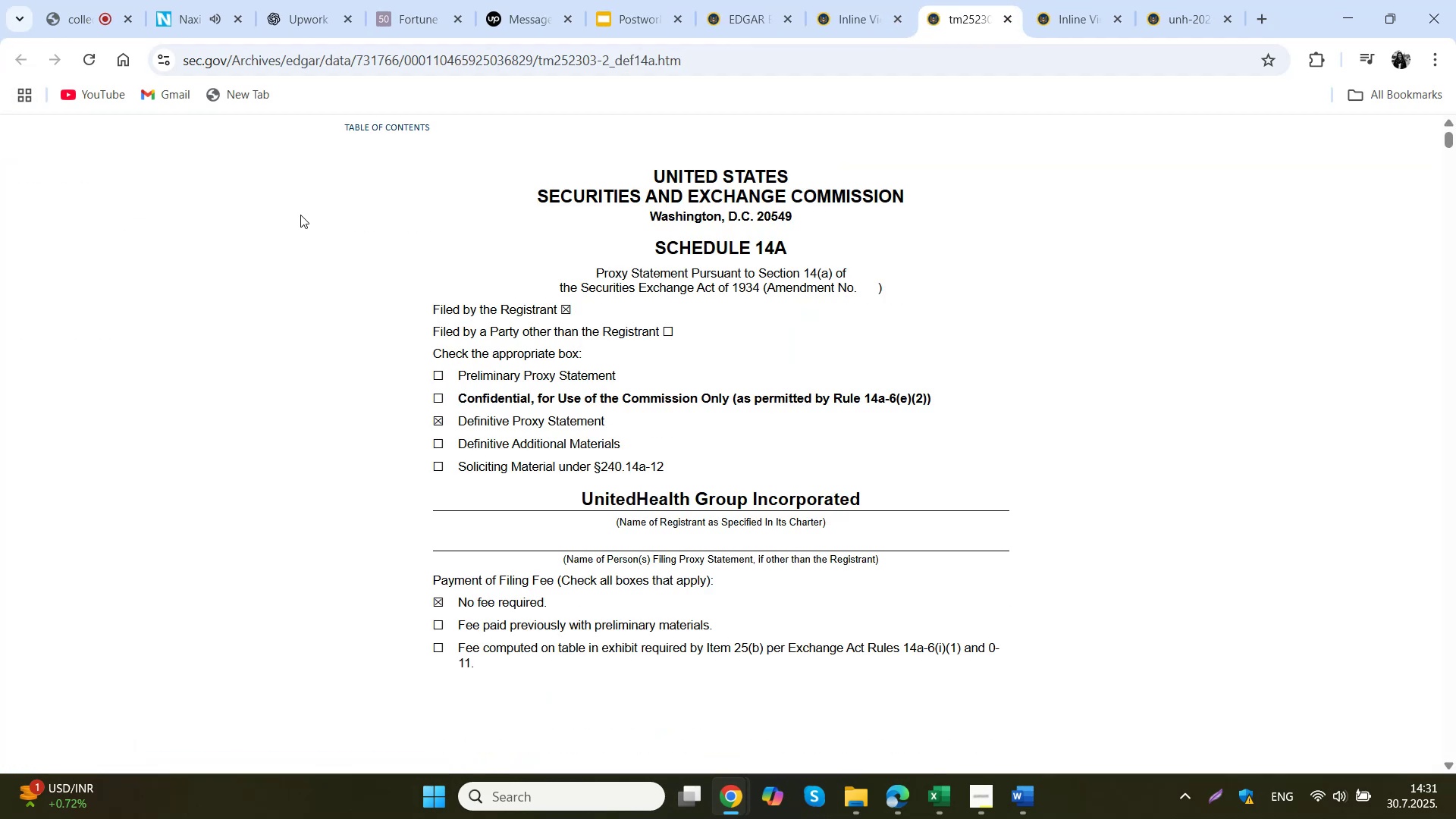 
right_click([379, 260])
 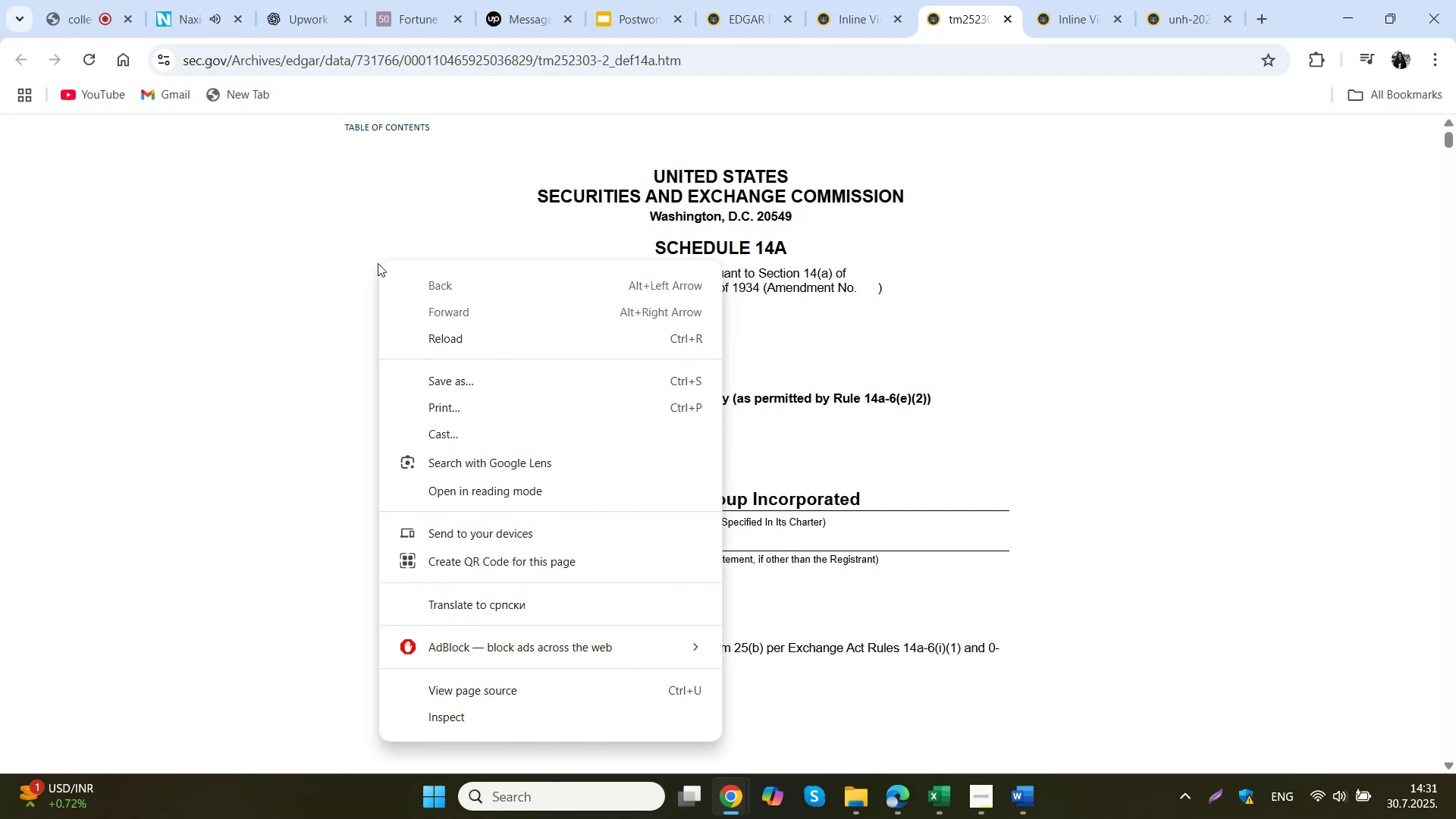 
wait(13.23)
 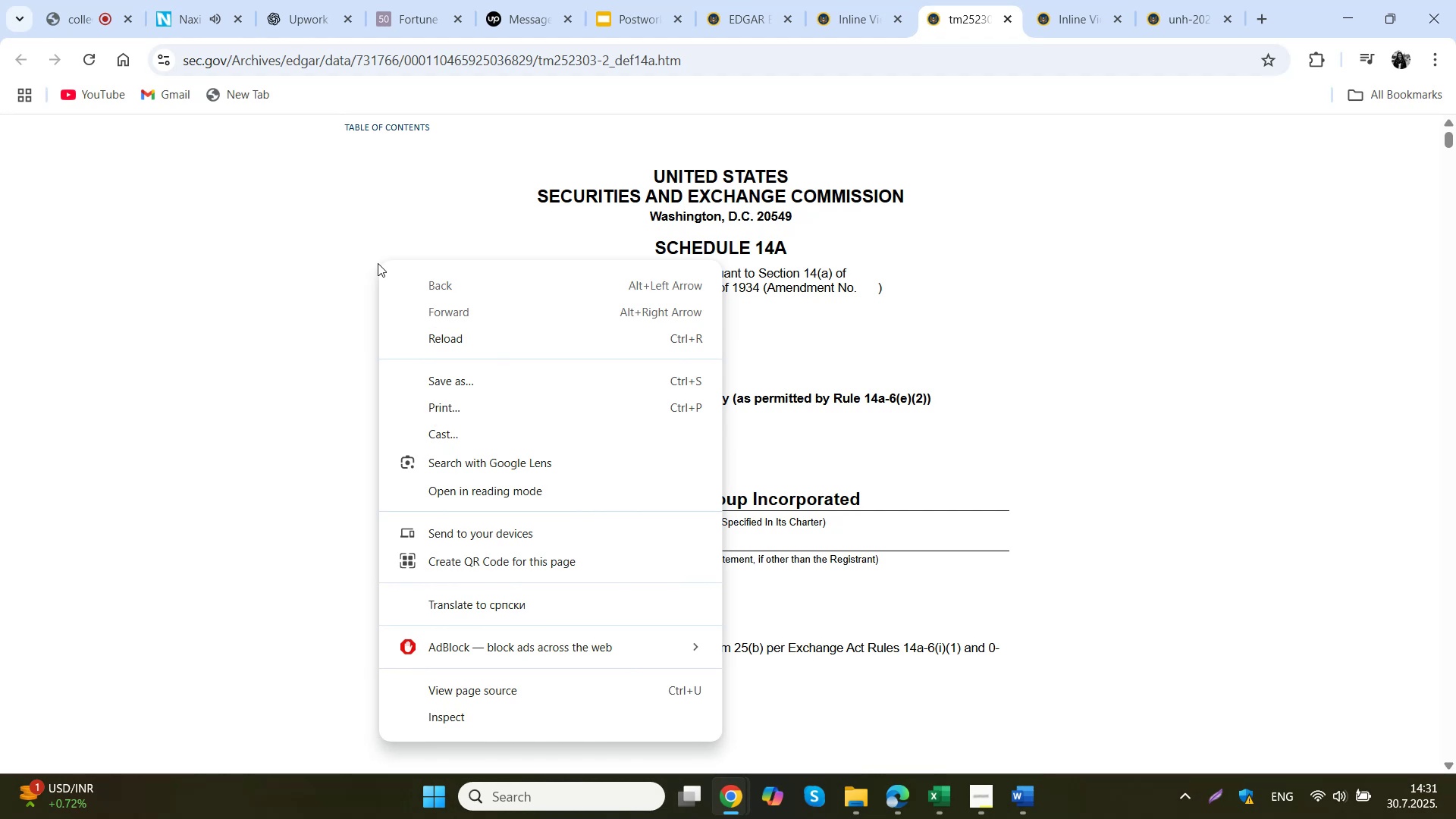 
left_click([527, 417])
 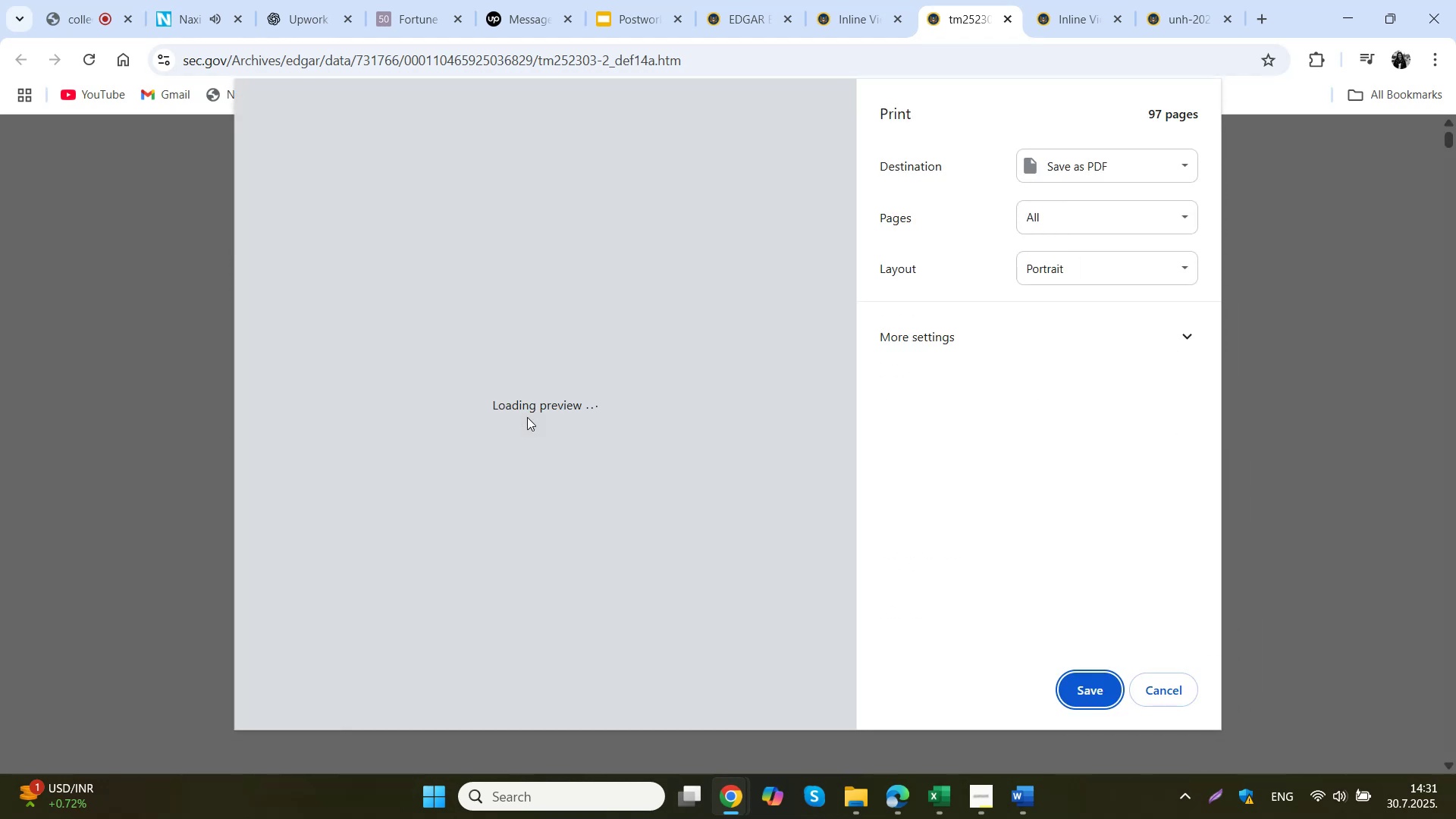 
wait(7.66)
 